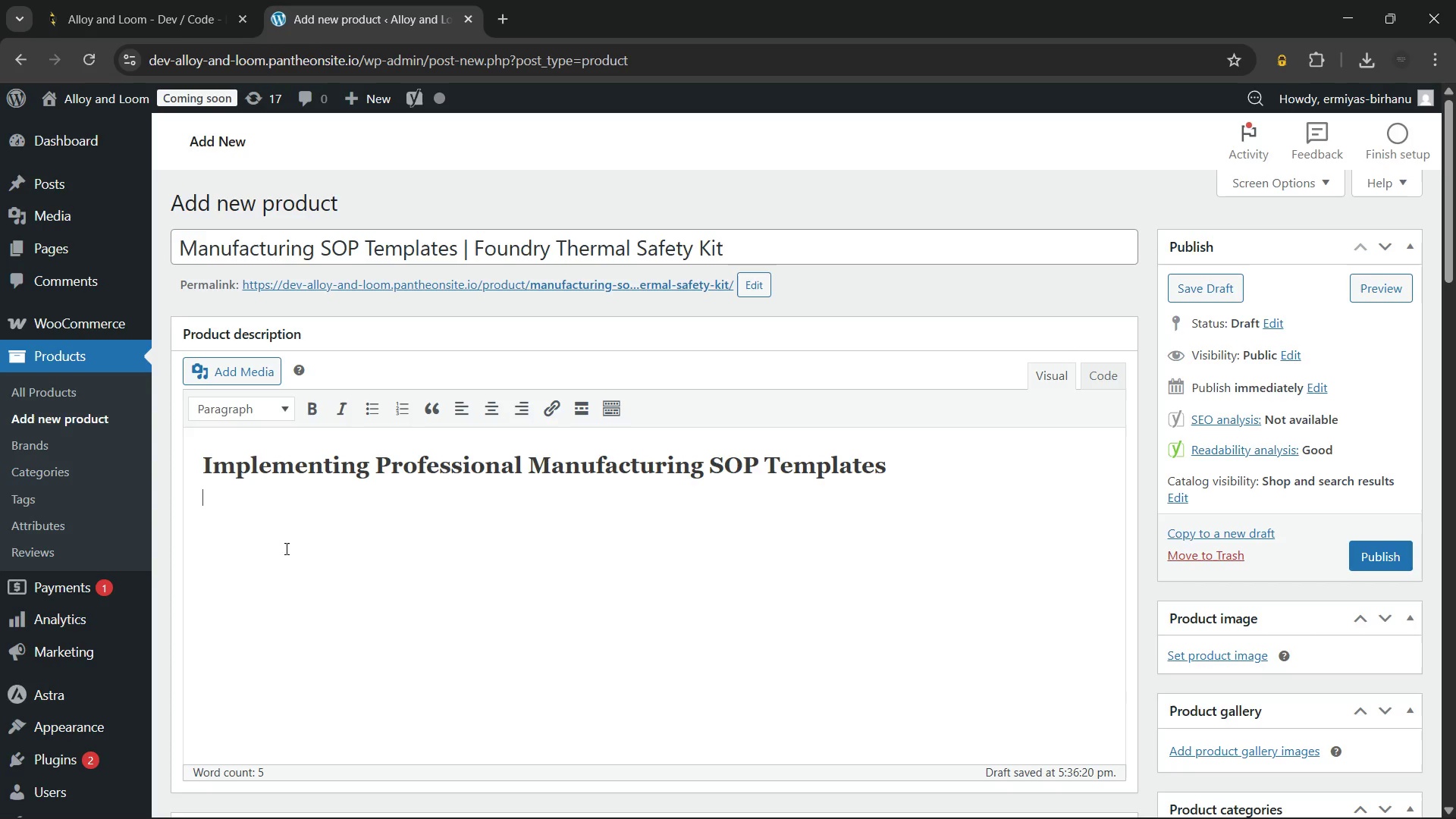 
type(I h)
key(Backspace)
key(Backspace)
type(n heavy metal foundries, safety depends on precision. This kit bridges the gap)
 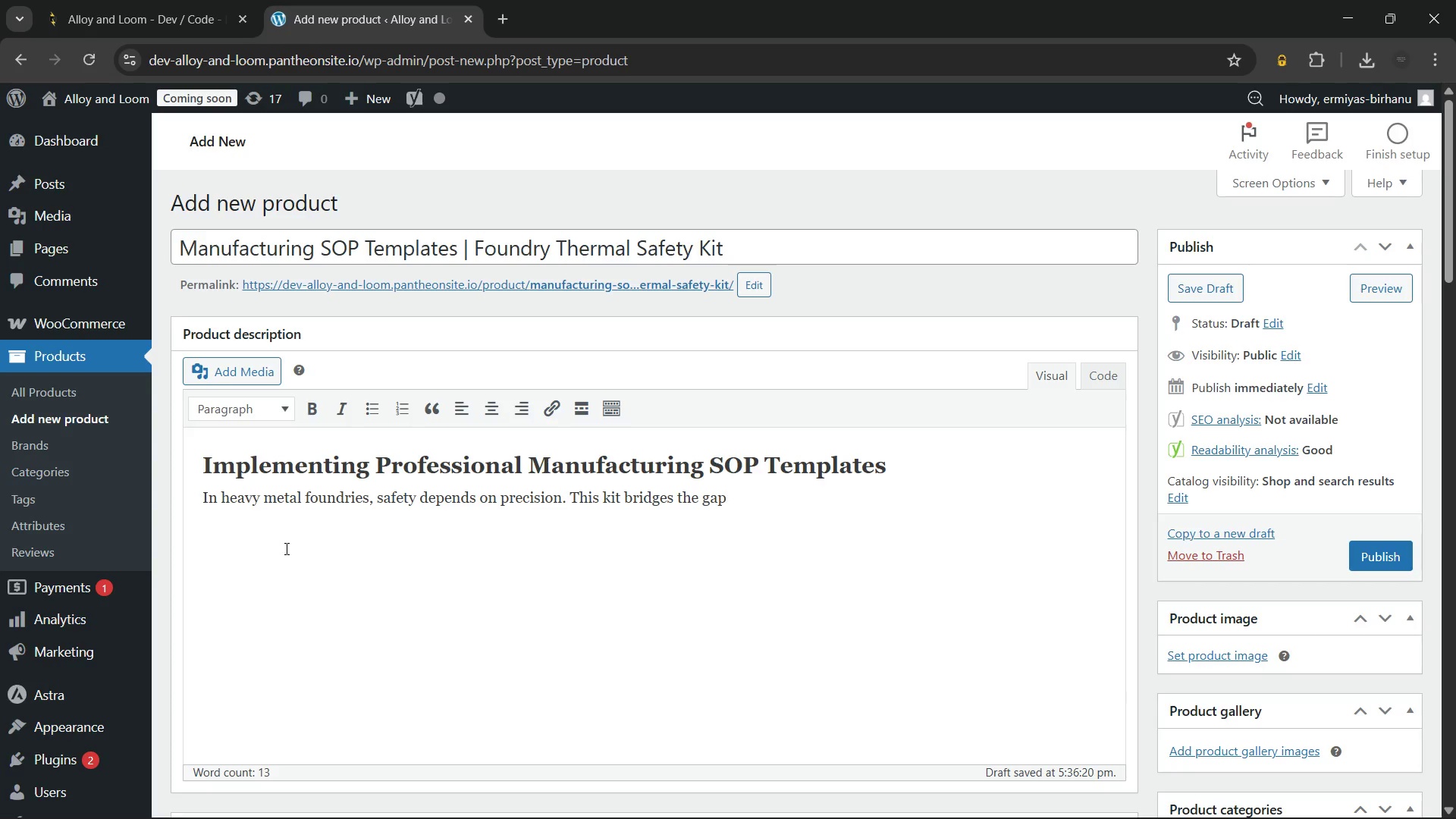 
type( between legacy hardware and modern safety standards. It provides manufacturing SOP templates)
 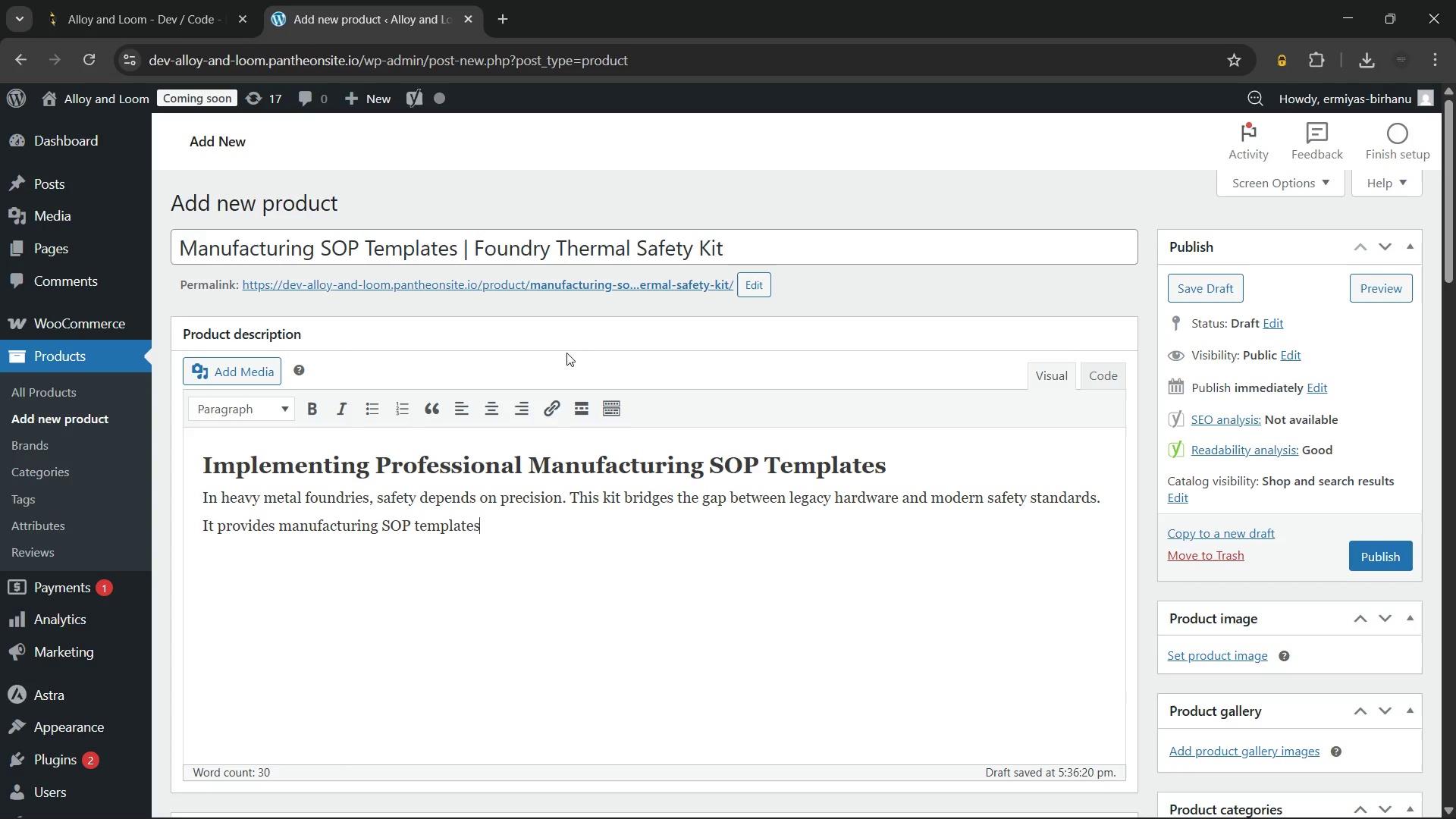 
wait(7.39)
 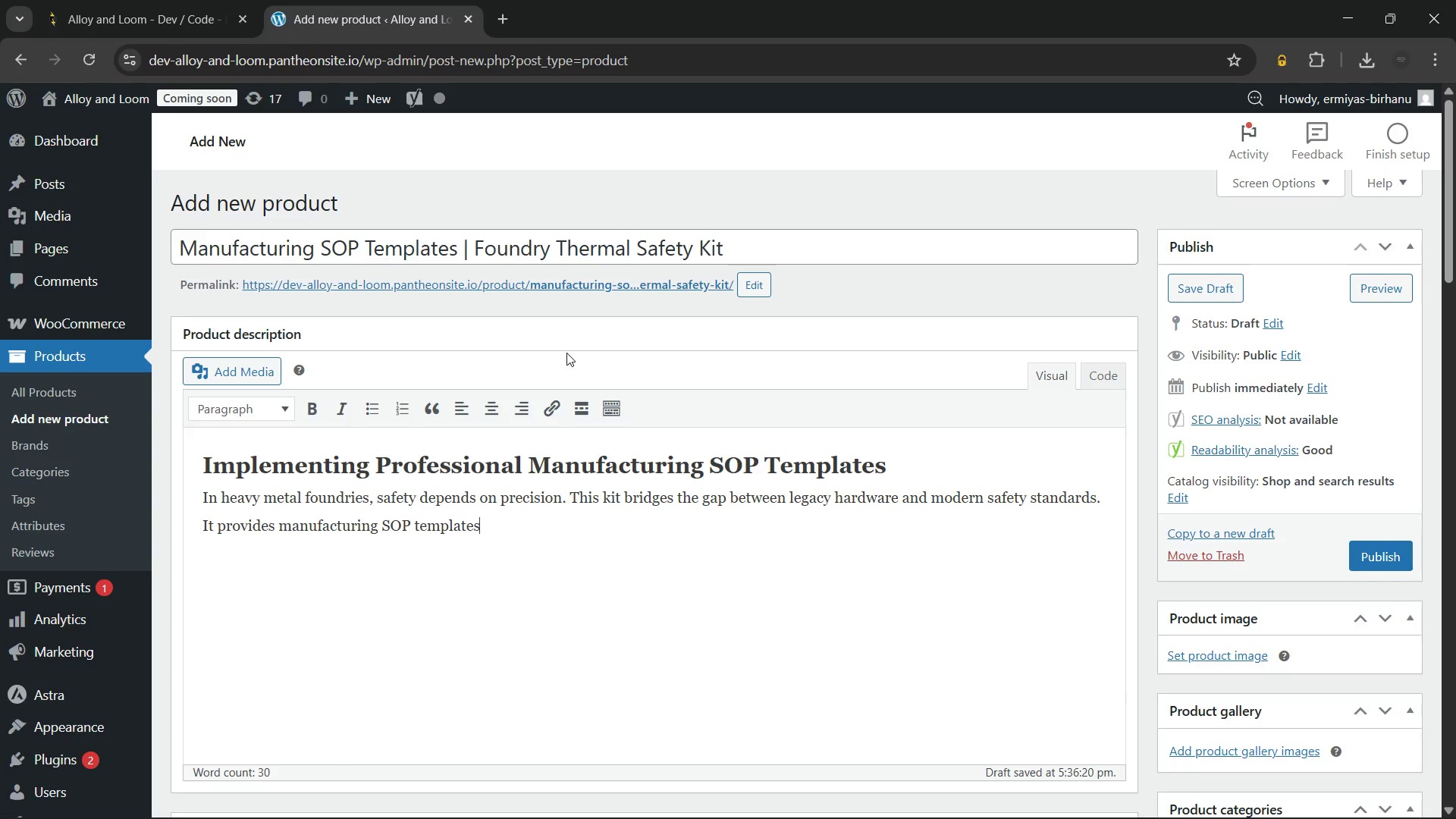 
type( that focus on high-risk thermal zones. By standardizing your safety checks, you ensure that every operator adheres to the same rigorous inspection criteria.)
 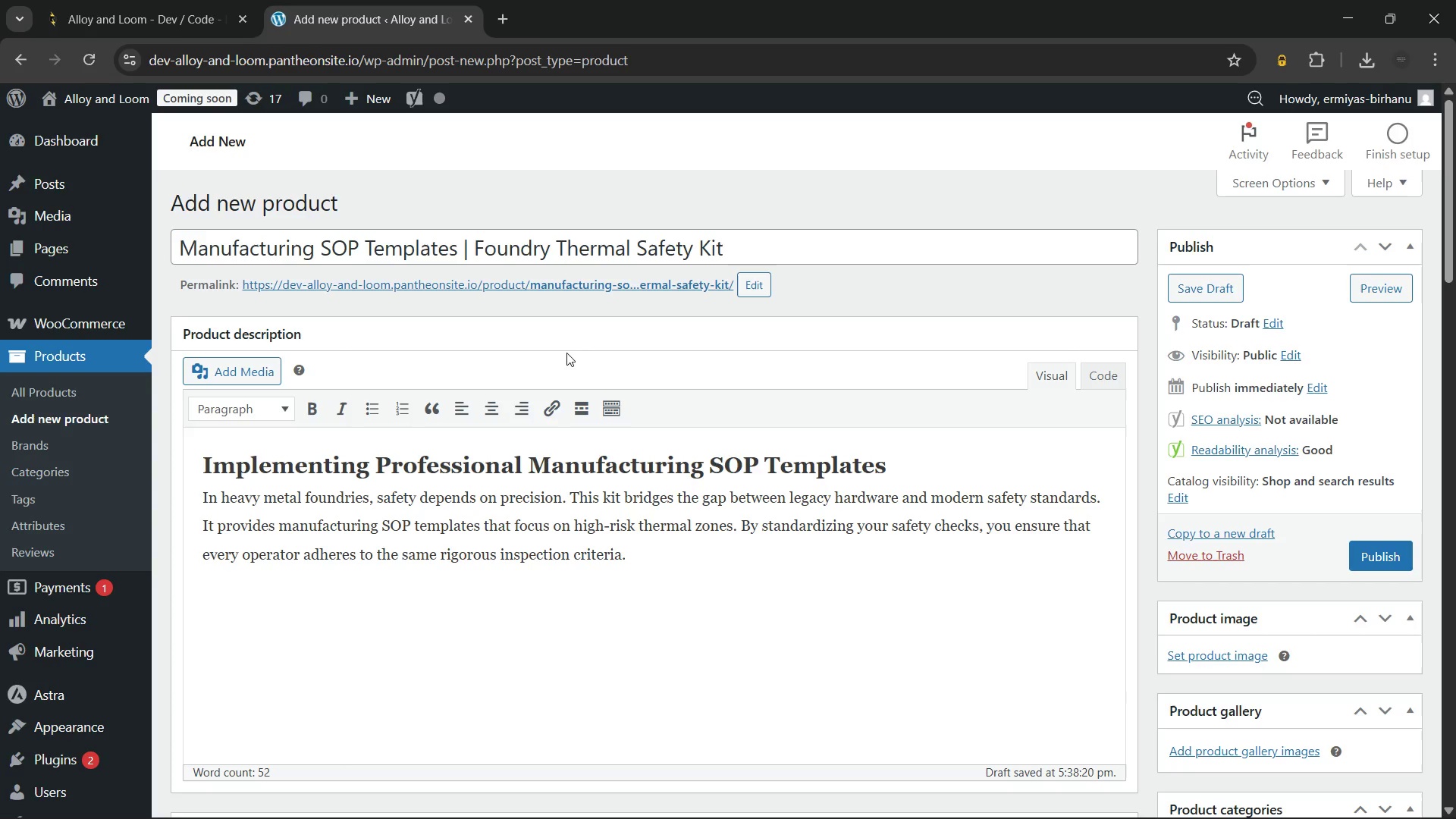 
key(Enter)
 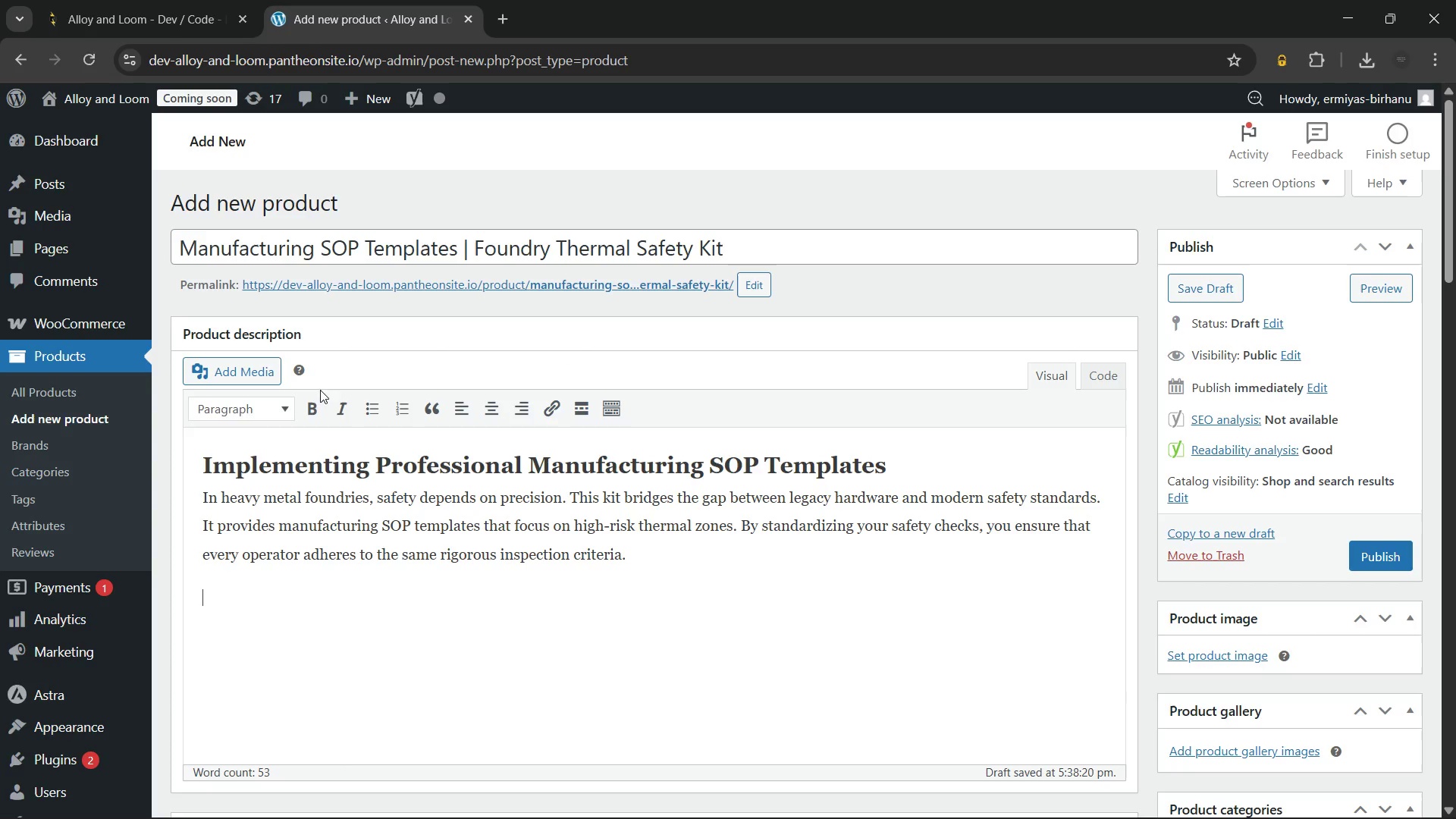 
left_click([267, 404])
 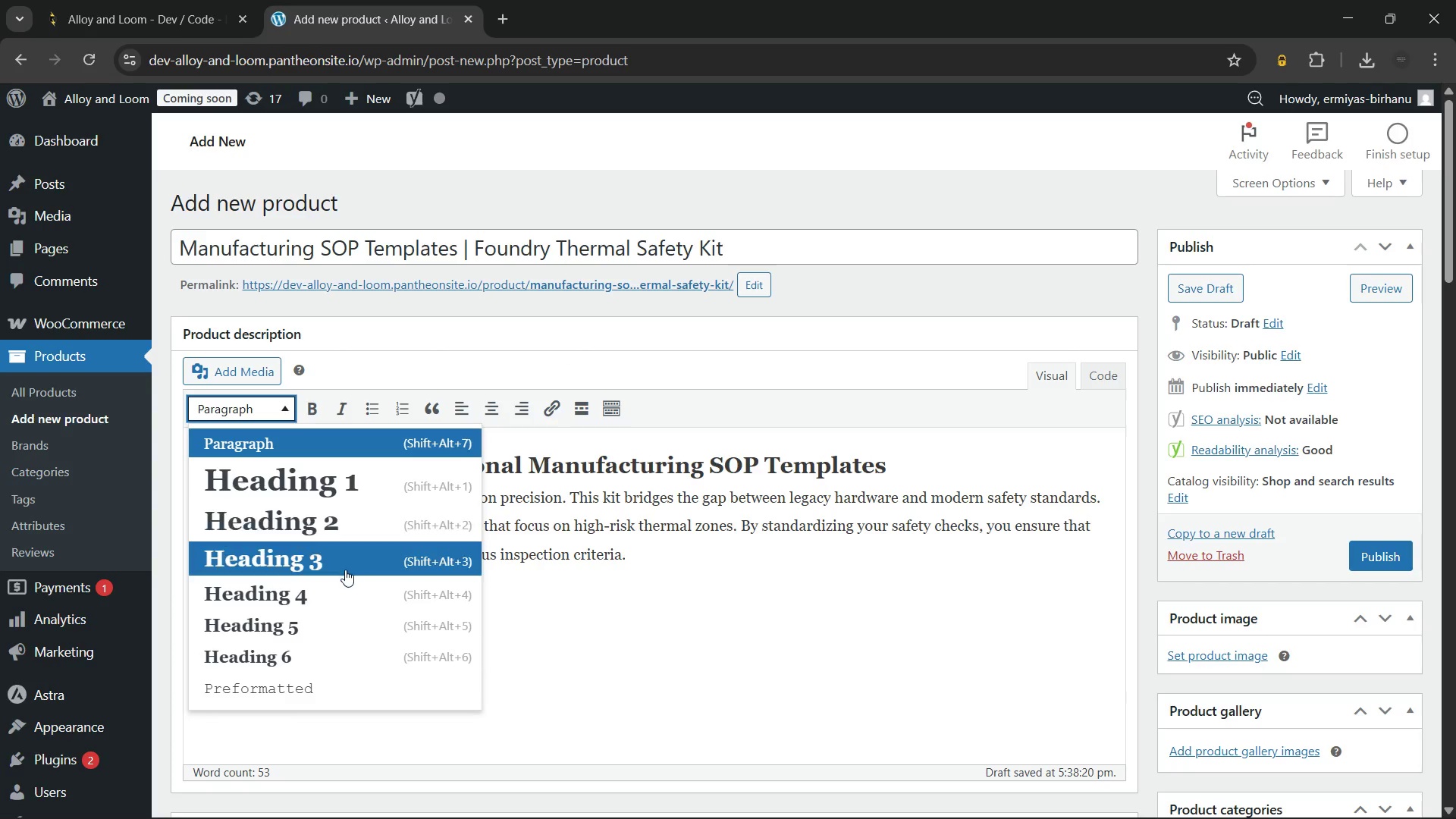 
left_click([345, 570])
 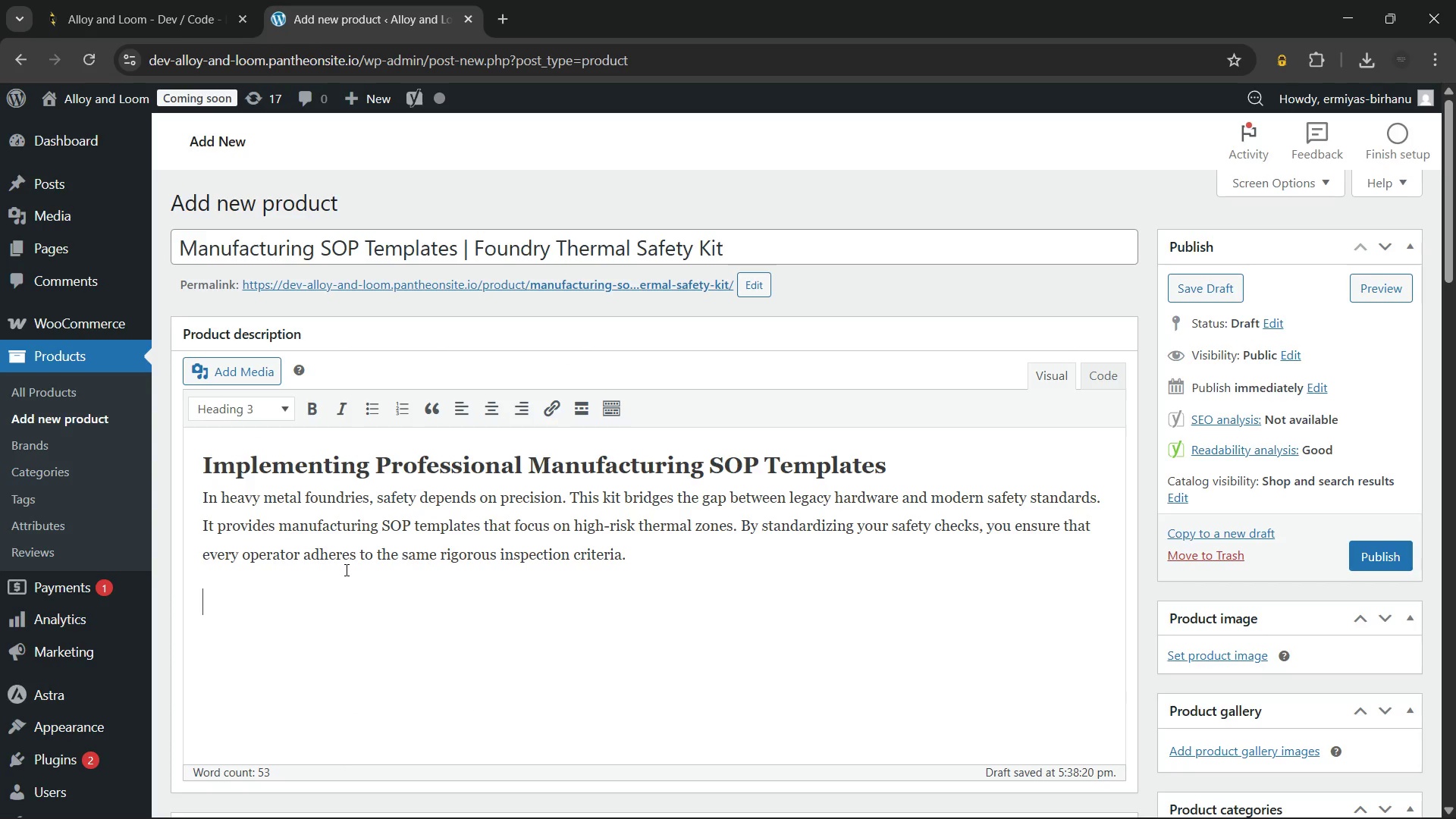 
type(Strategic Risk)
 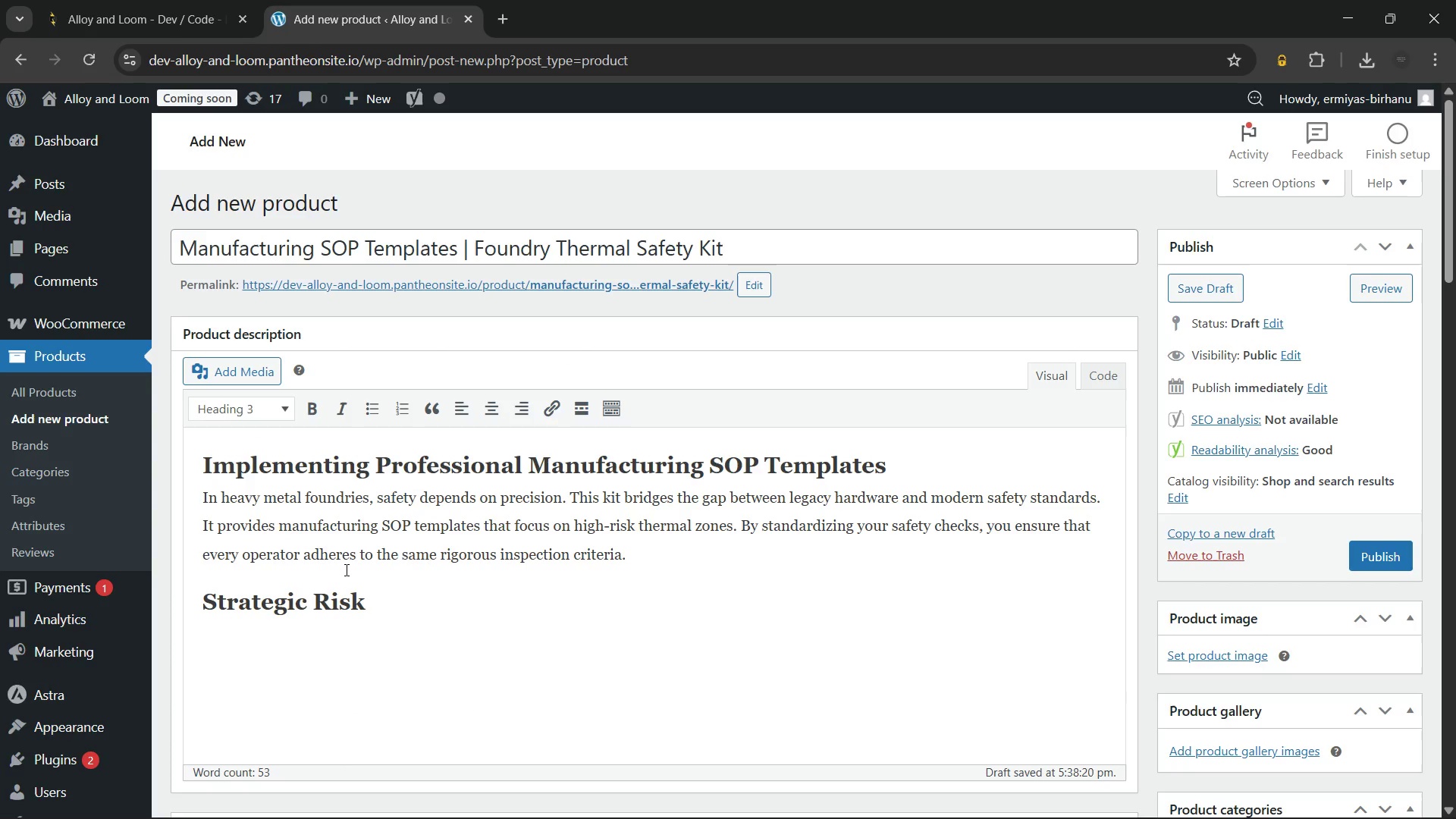 
wait(11.0)
 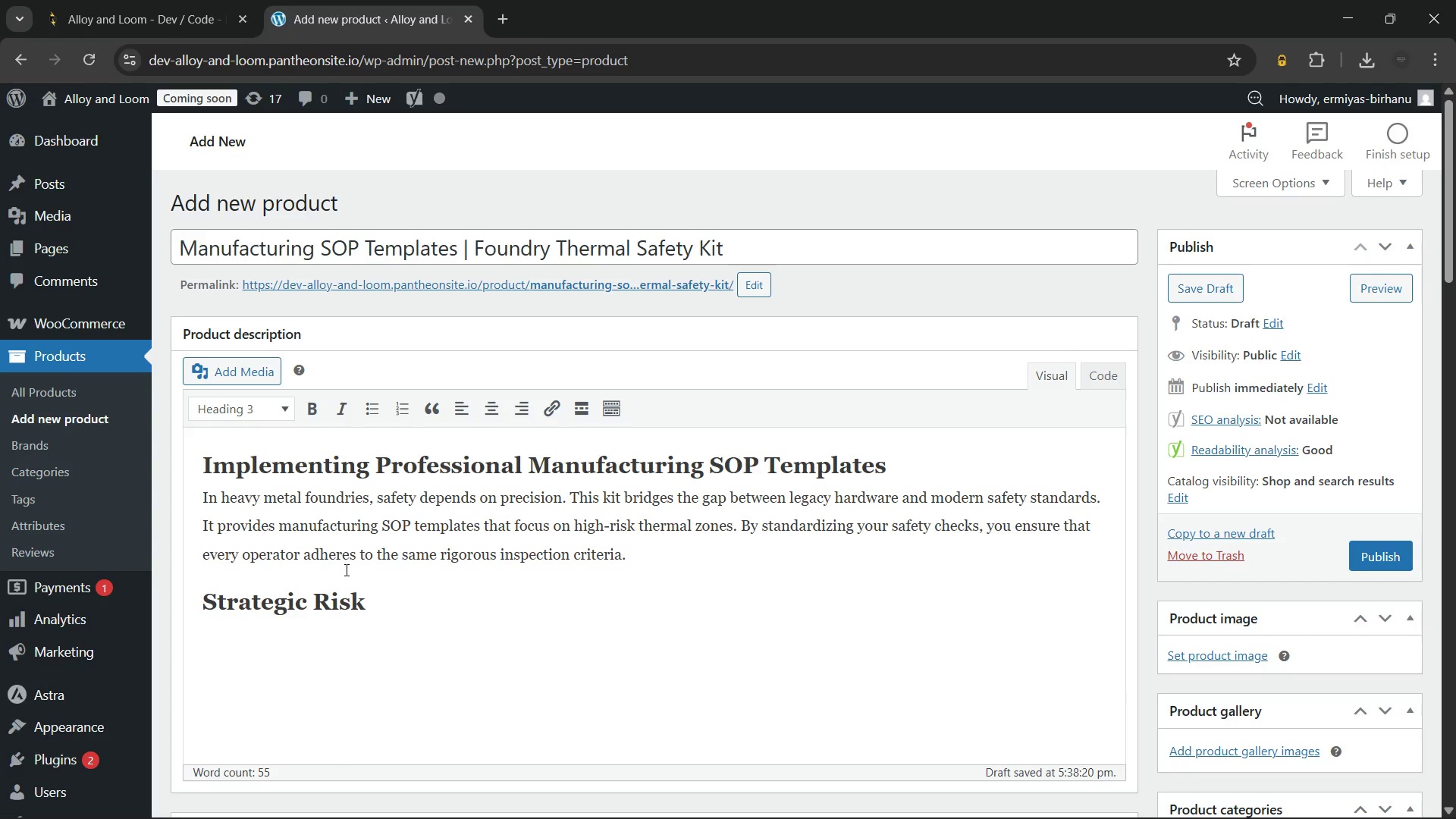 
type( Mitigation for Metal Foundries)
 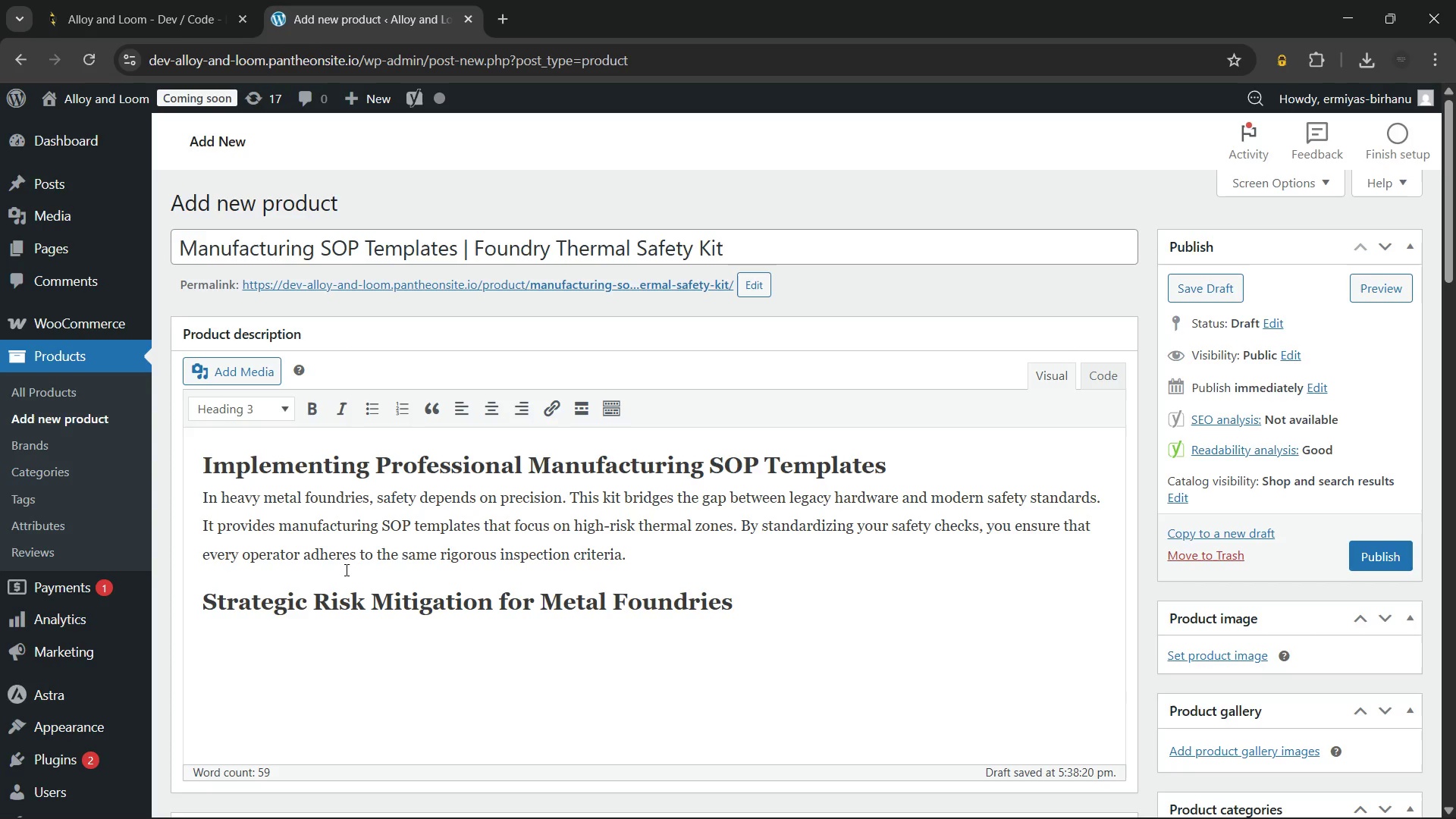 
key(Enter)
 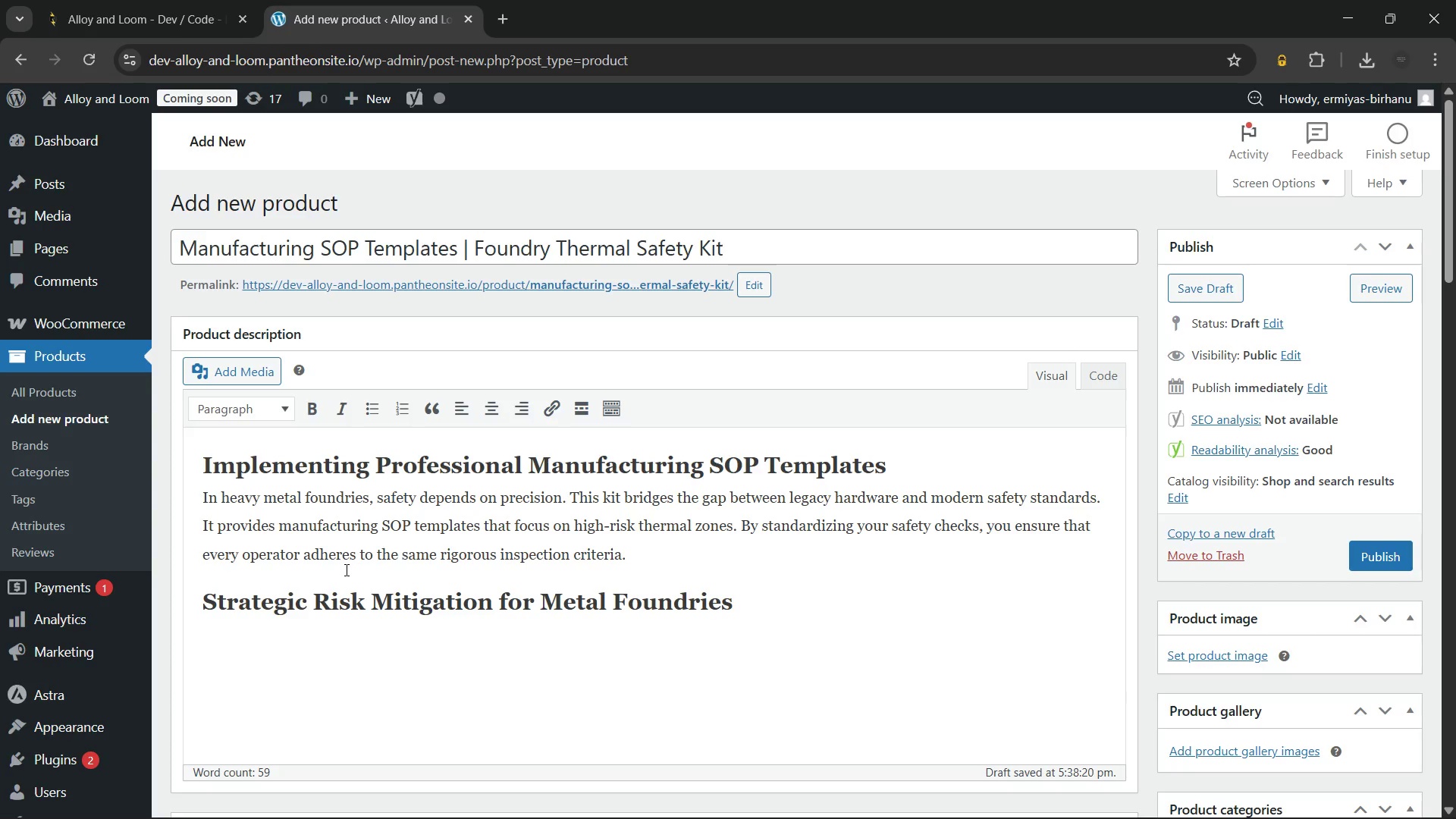 
wait(5.23)
 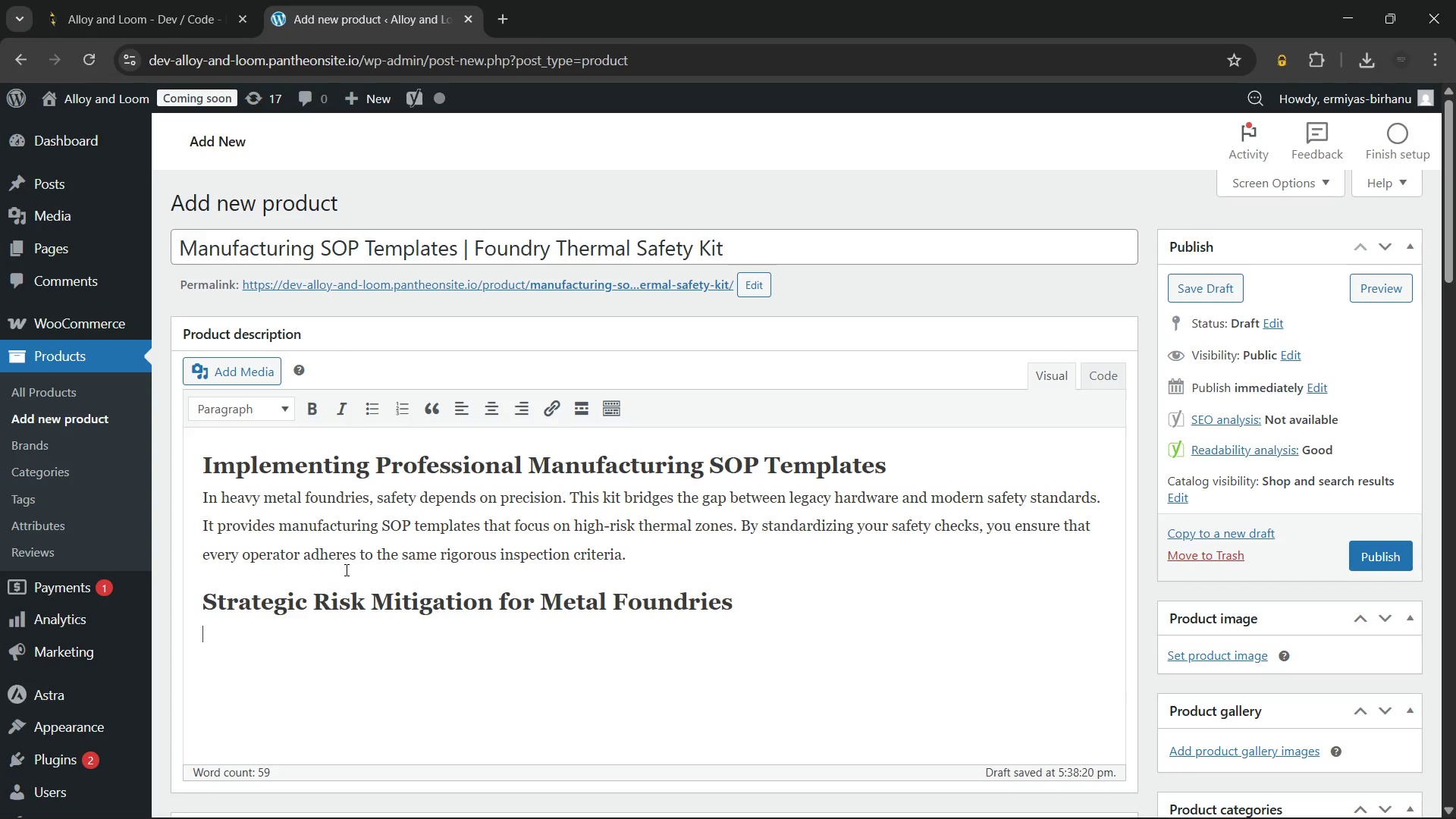 
hold_key(key=Backspace, duration=1.5)
 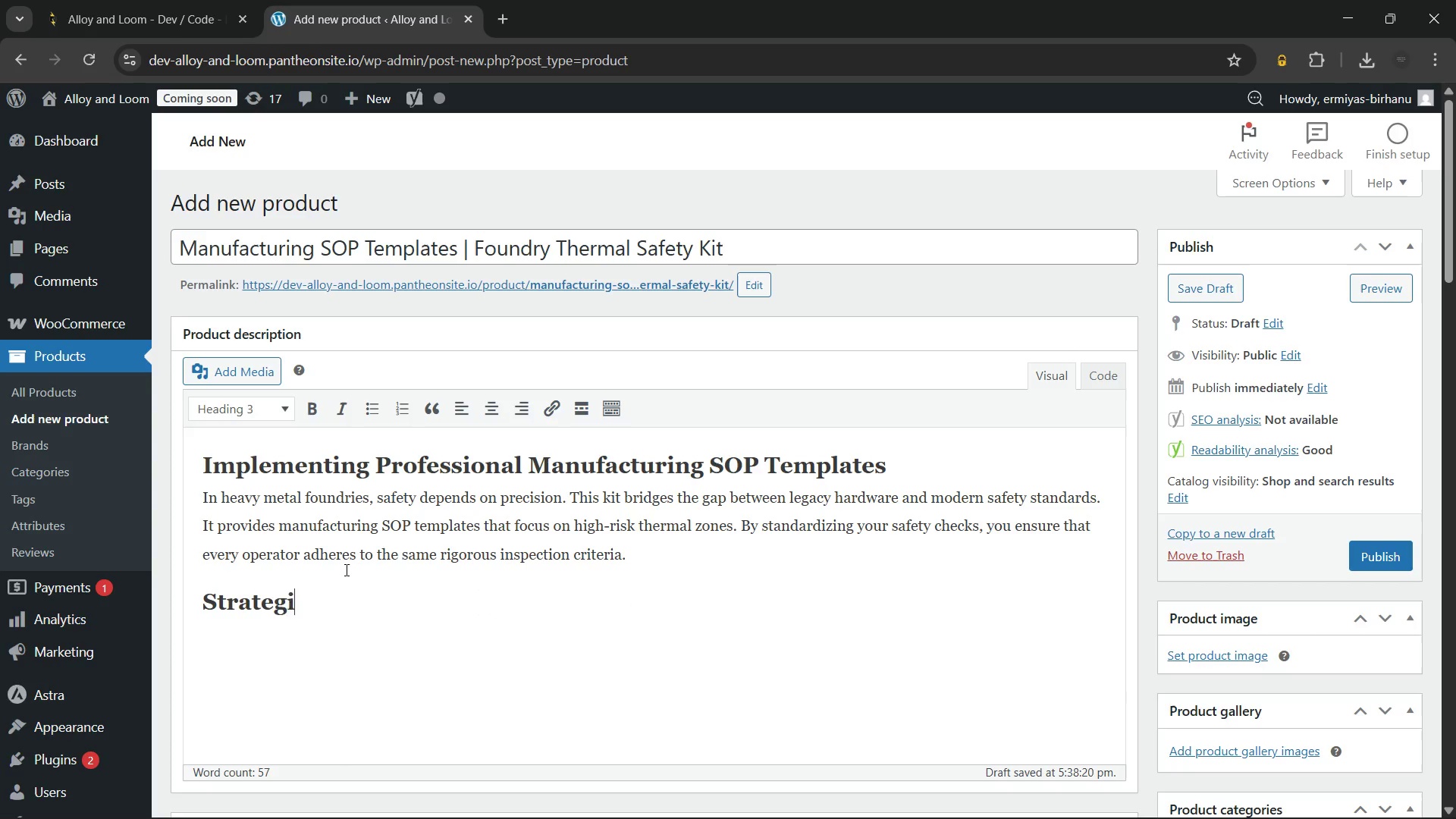 
key(Backspace)
key(Backspace)
key(Backspace)
key(Backspace)
key(Backspace)
key(Backspace)
key(Backspace)
key(Backspace)
key(Backspace)
key(Backspace)
key(Backspace)
type(Optimizing Legacy Foundry Risk Management)
 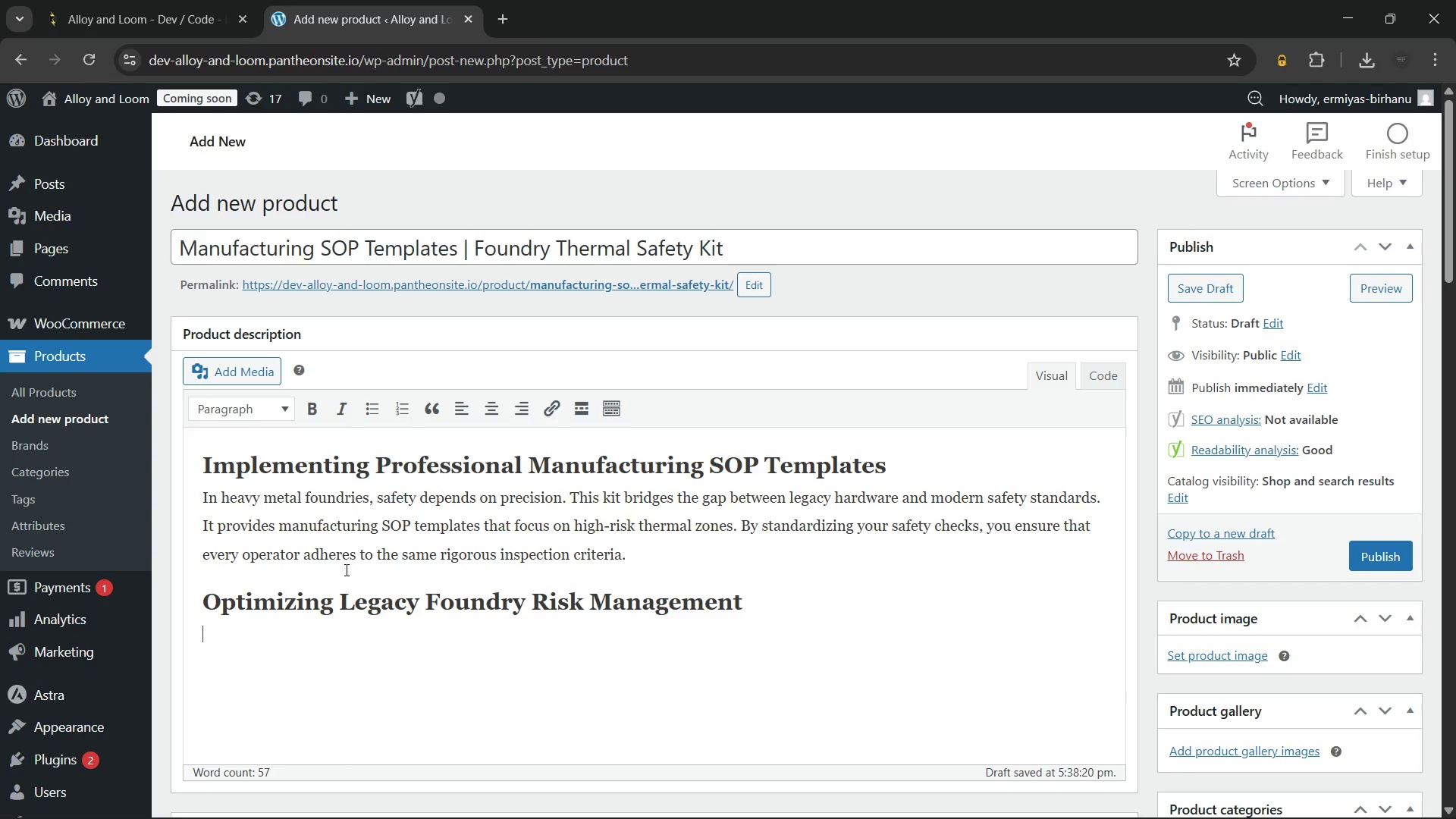 
key(Enter)
 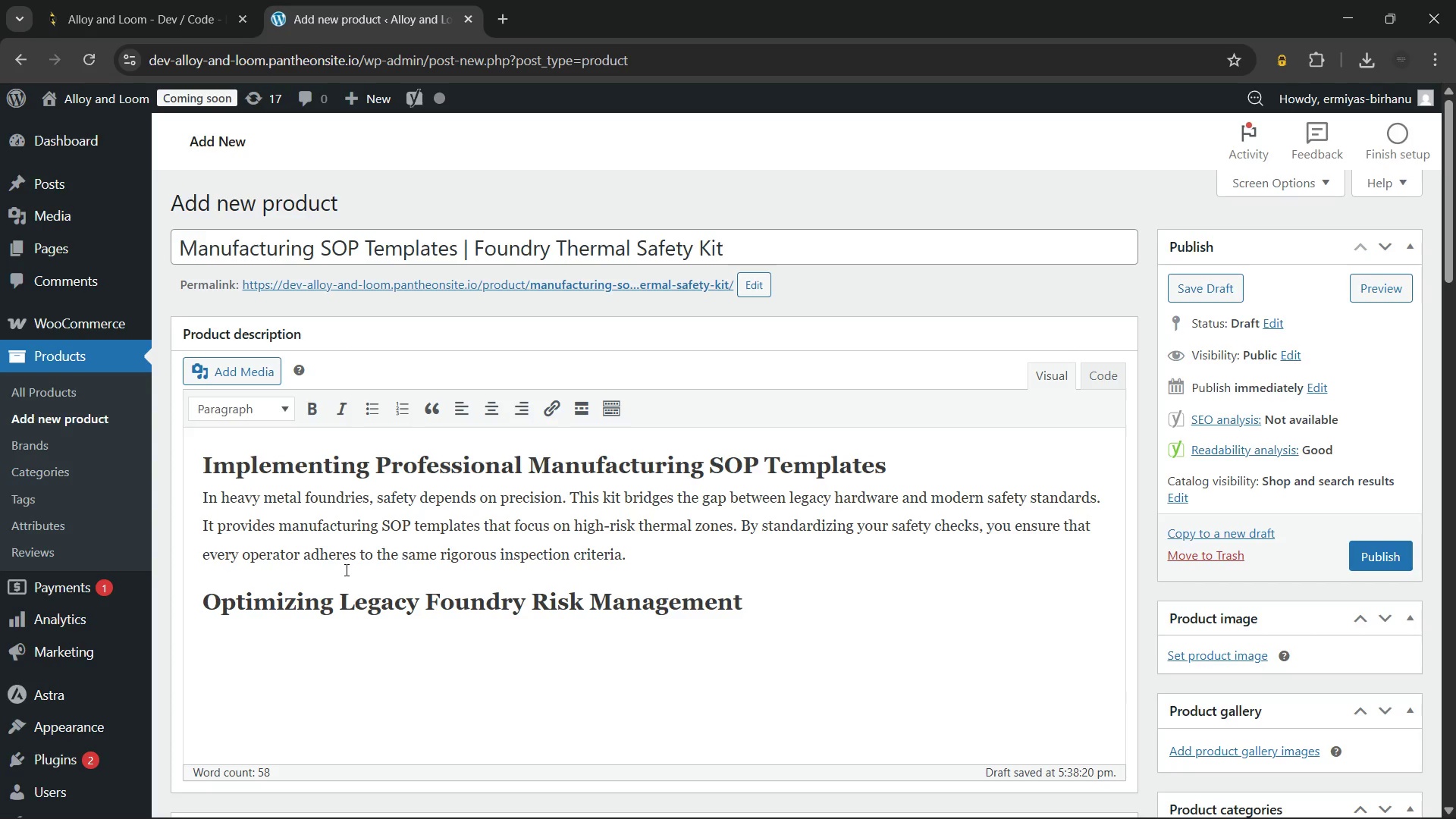 
type(Legacy plants often rely on informal knowledge. These manufacturing SOP templates)
 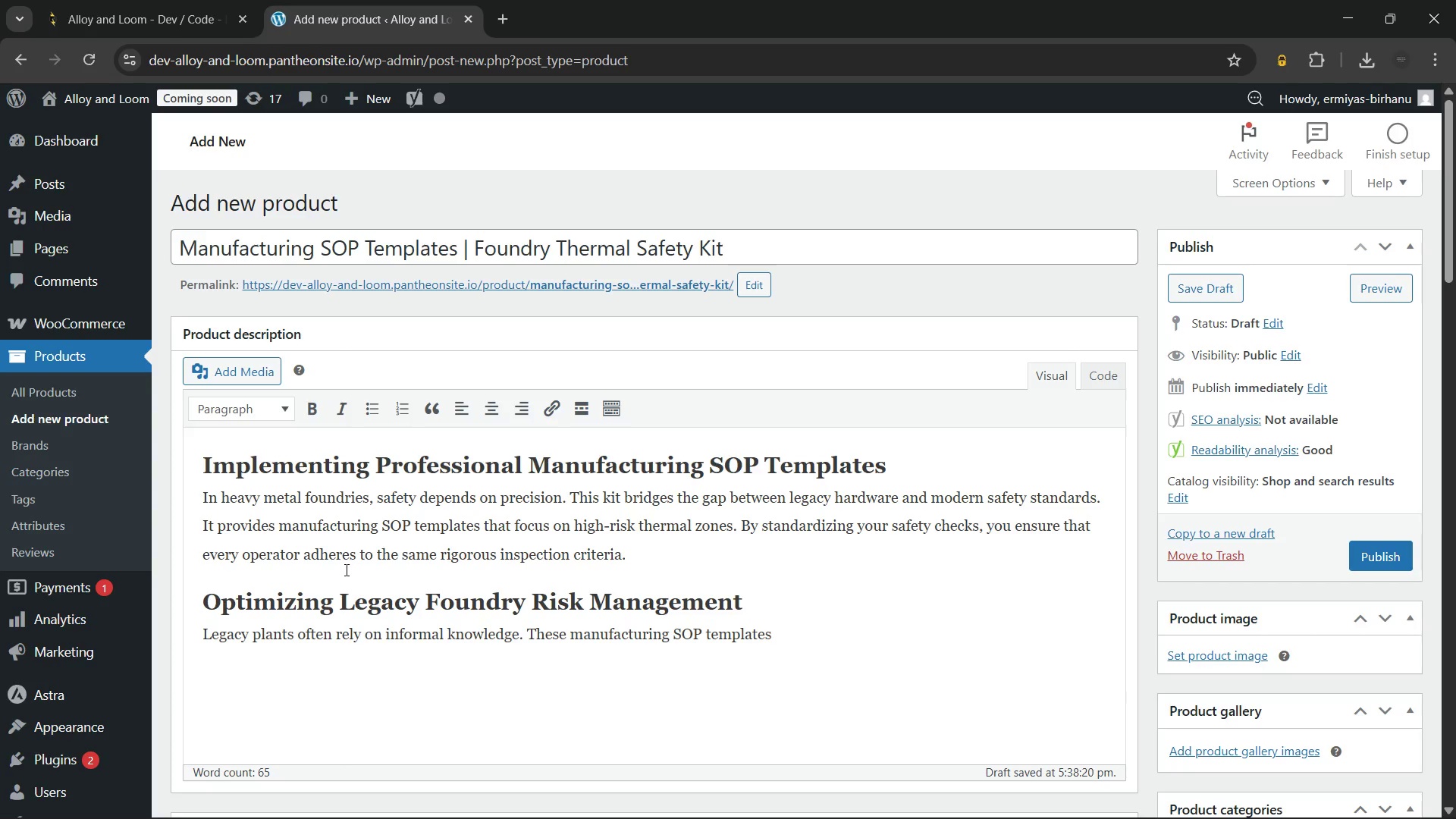 
type( codify that knowledge )
 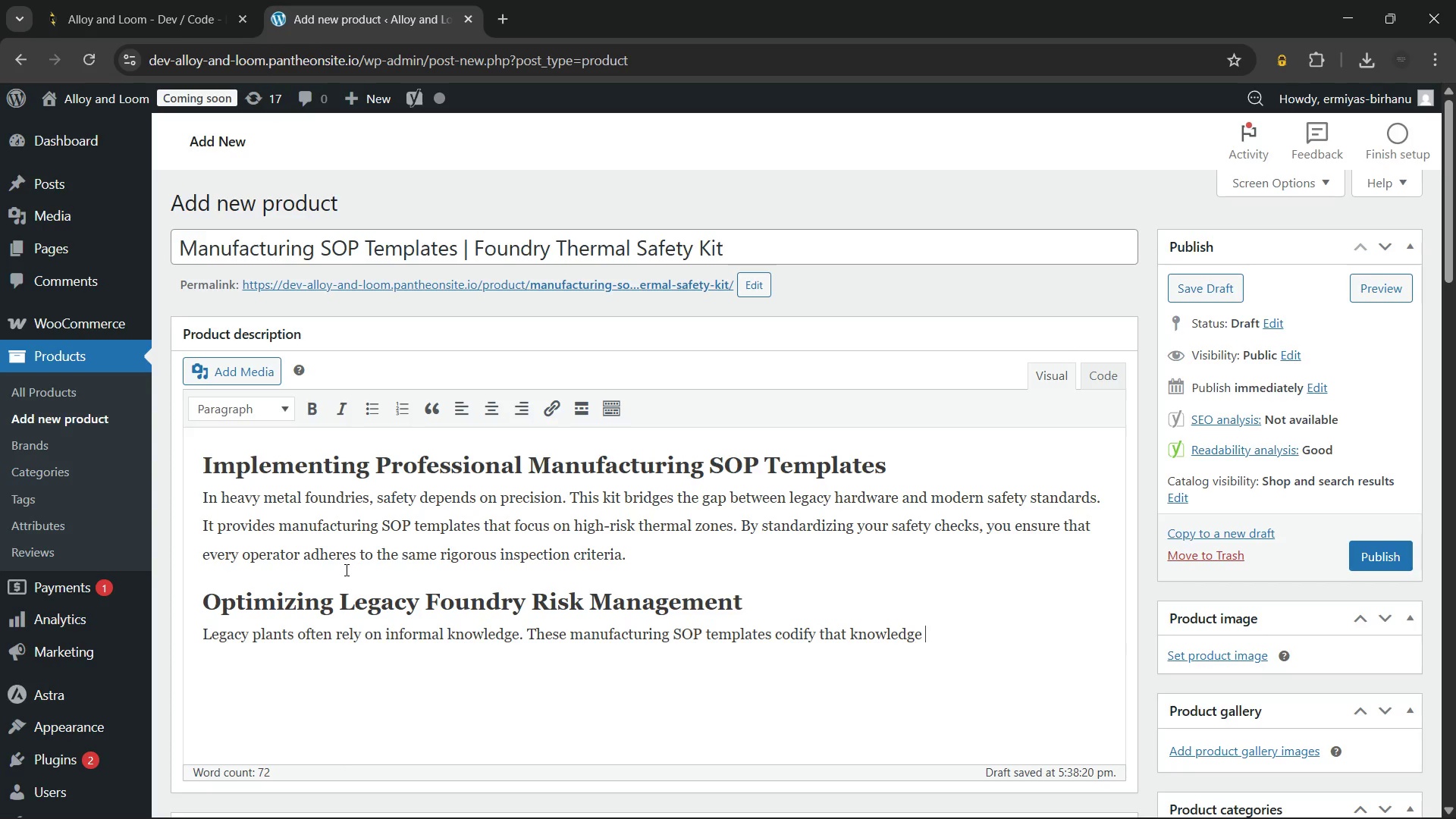 
type(into a scalable system. Consequently, the "Thermal Critical")
key(Backspace)
type(Pa)
key(Backspace)
key(Backspace)
type( Path" becomes visible. We ensure that radiant heat shielding and emergency protocols are tested under peak load conditions. Therefore, your team stays protected during high-output shifts.)
 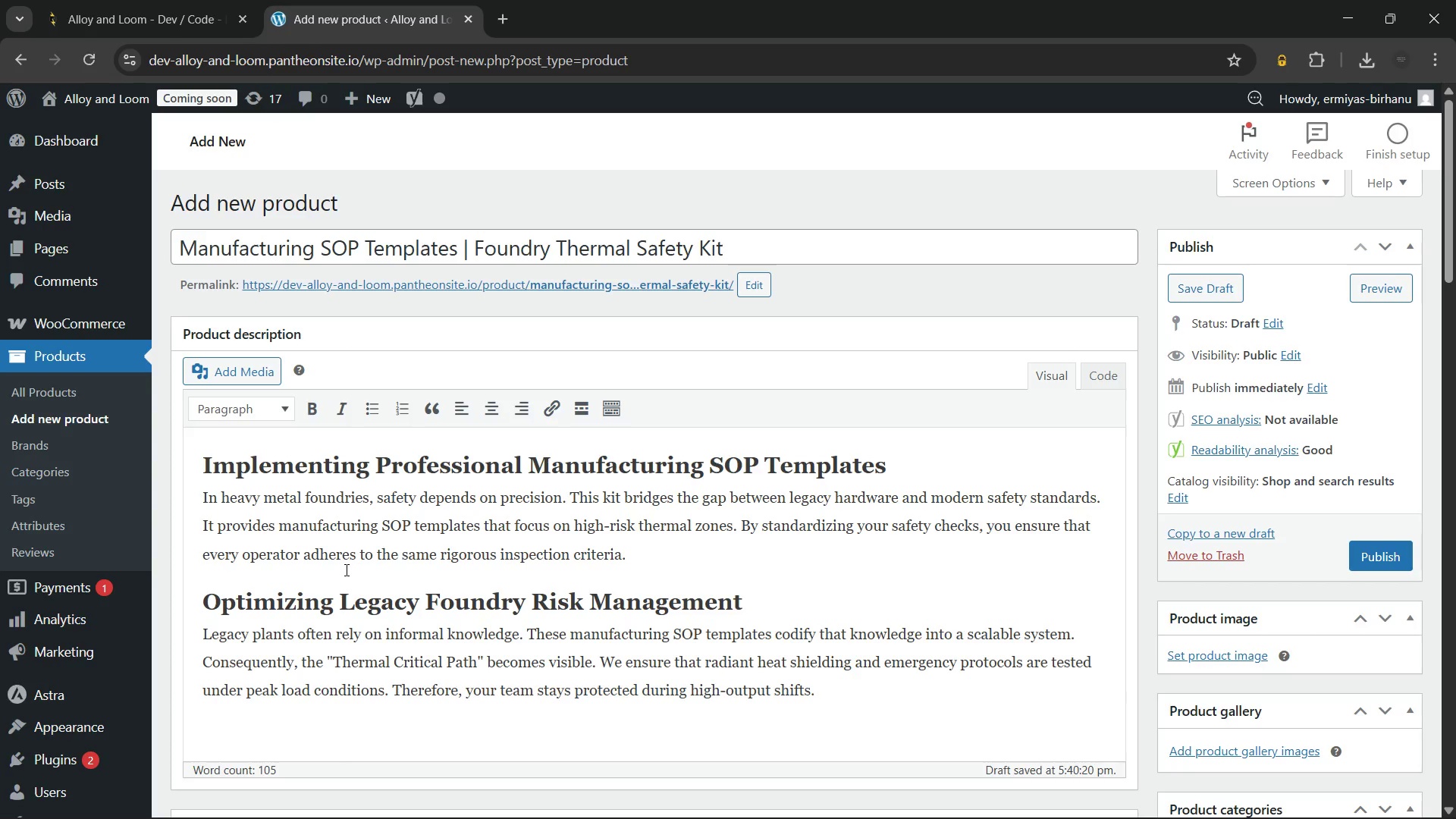 
key(Enter)
 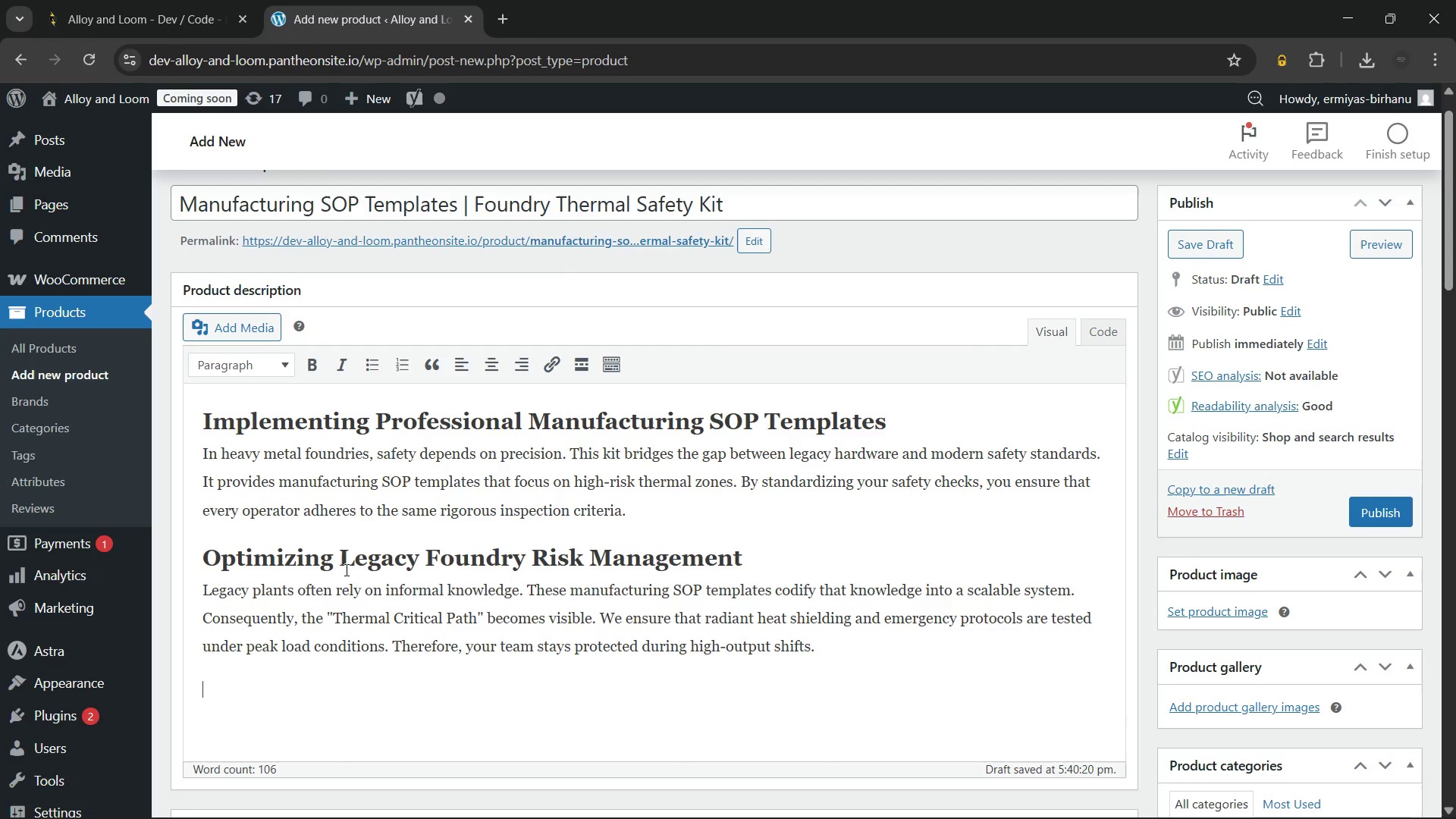 
key(Shift+S)
 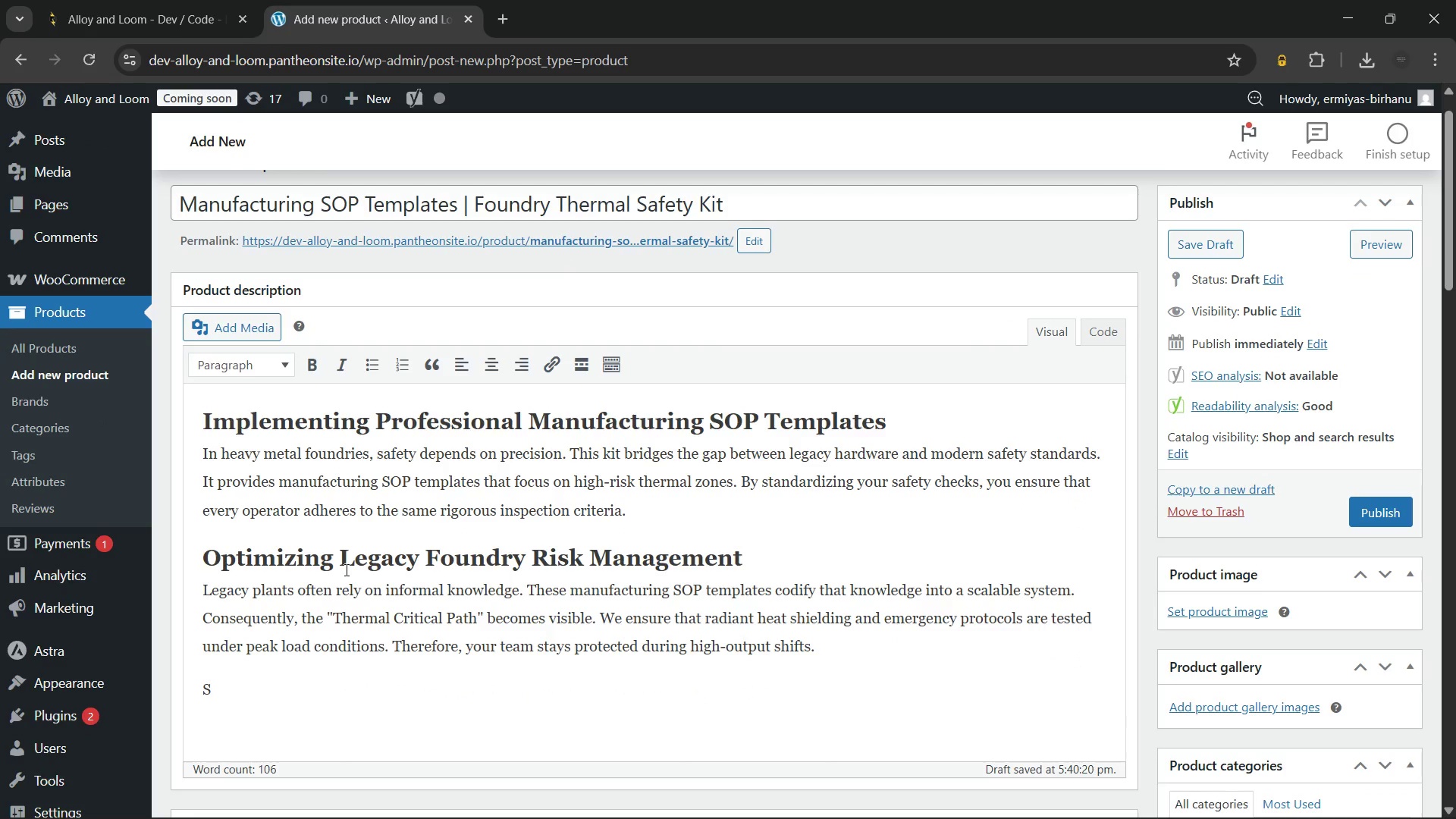 
key(Backspace)
 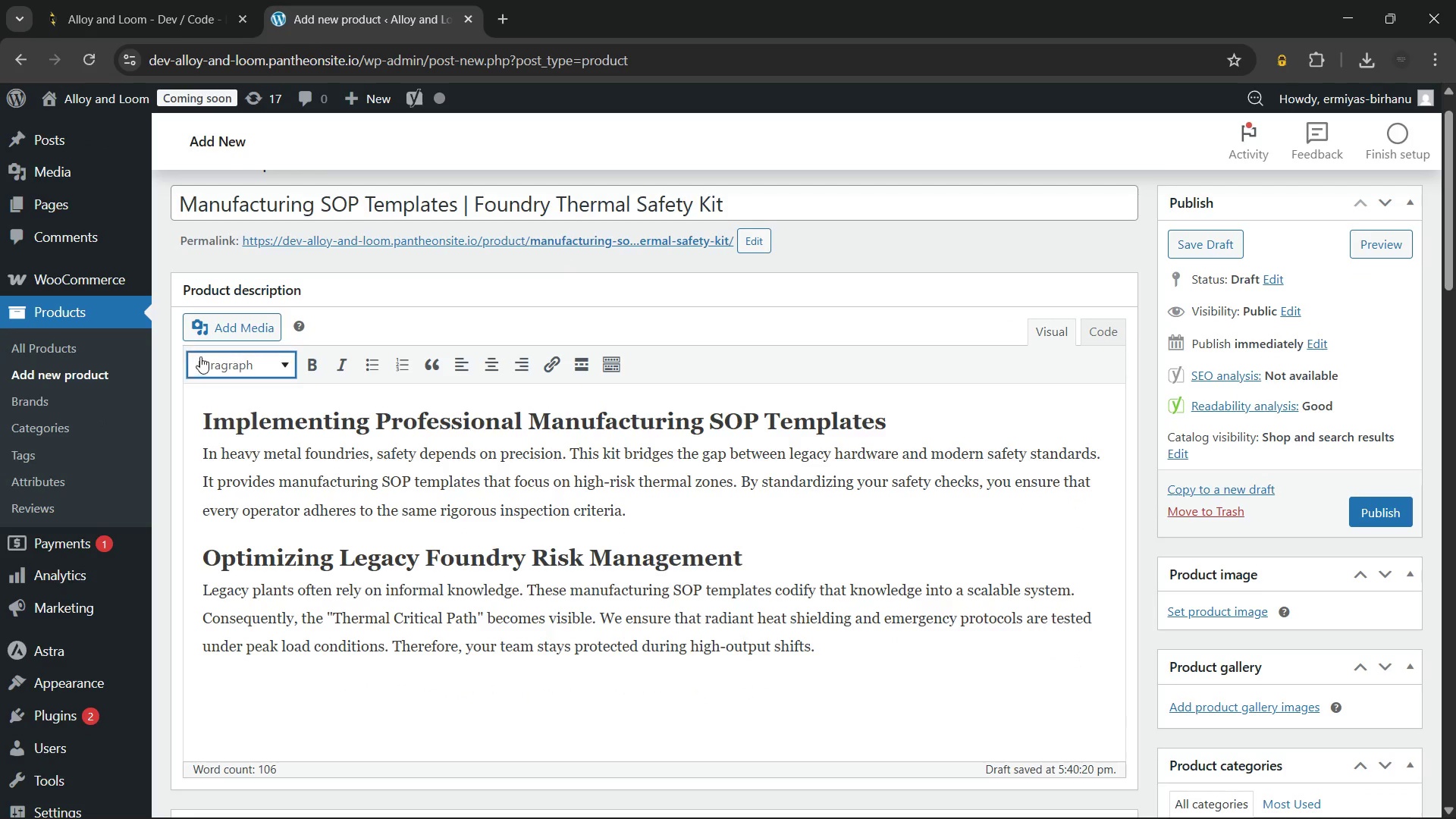 
left_click([201, 356])
 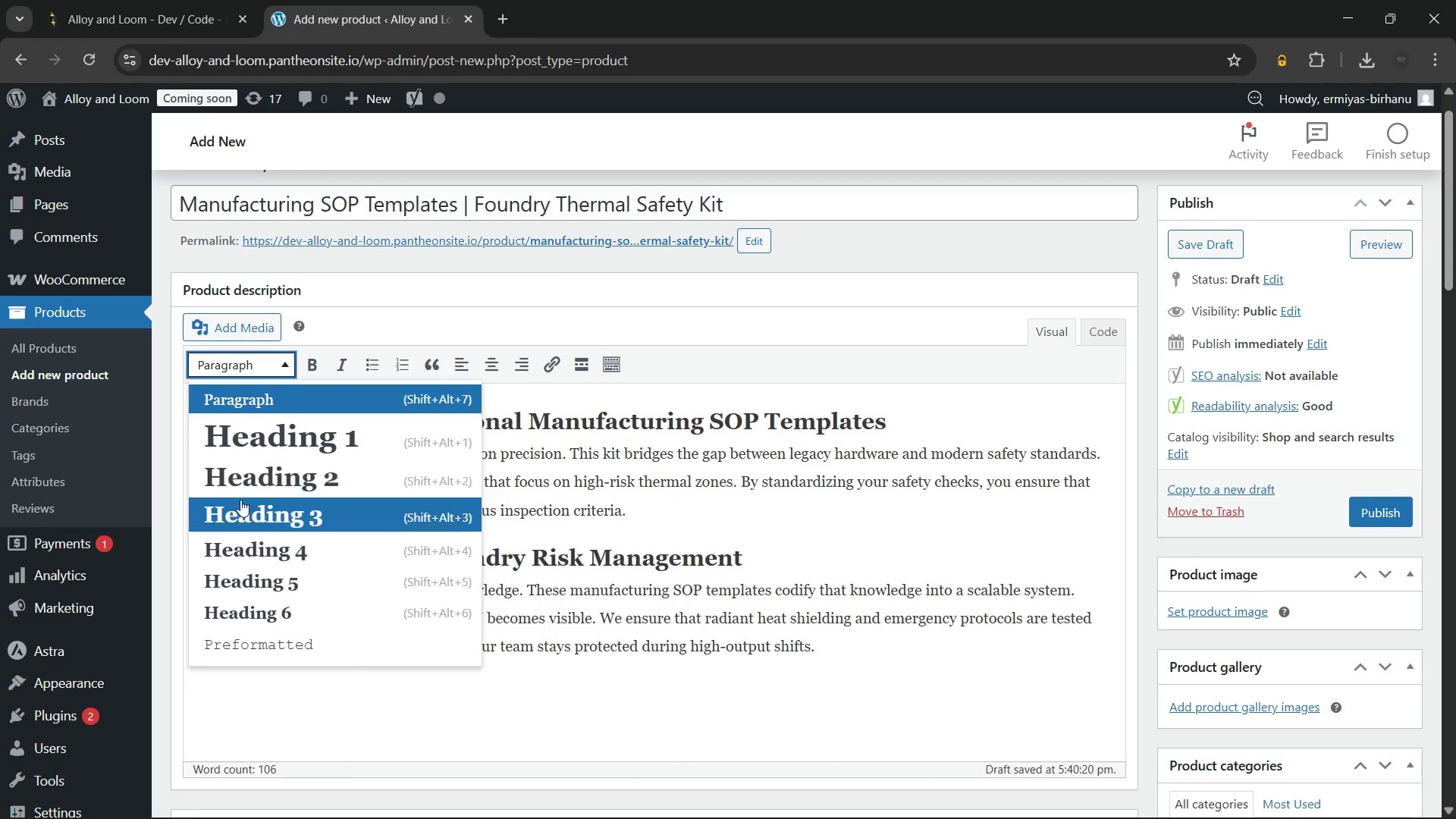 
left_click([241, 503])
 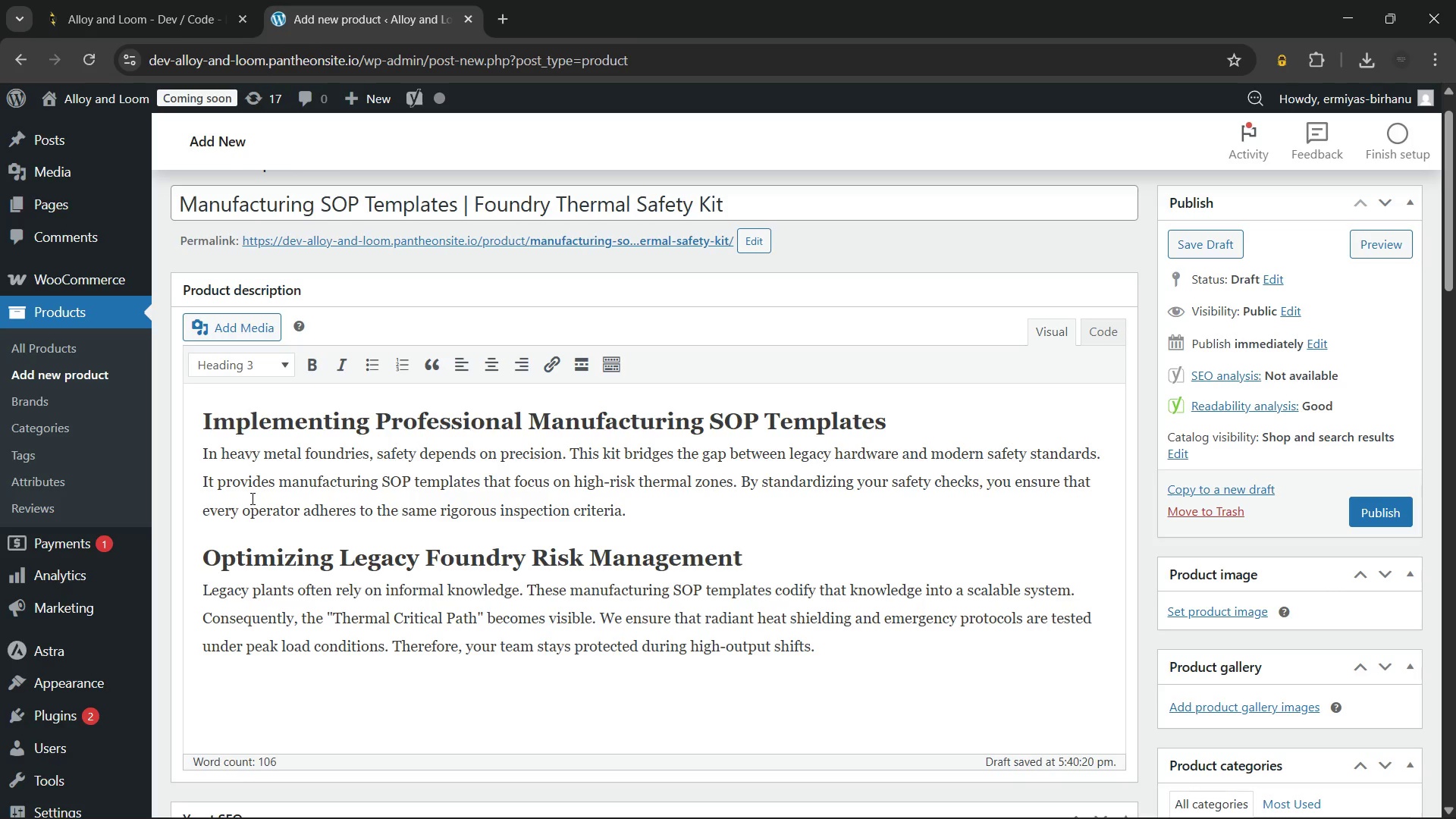 
type(Strategic Risk Mitigation for Metal Foundries)
 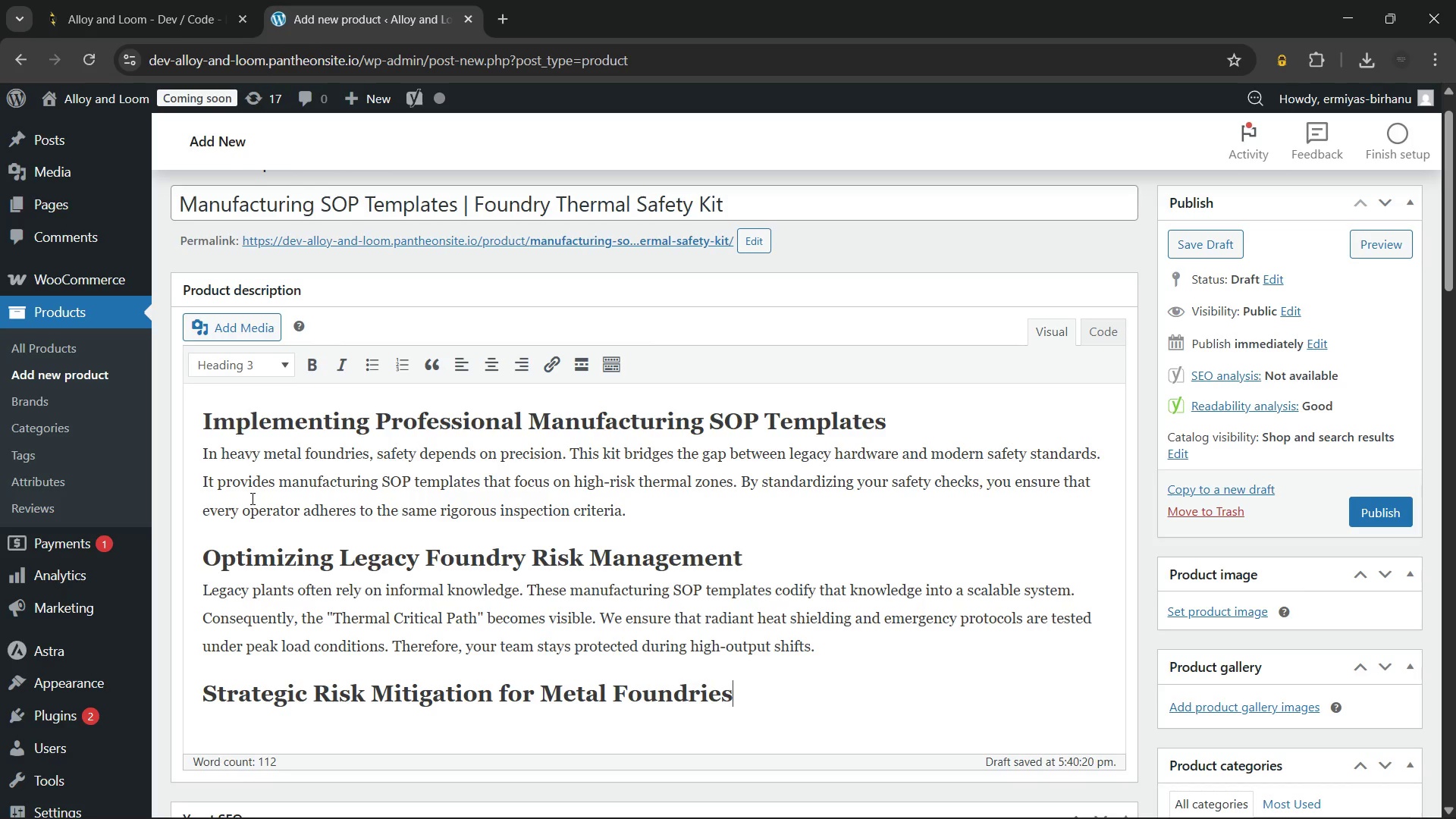 
key(Enter)
 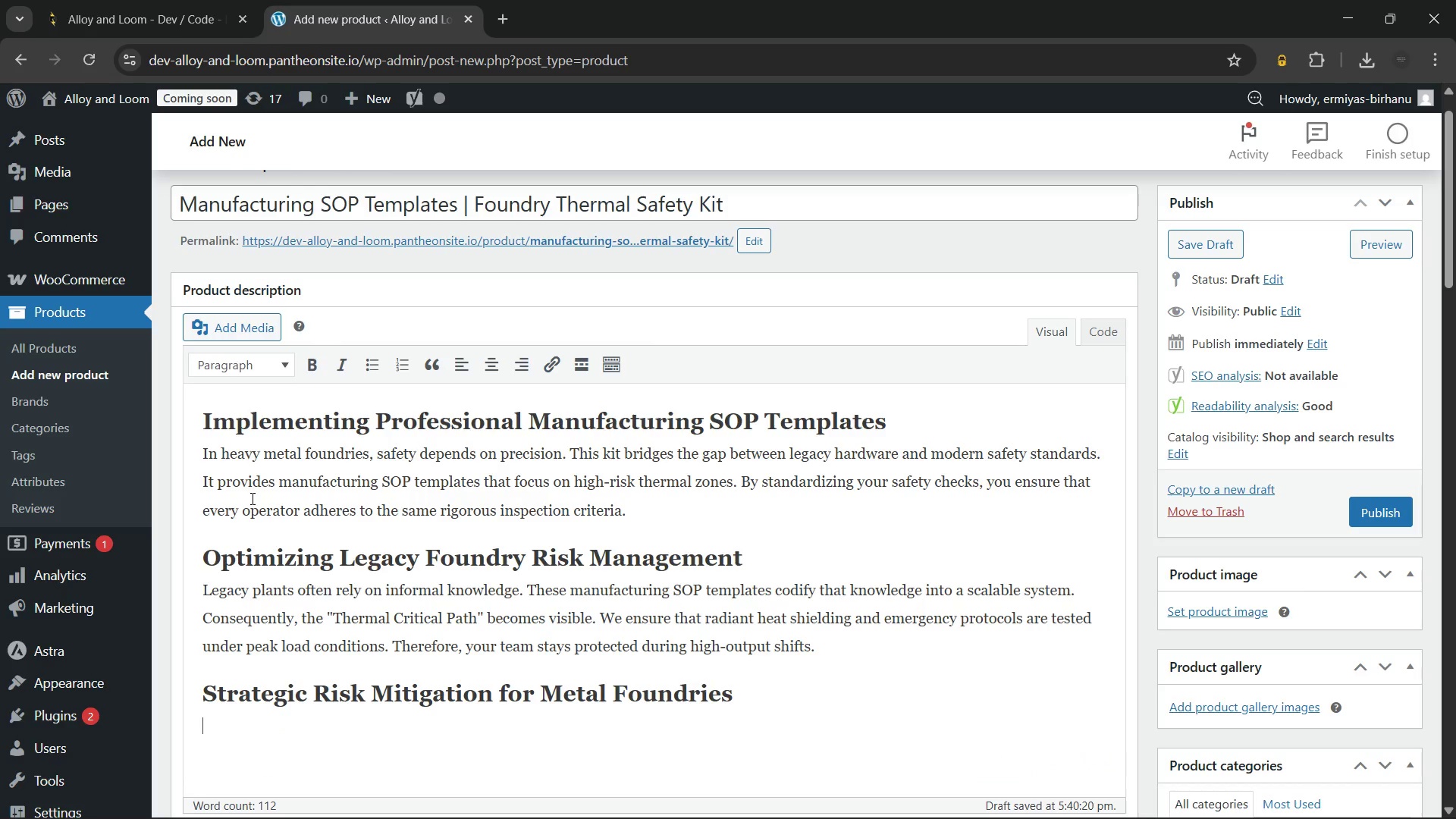 
type(This is more than a checklist; it is an operational safeguard.)
 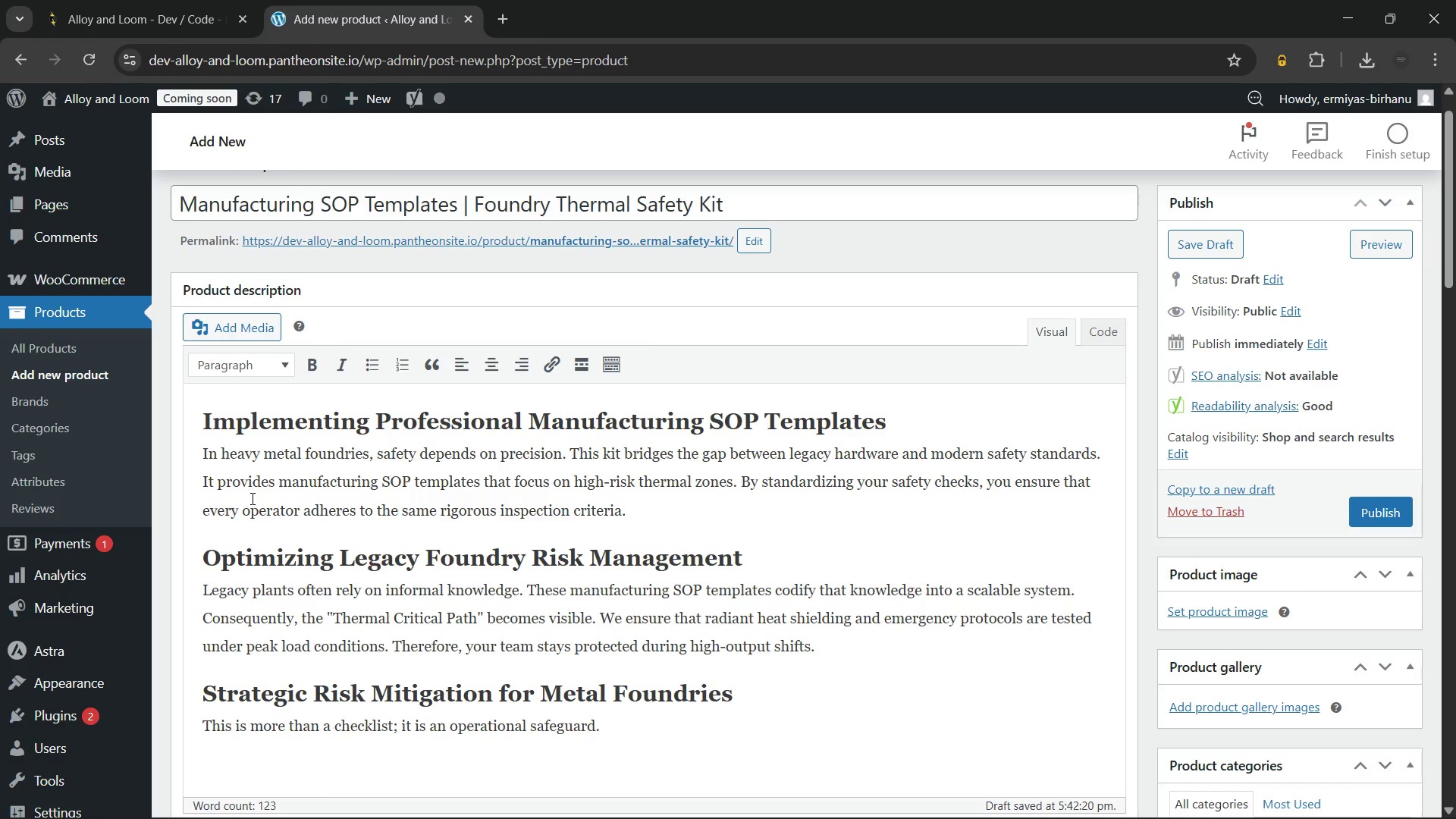 
type( First, you integrate these templates into your wekly workflow)
 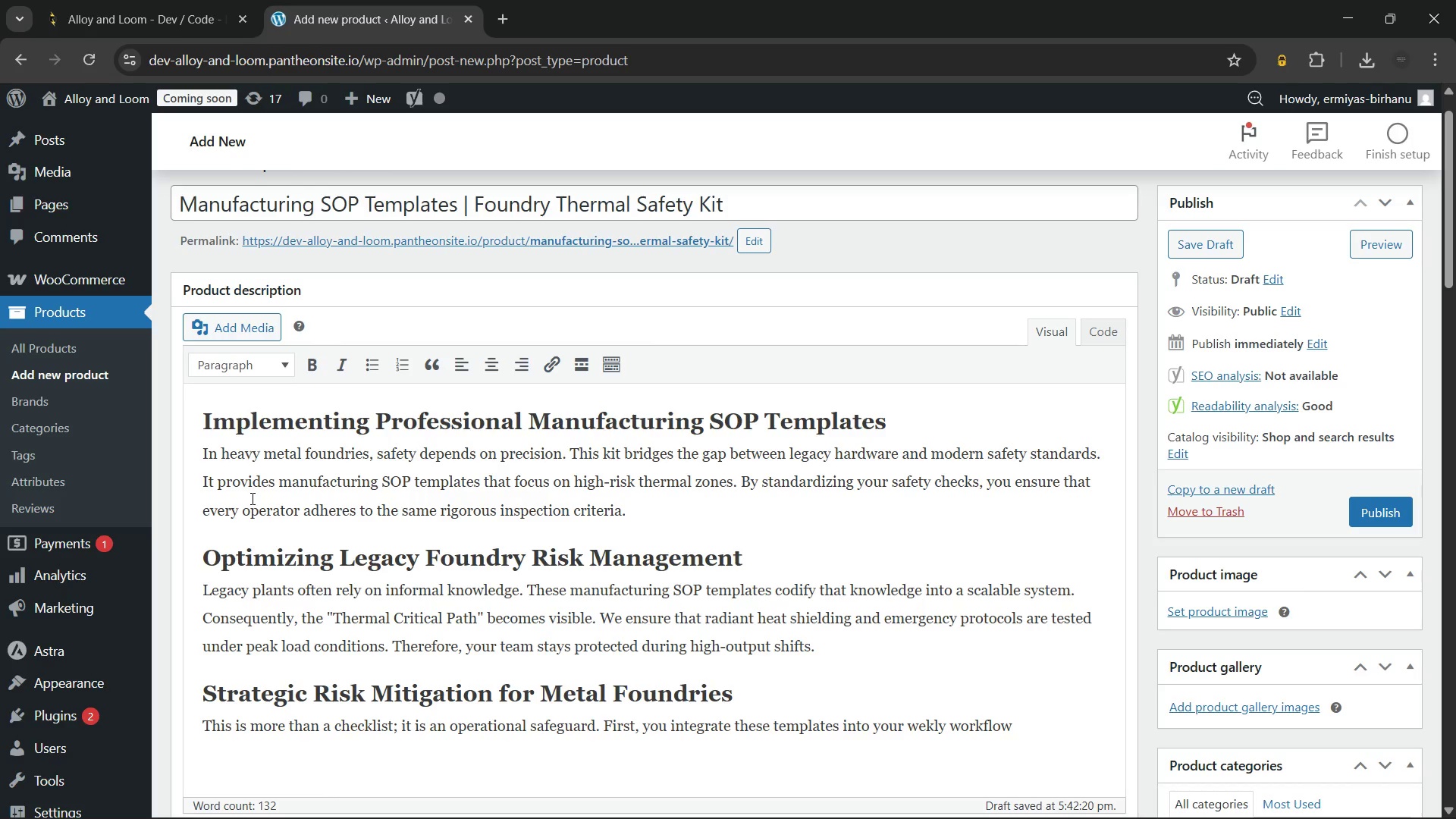 
hold_key(key=ArrowLeft, duration=0.78)
 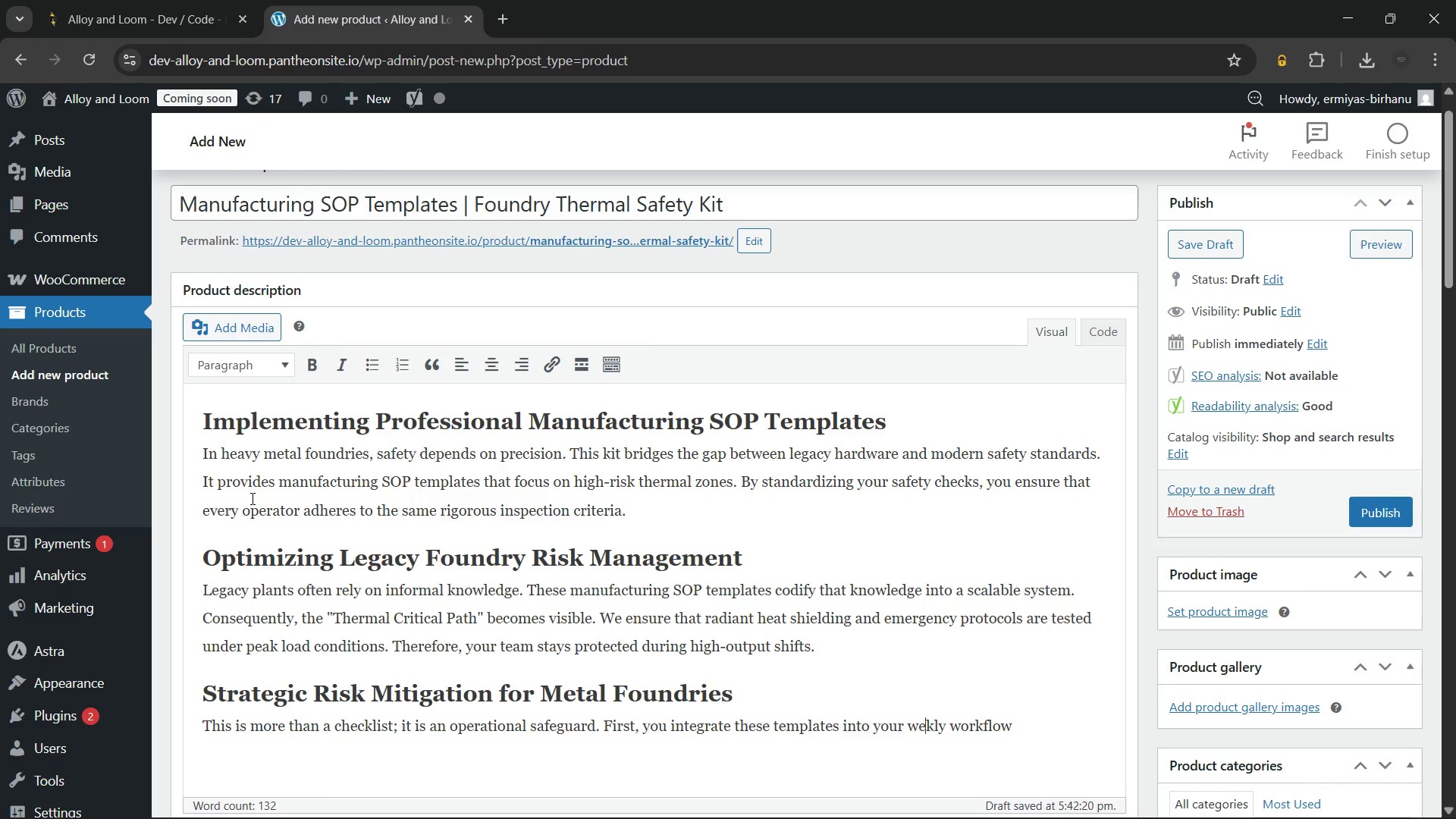 
key(ArrowLeft)
 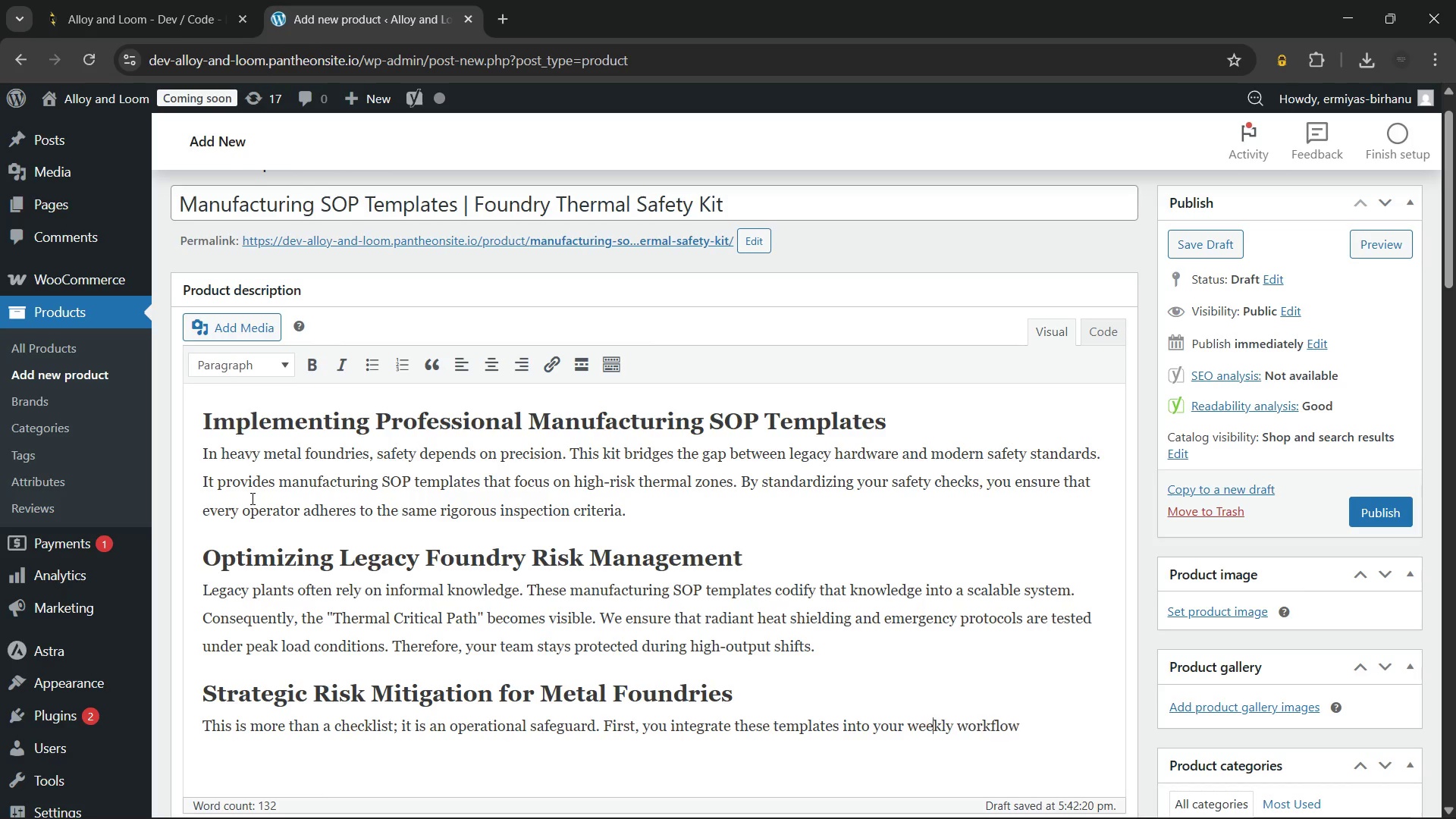 
key(E)
 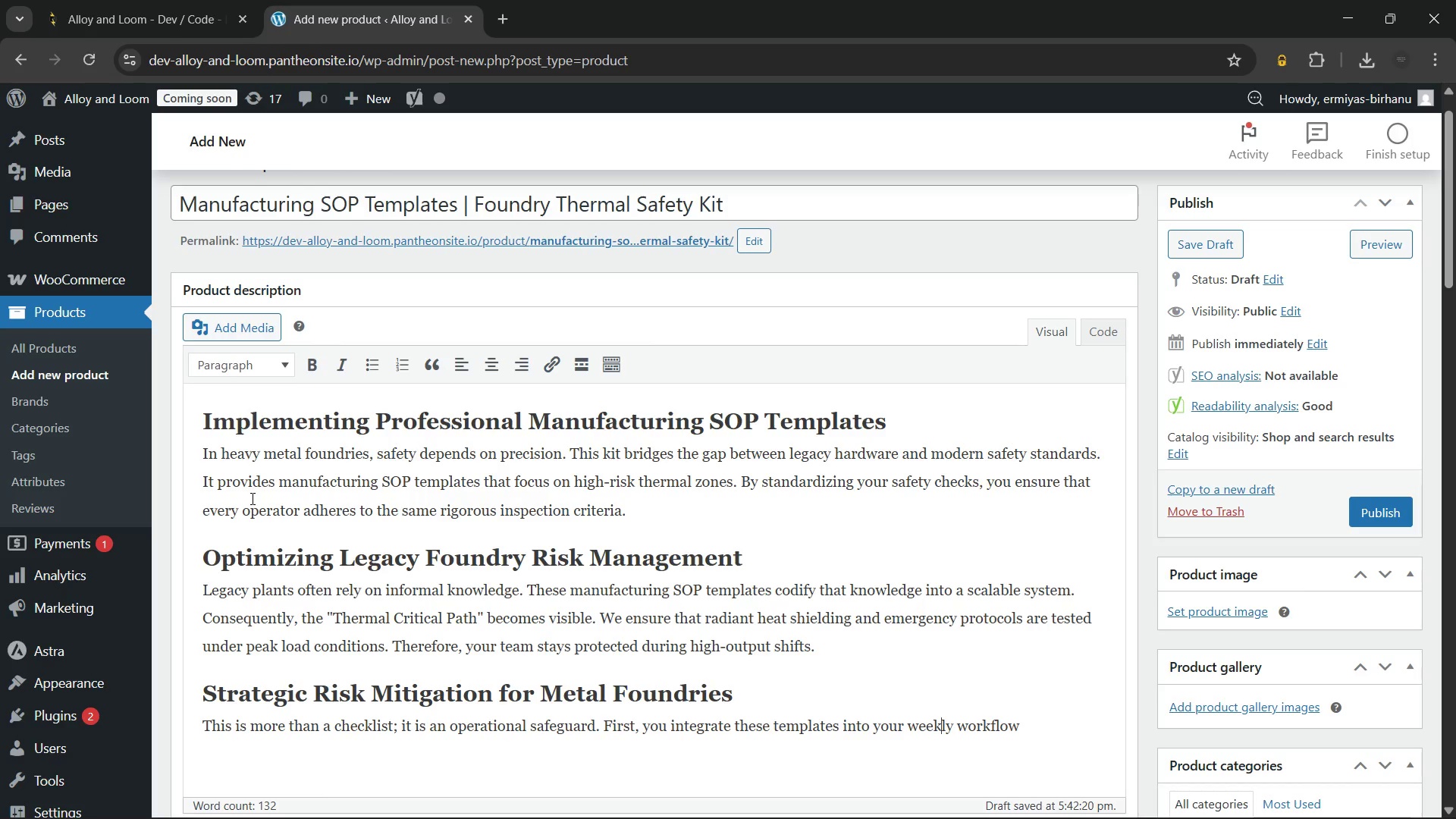 
hold_key(key=ArrowRight, duration=0.98)
 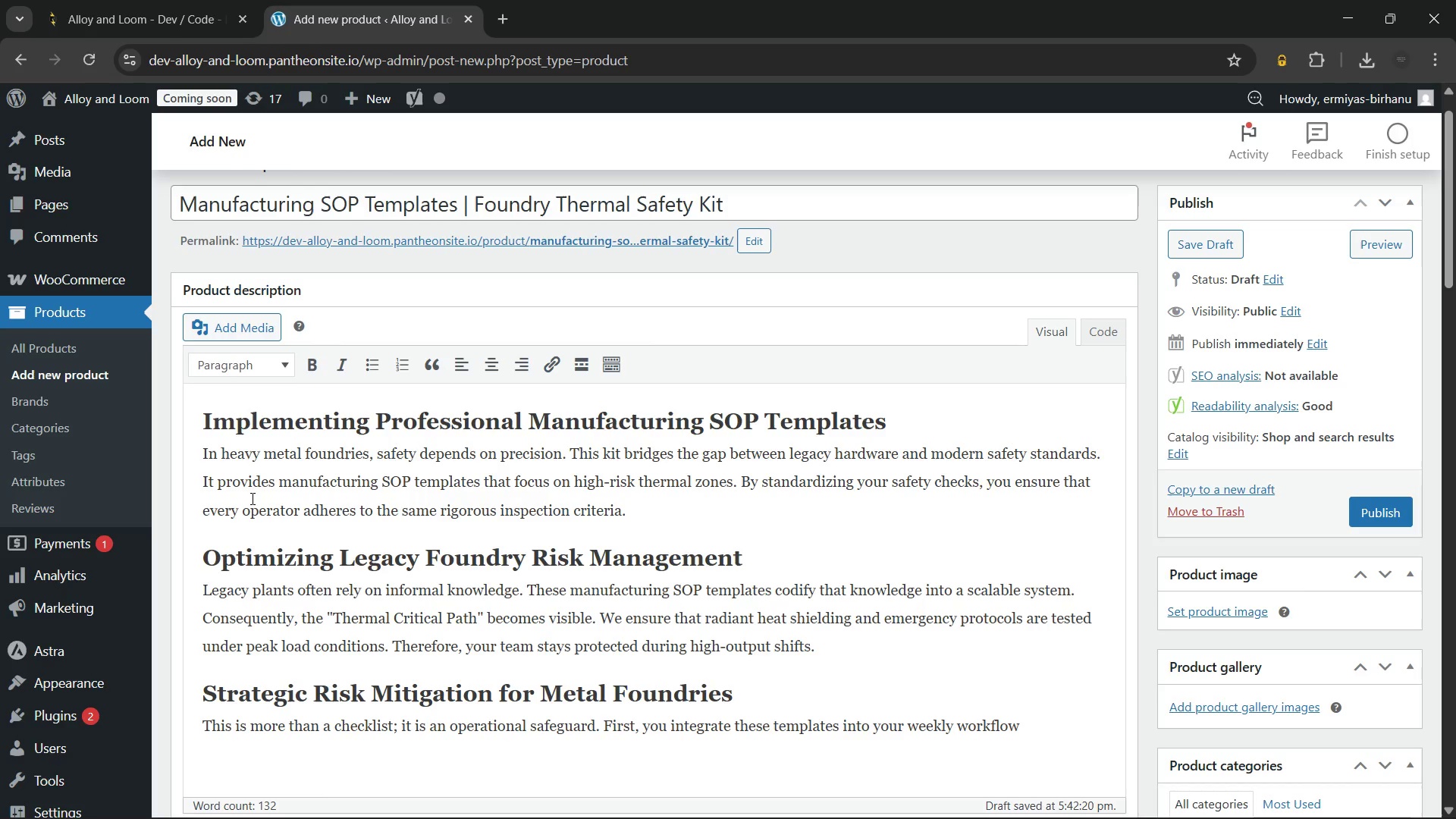 
type(. Next, y)
key(Backspace)
key(Backspace)
key(Backspace)
type(u create a ap)
key(Backspace)
key(Backspace)
type(paper)
 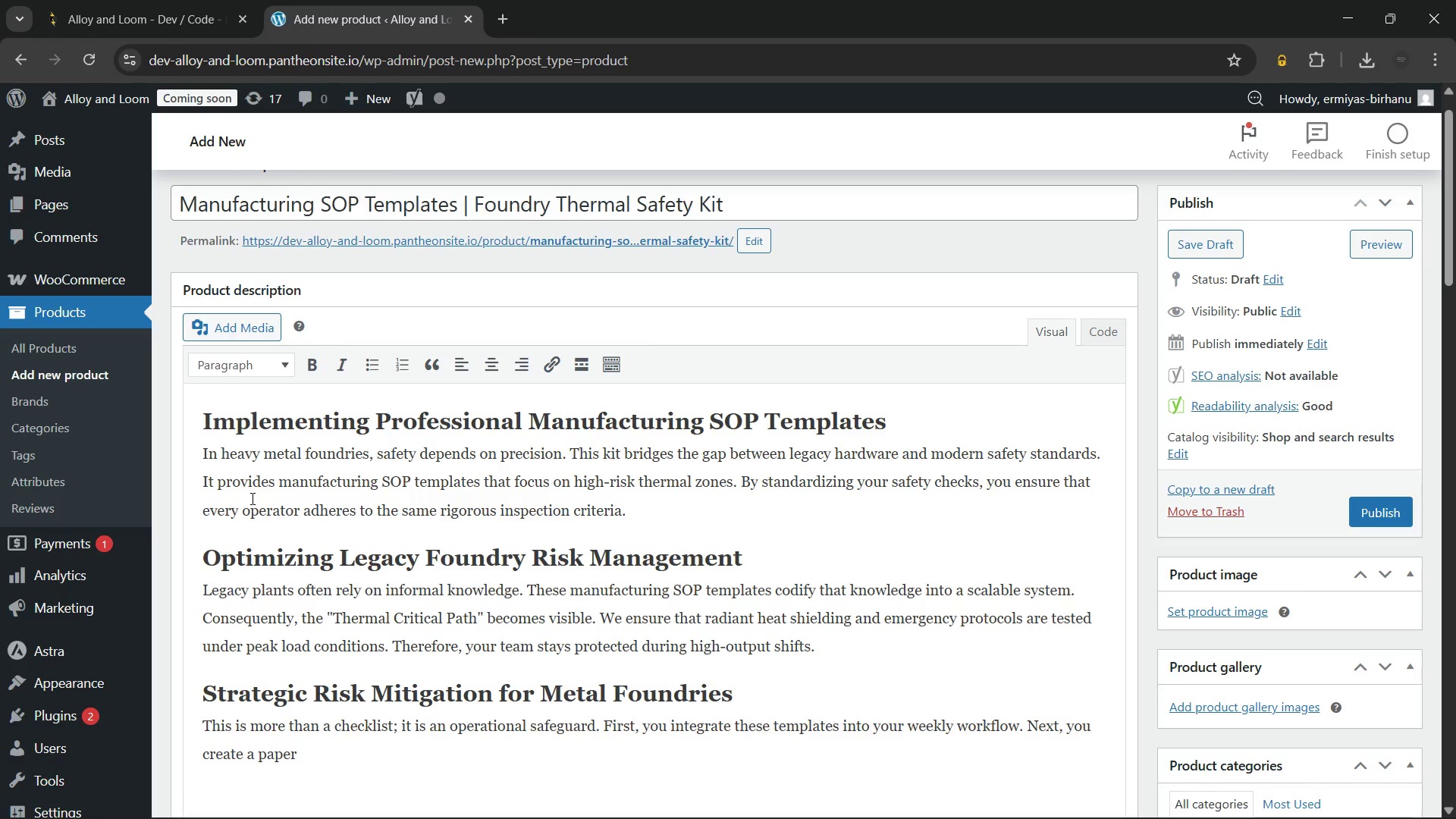 
hold_key(key=O, duration=0.58)
 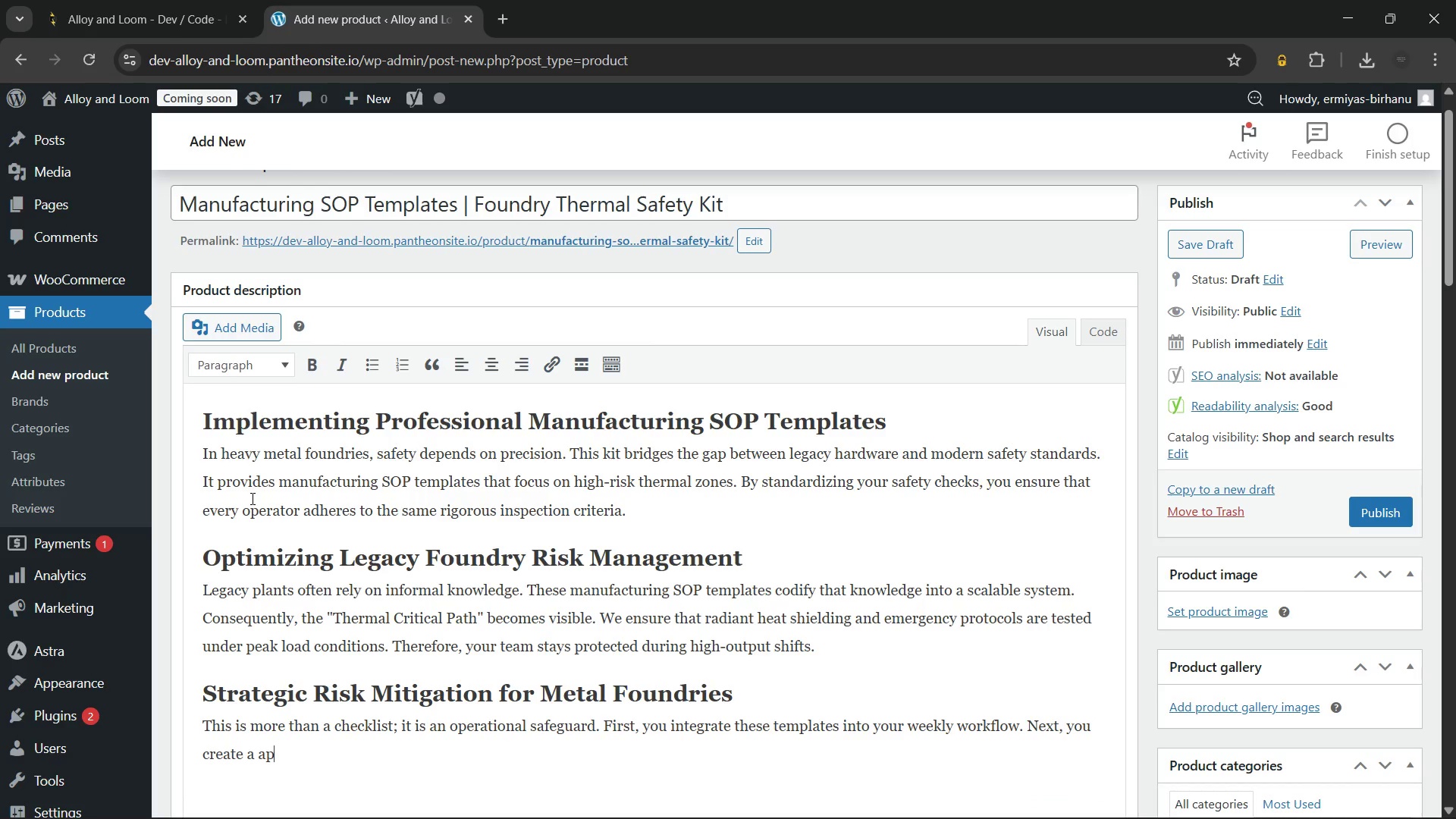 
type( trail of safety. This protects both your workforce and your liability)
 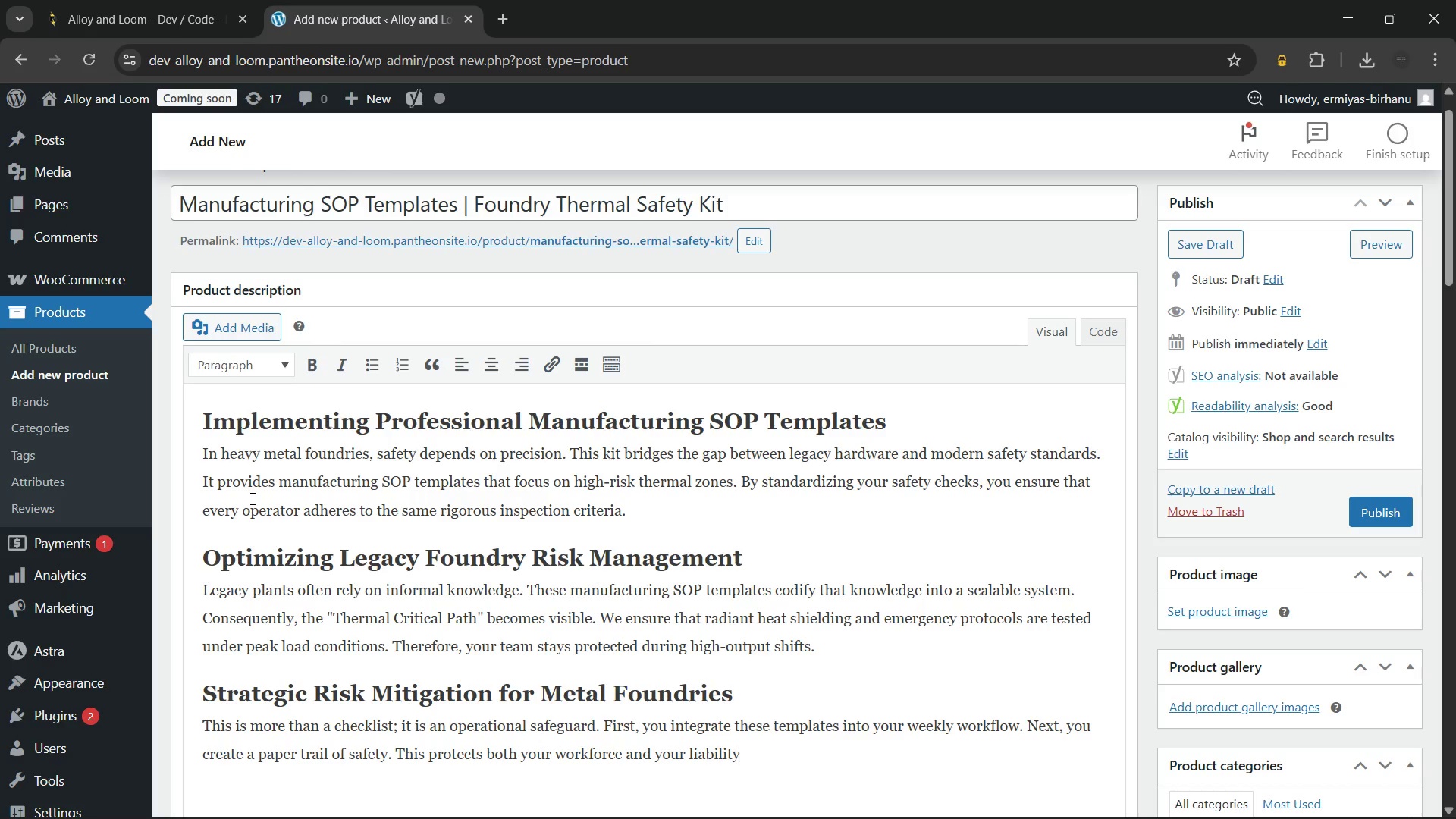 
type(. It is the vital first step in any modernization roadmap.)
 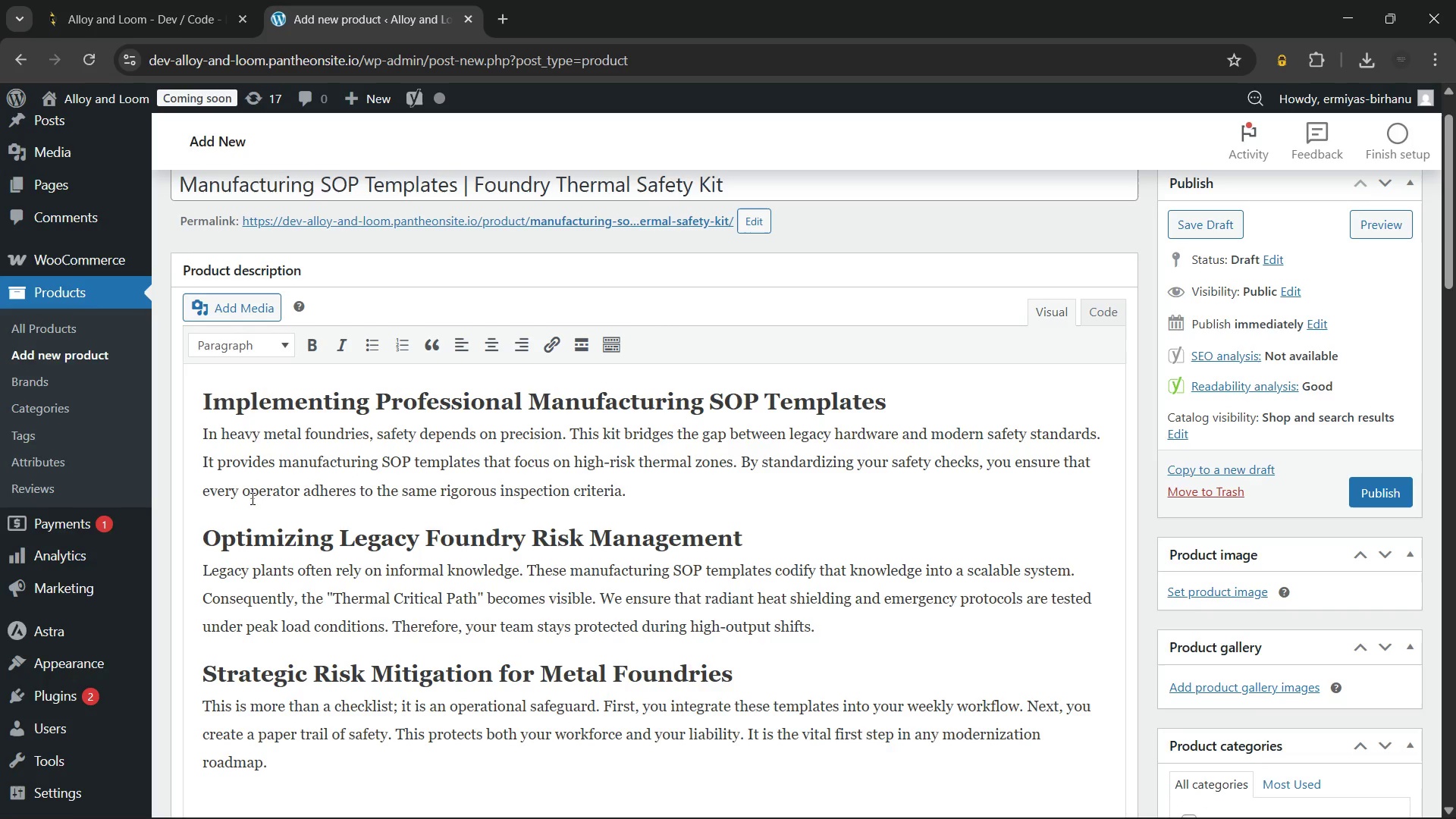 
scroll: coordinate [193, 475], scroll_direction: down, amount: 2.0
 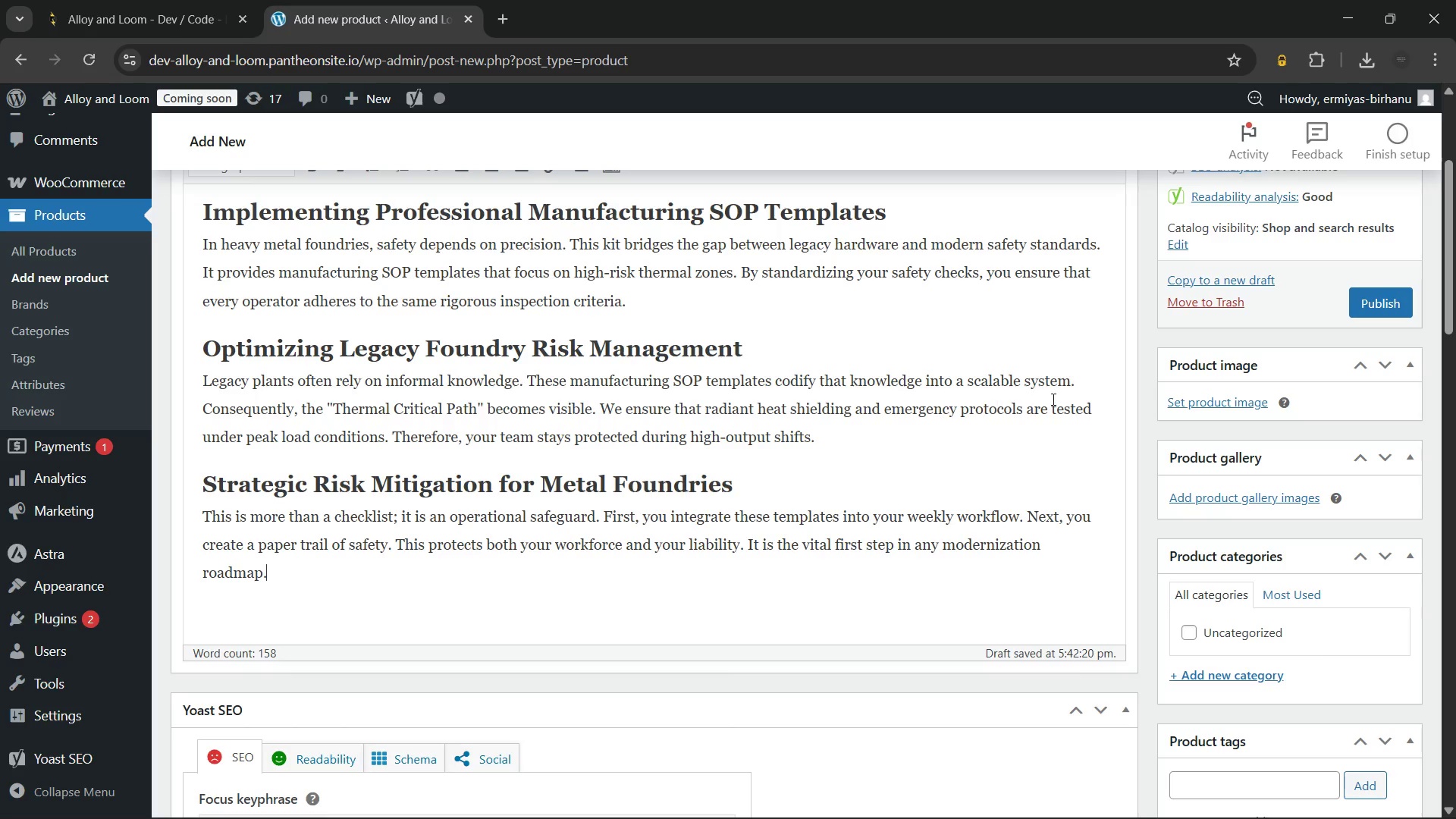 
left_click([1195, 400])
 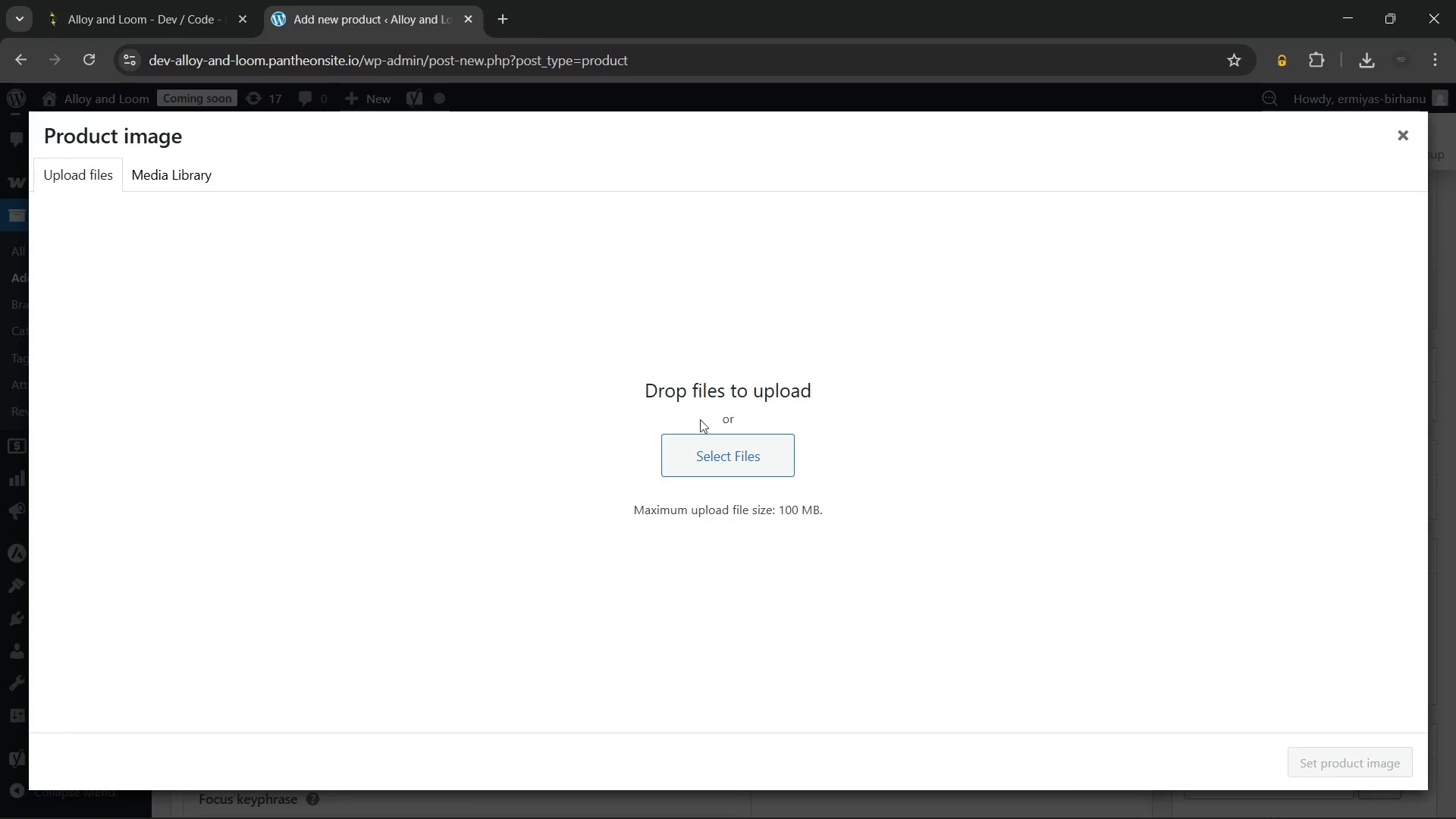 
left_click([696, 445])
 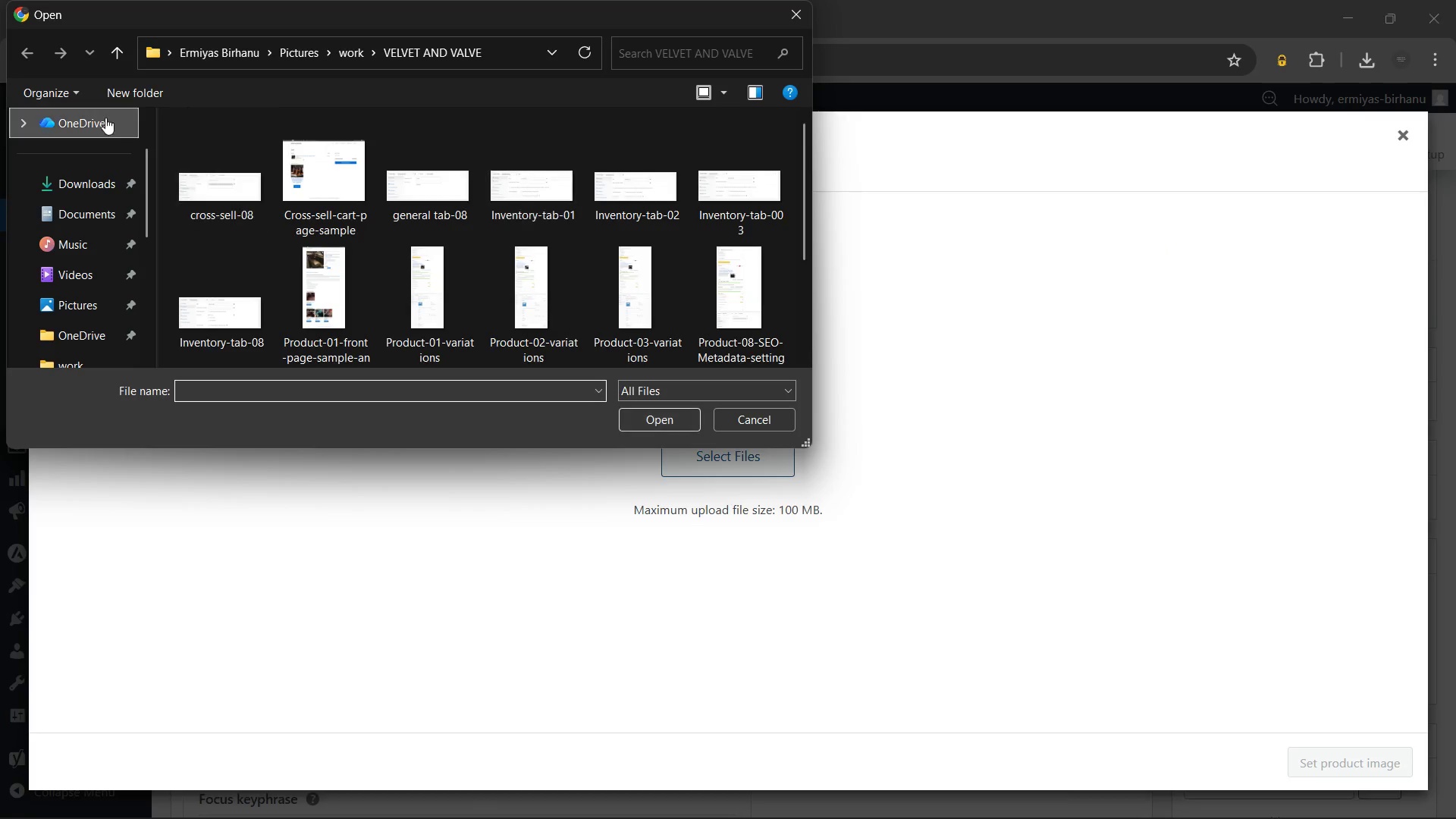 
left_click([86, 177])
 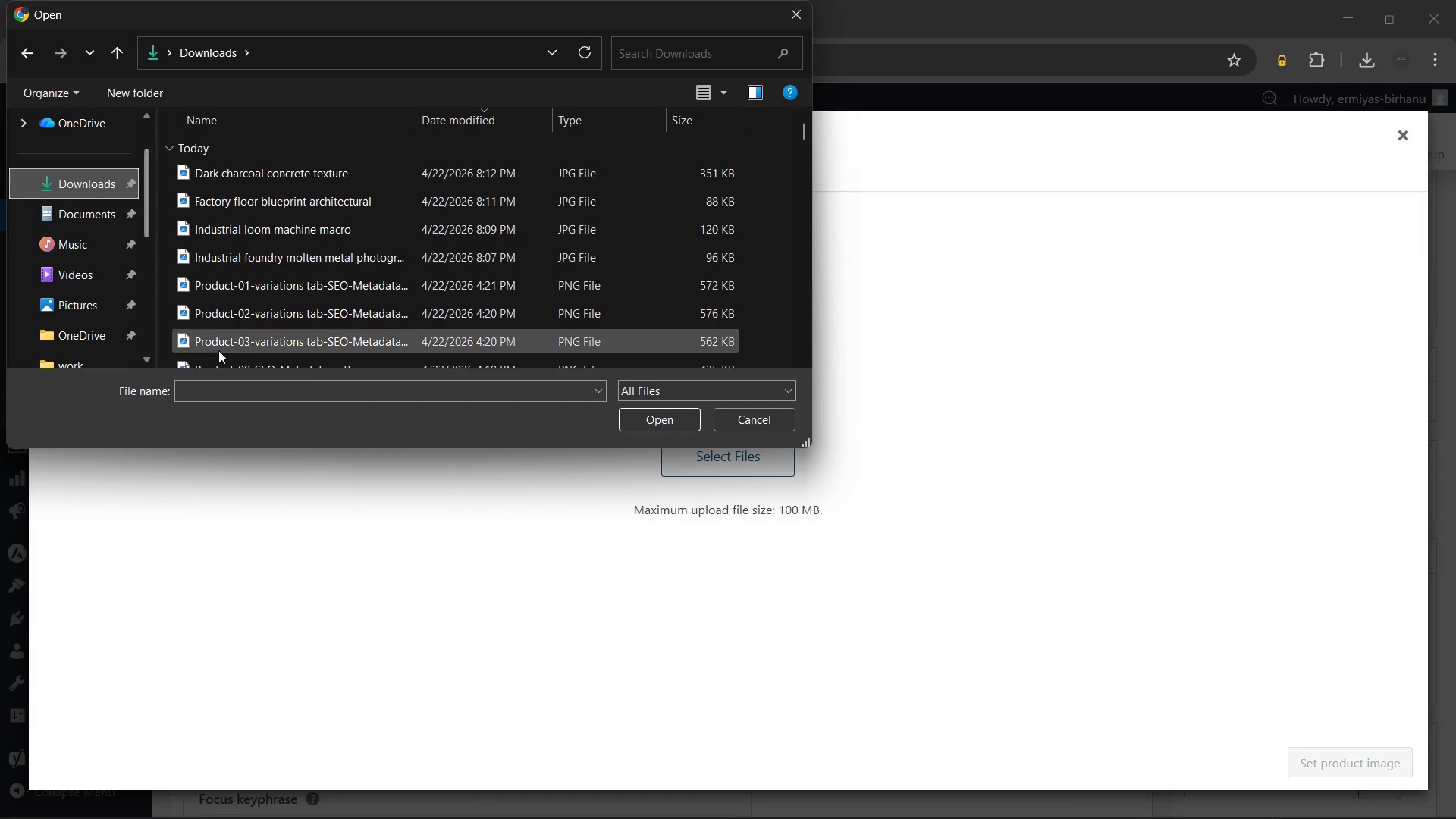 
mouse_move([328, 262])
 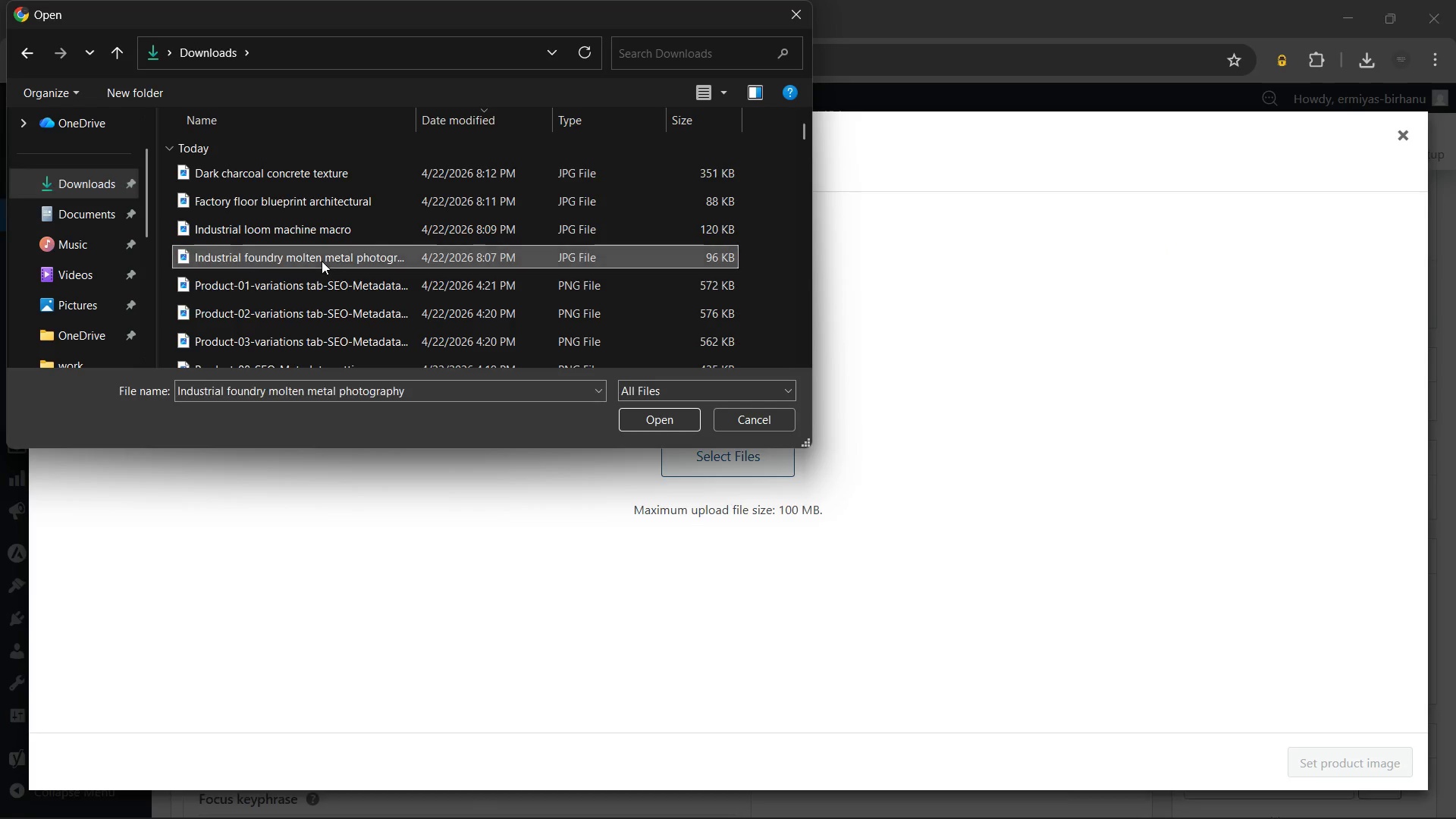 
left_click([322, 261])
 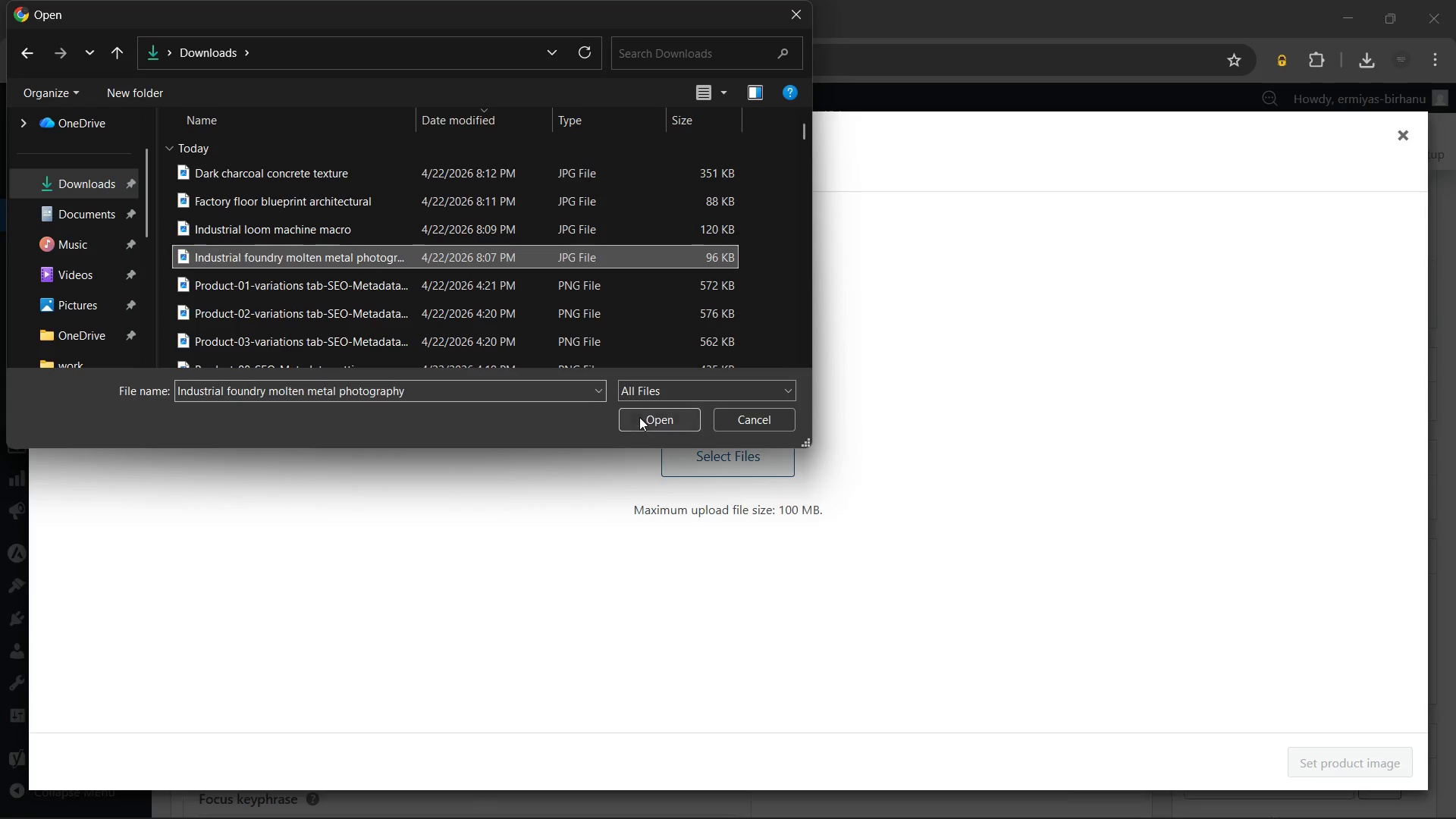 
left_click([639, 417])
 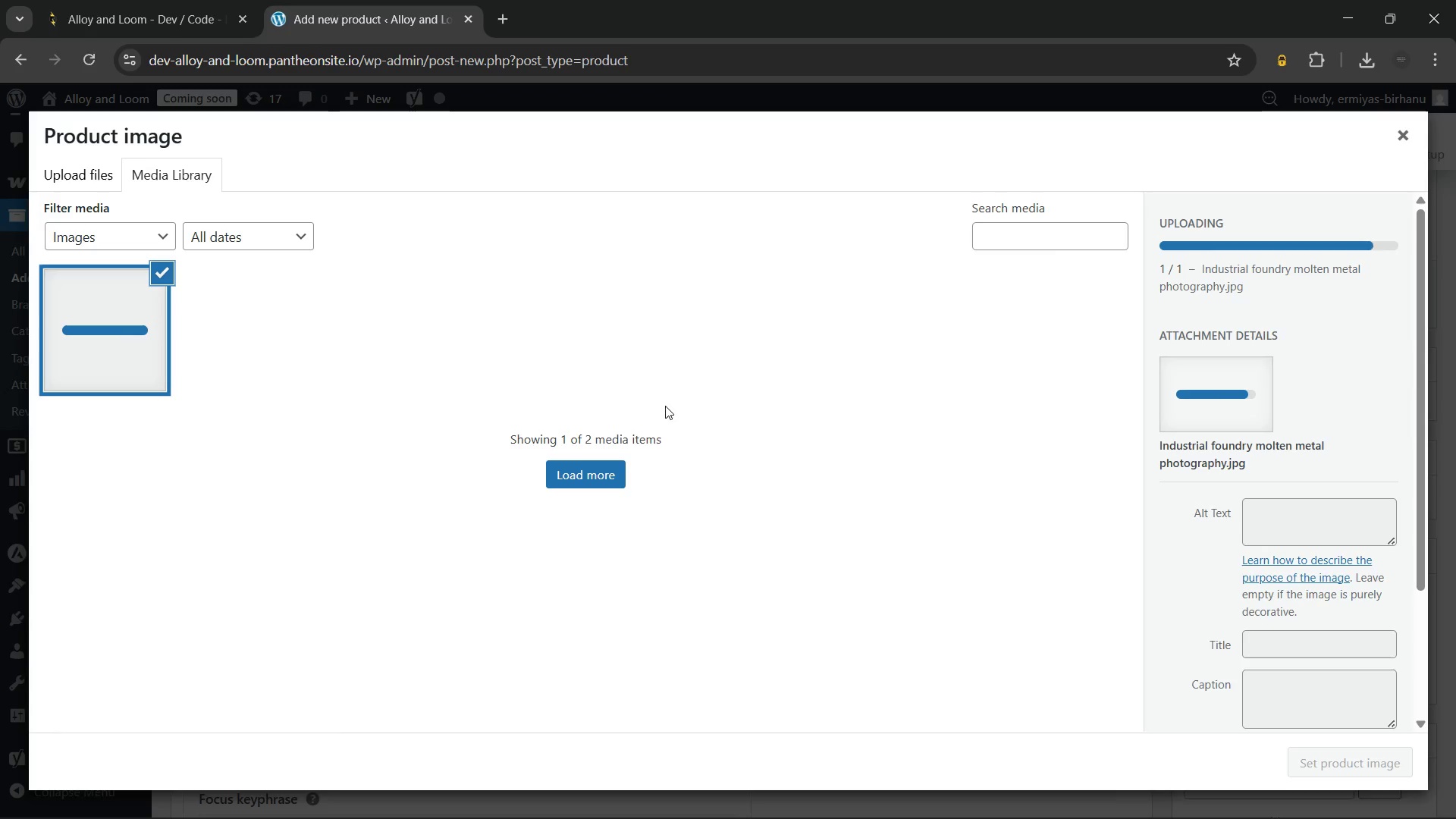 
mouse_move([1108, 431])
 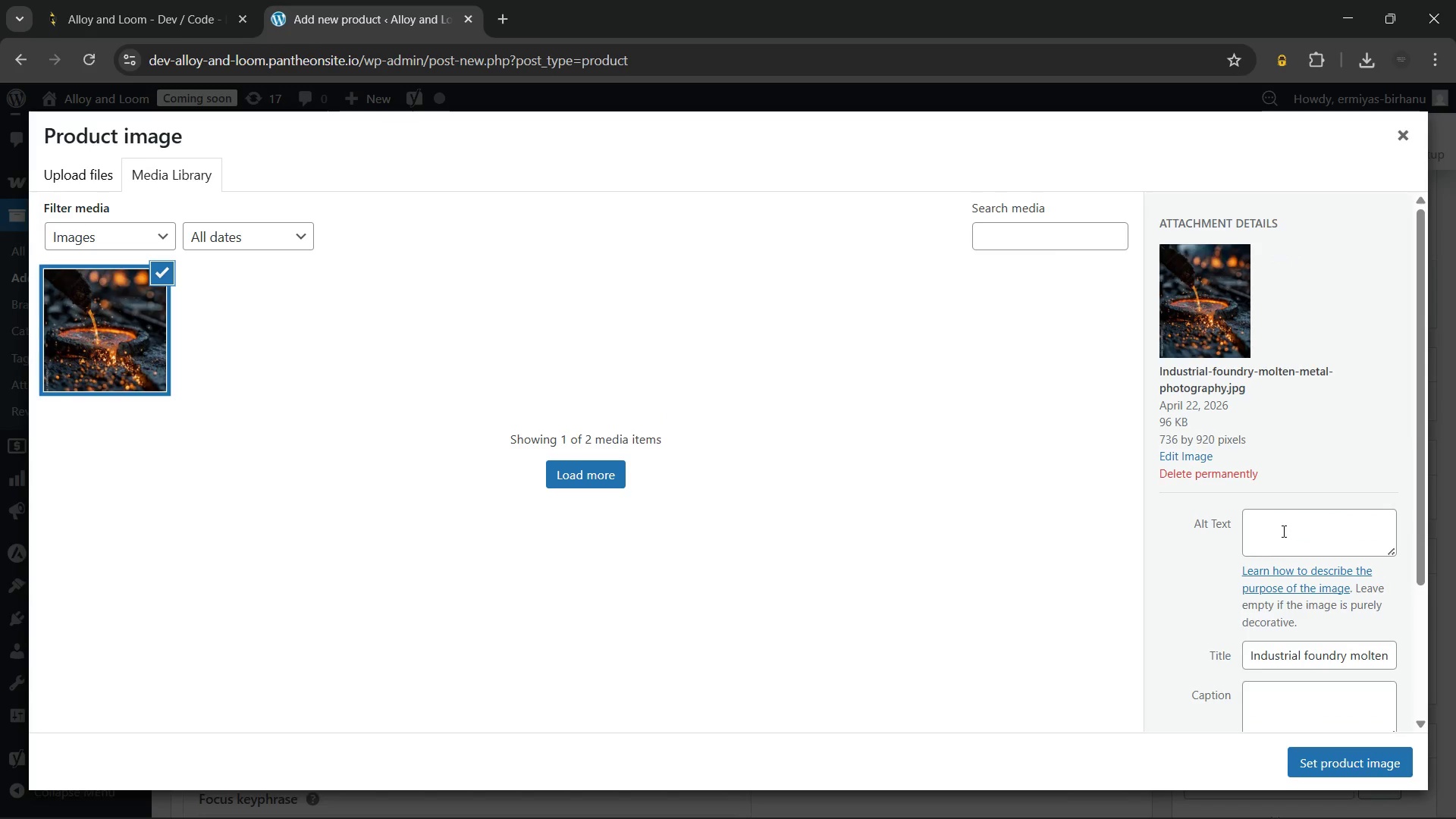 
left_click([1281, 526])
 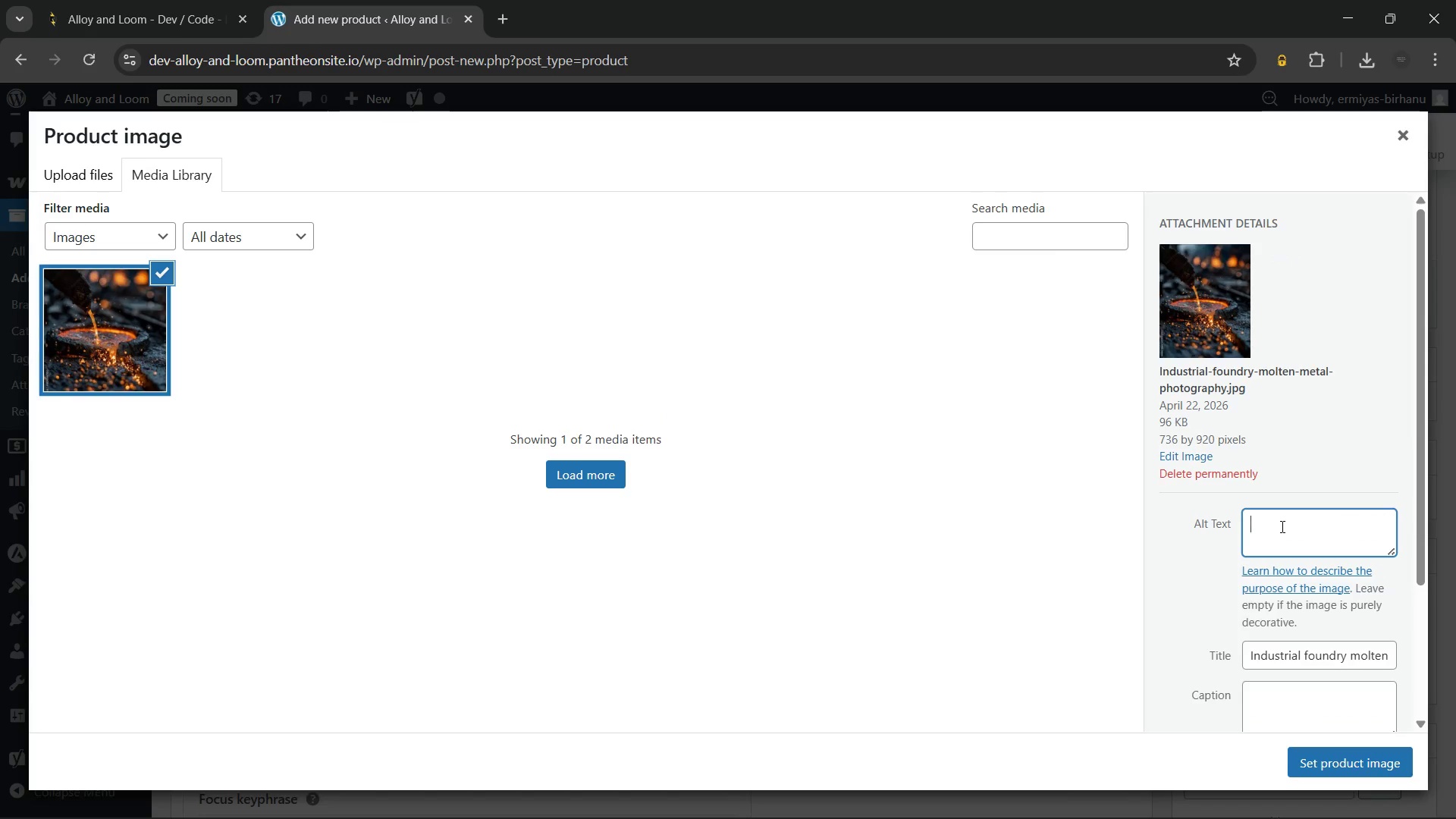 
type(A digital)
 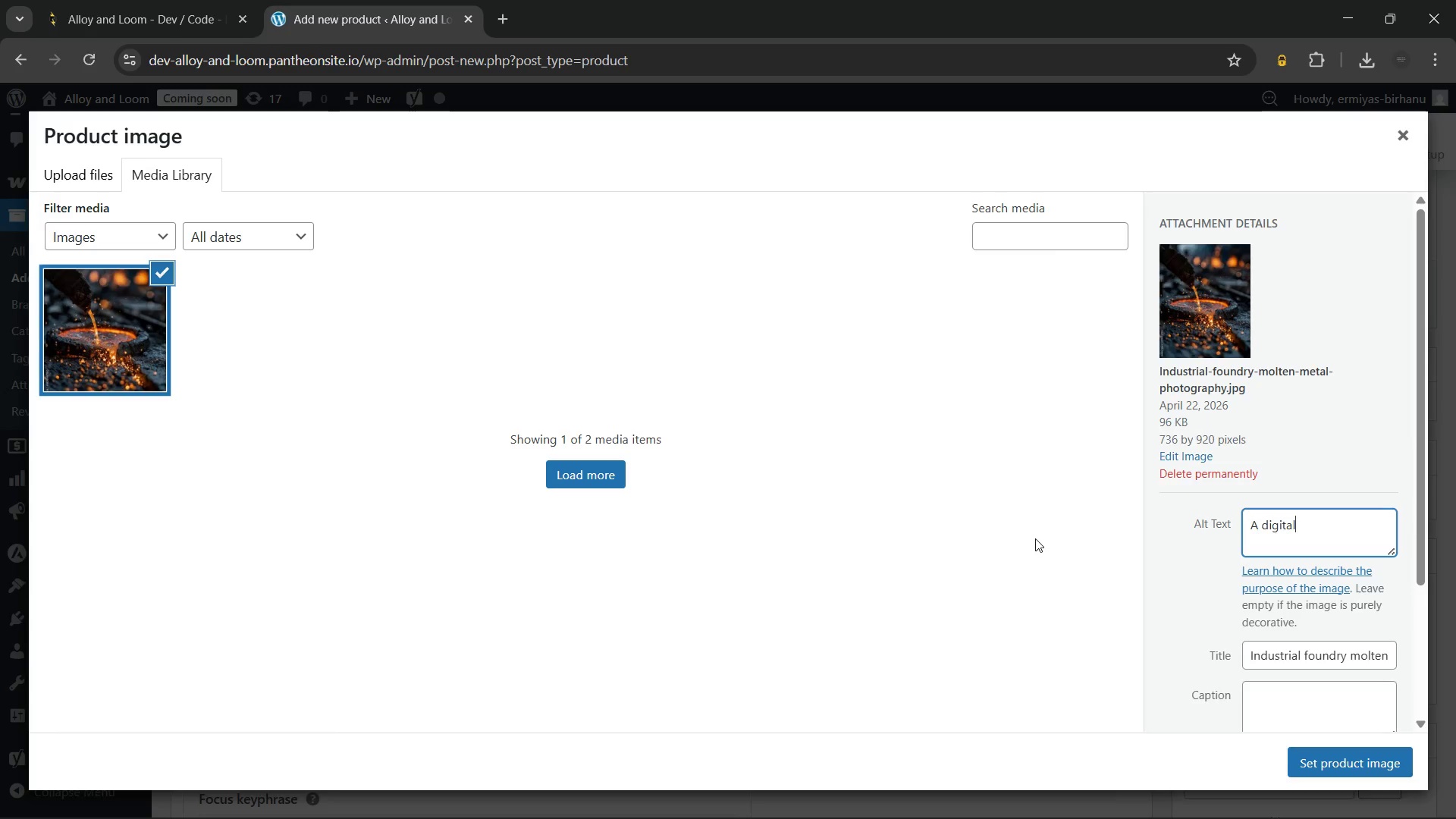 
type( thermal scanner using manufacturing SOP templates to monitor)
 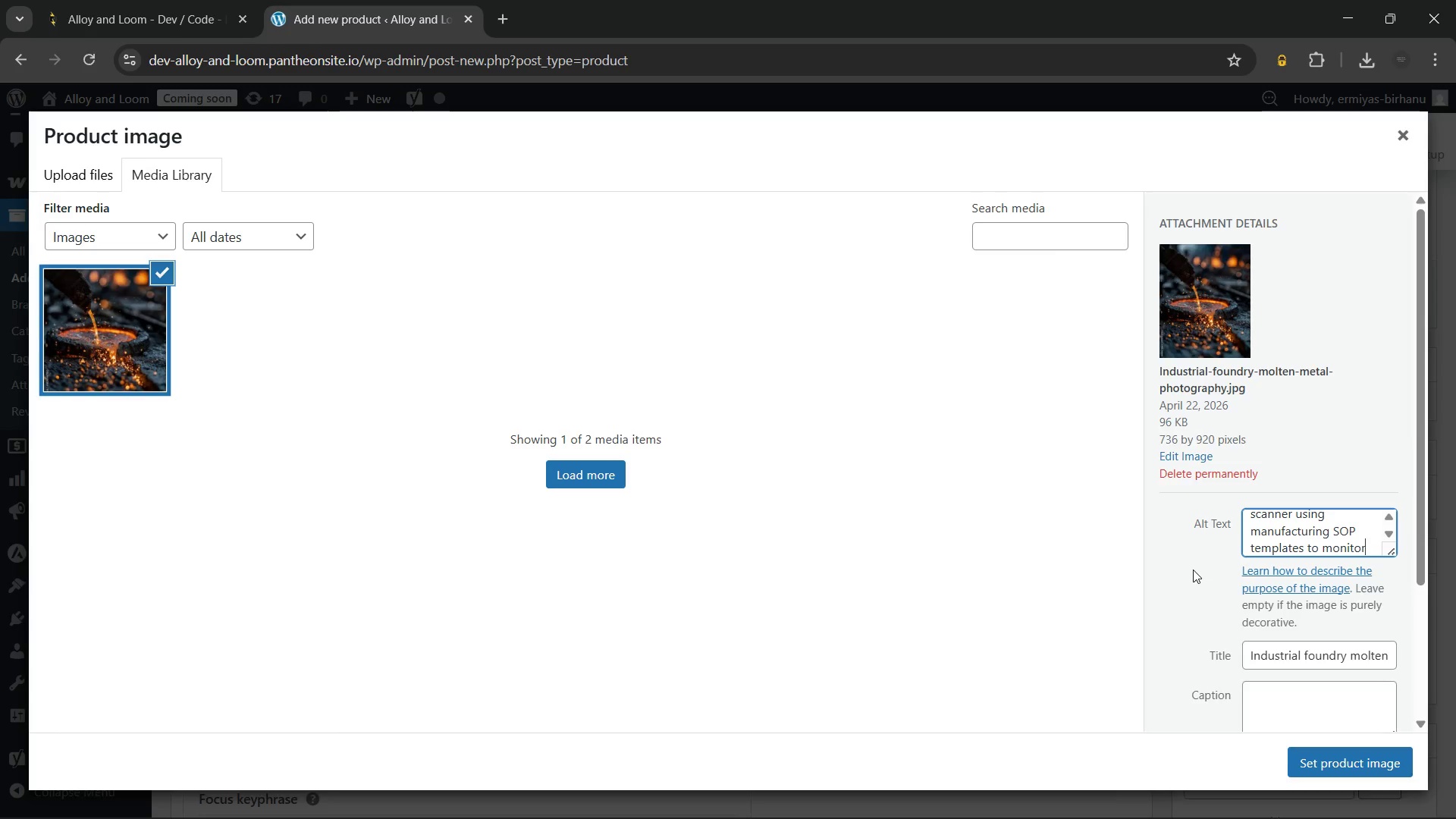 
type( molten metal in a foundry)
 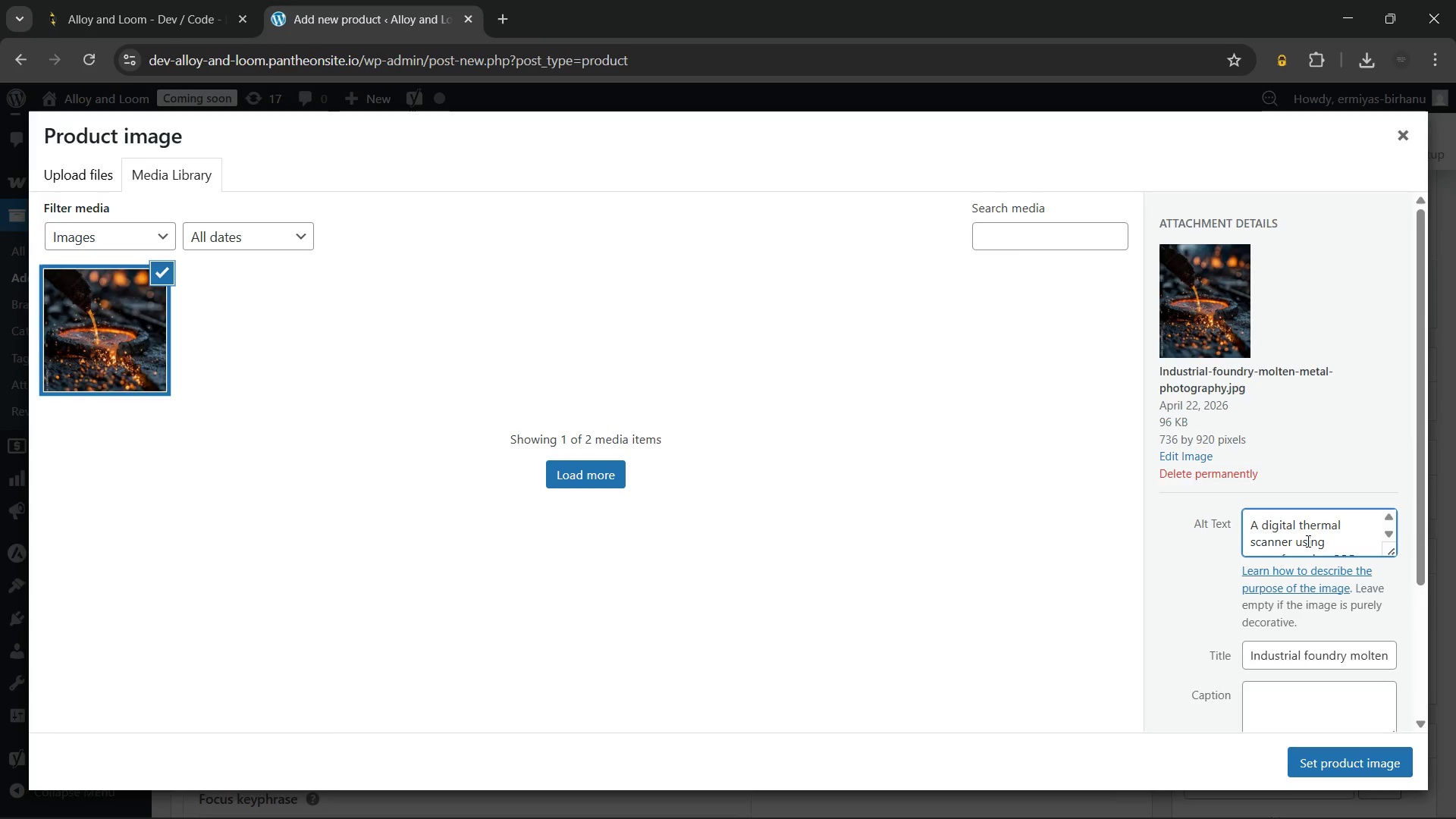 
wait(8.75)
 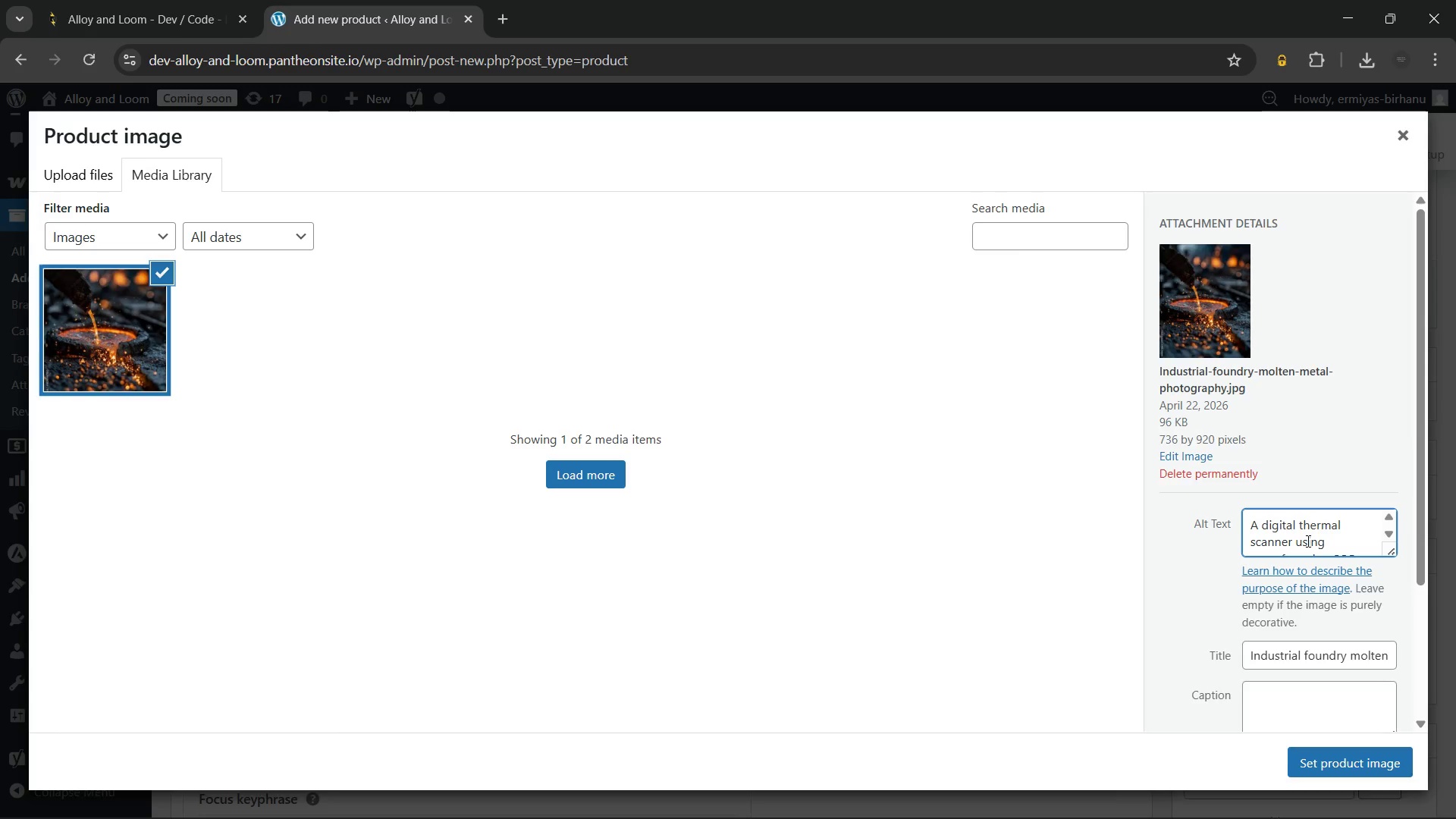 
left_click([1315, 750])
 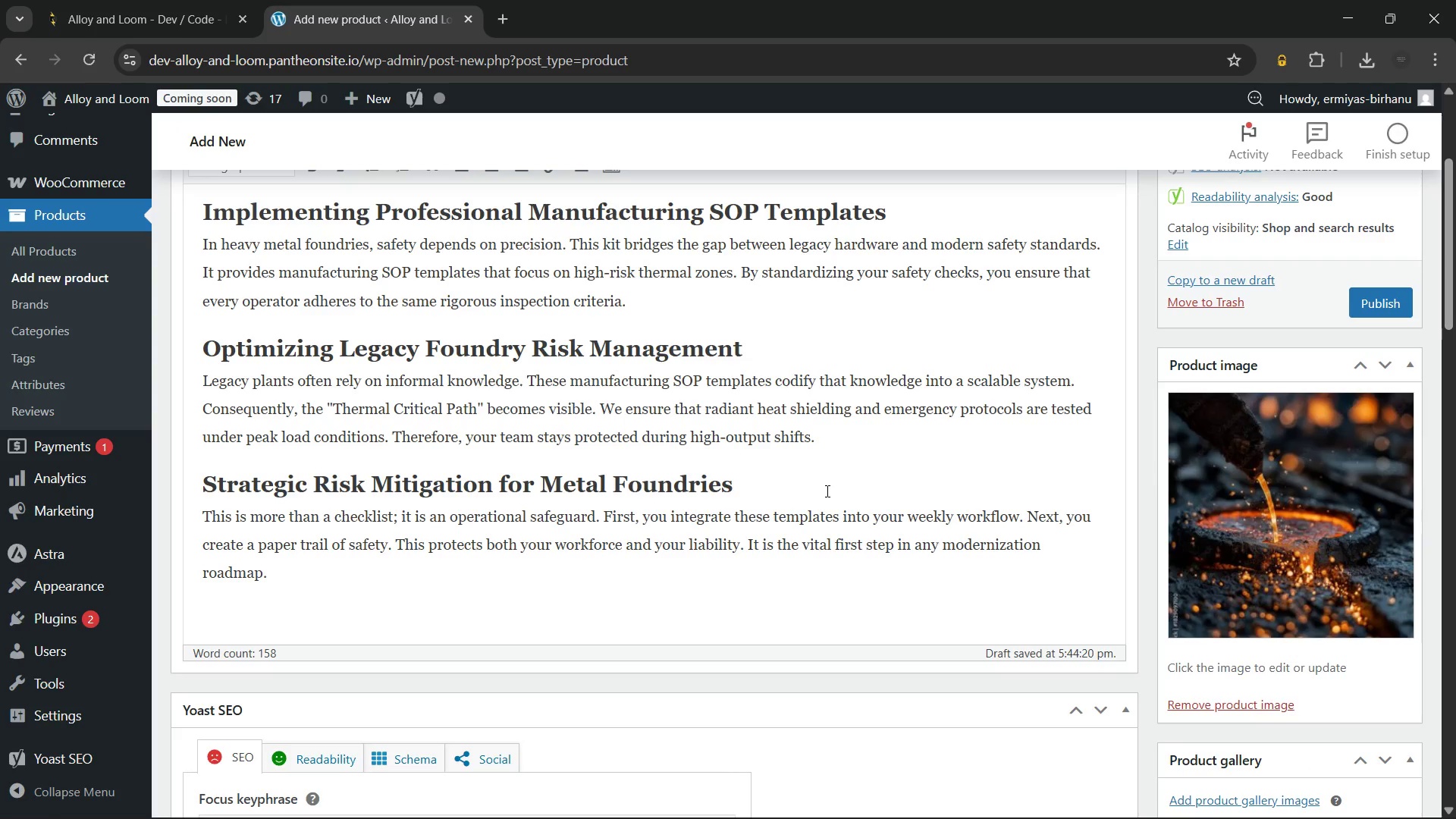 
scroll: coordinate [513, 374], scroll_direction: down, amount: 4.0
 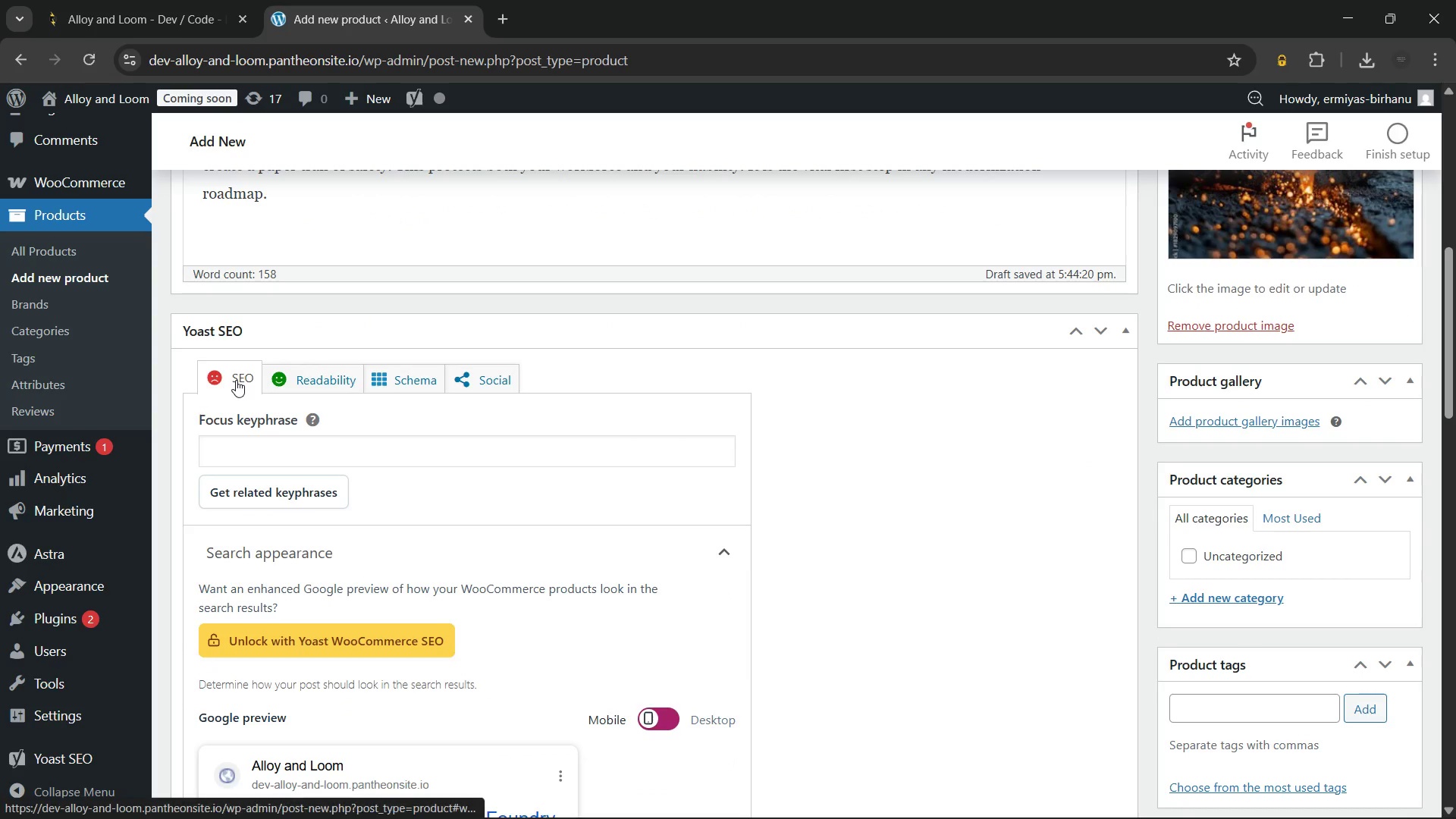 
left_click([276, 453])
 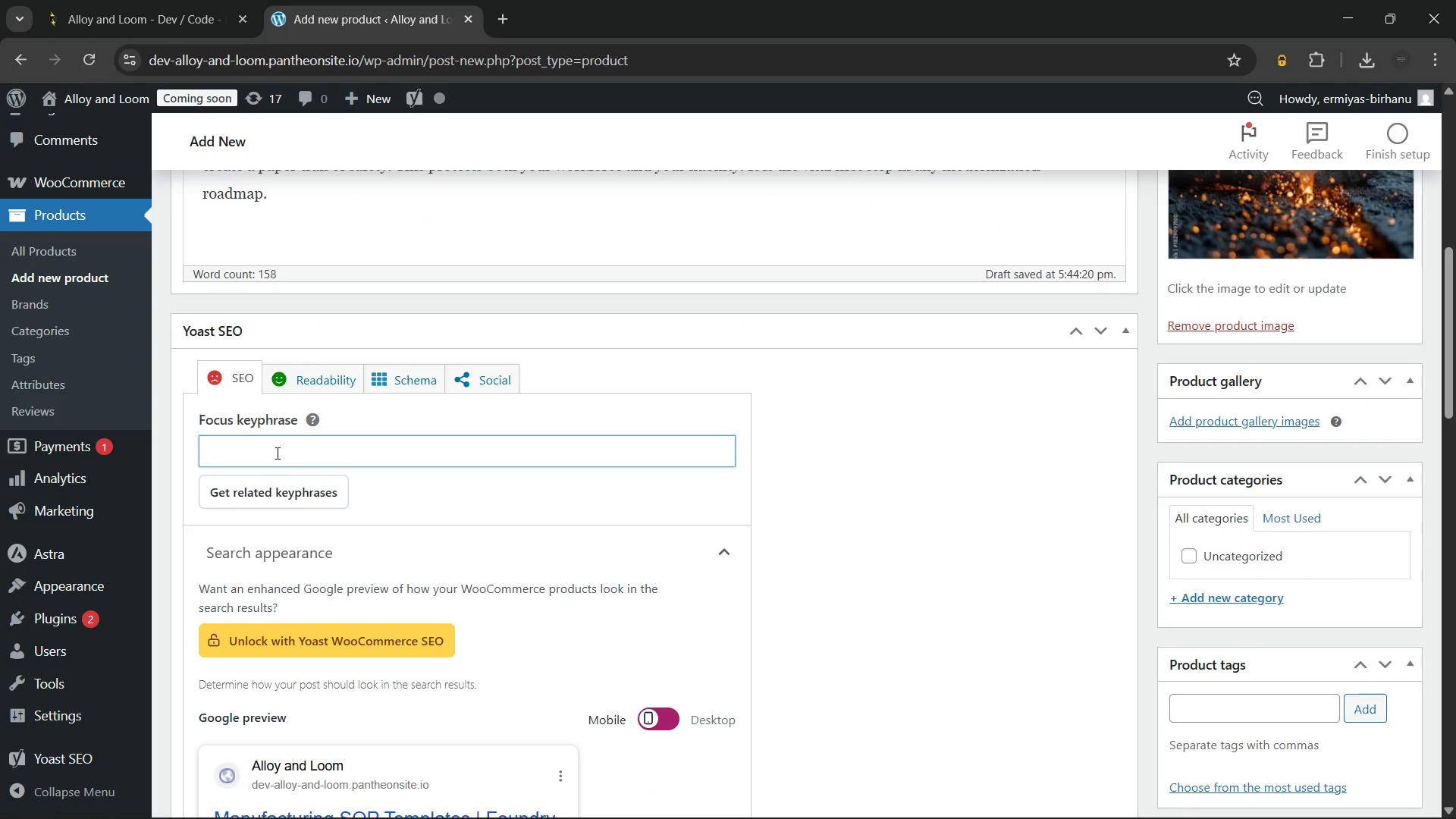 
wait(5.11)
 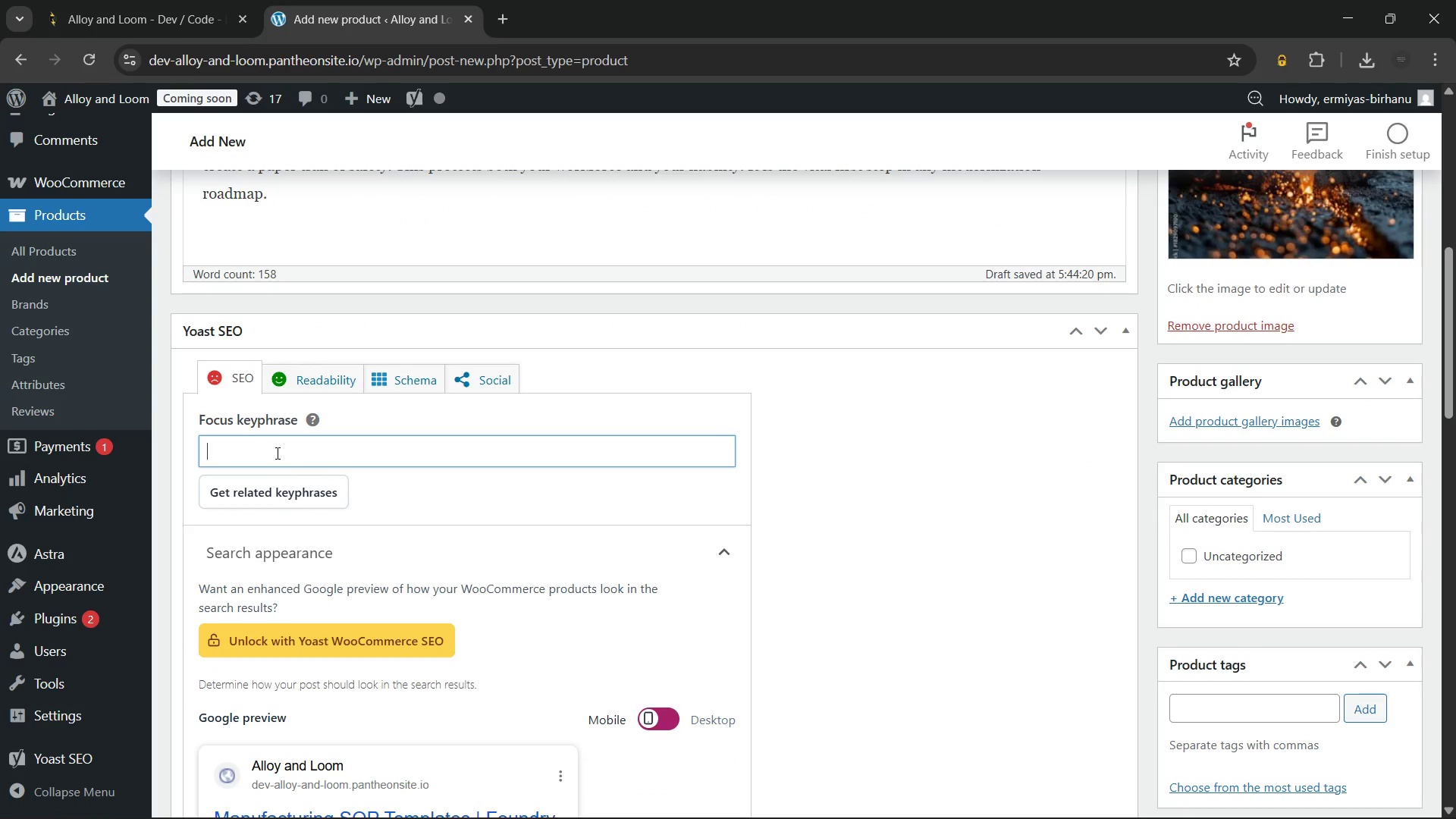 
type(Manufactr)
key(Backspace)
type(uring SOP templates)
 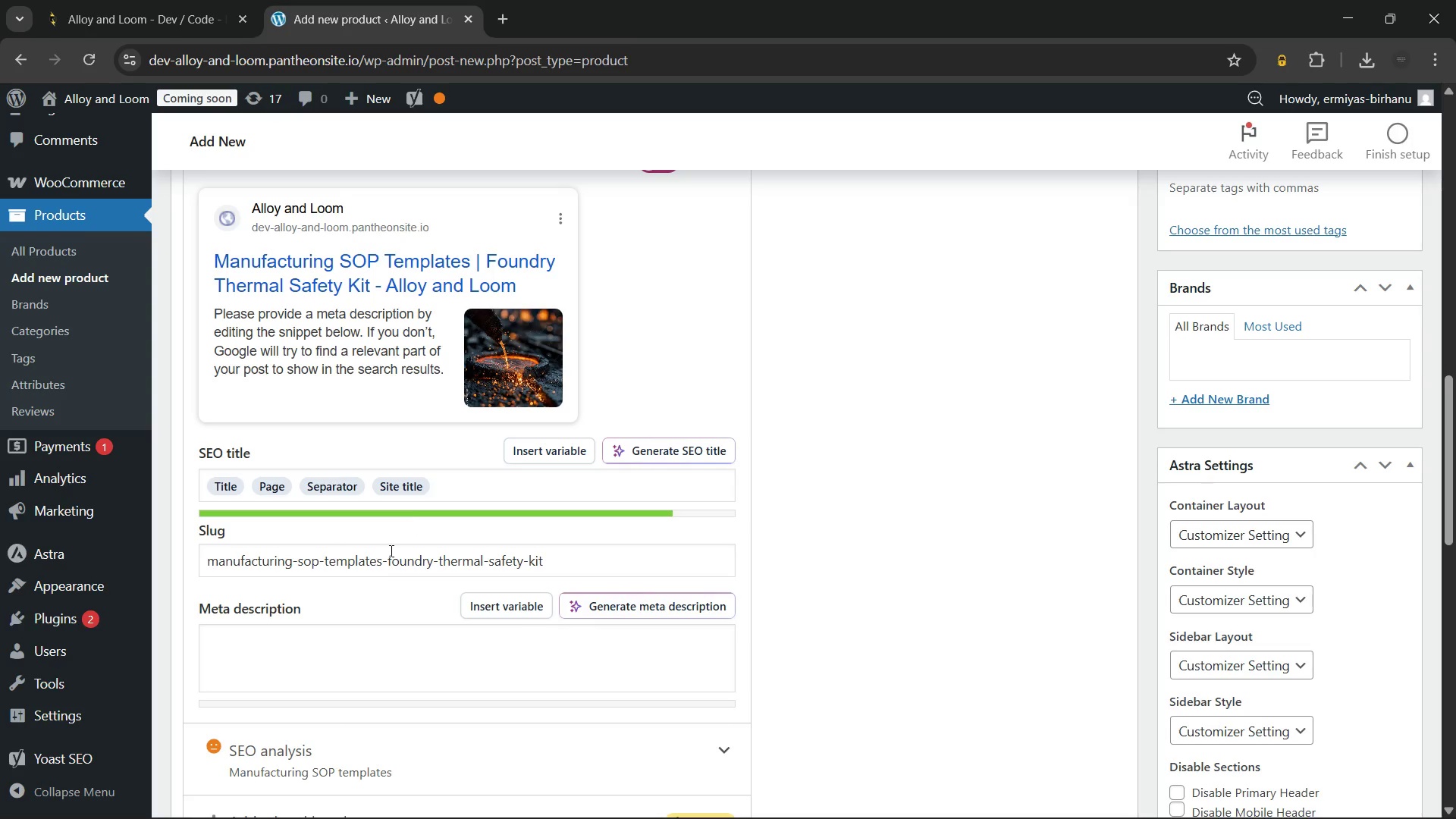 
wait(6.08)
 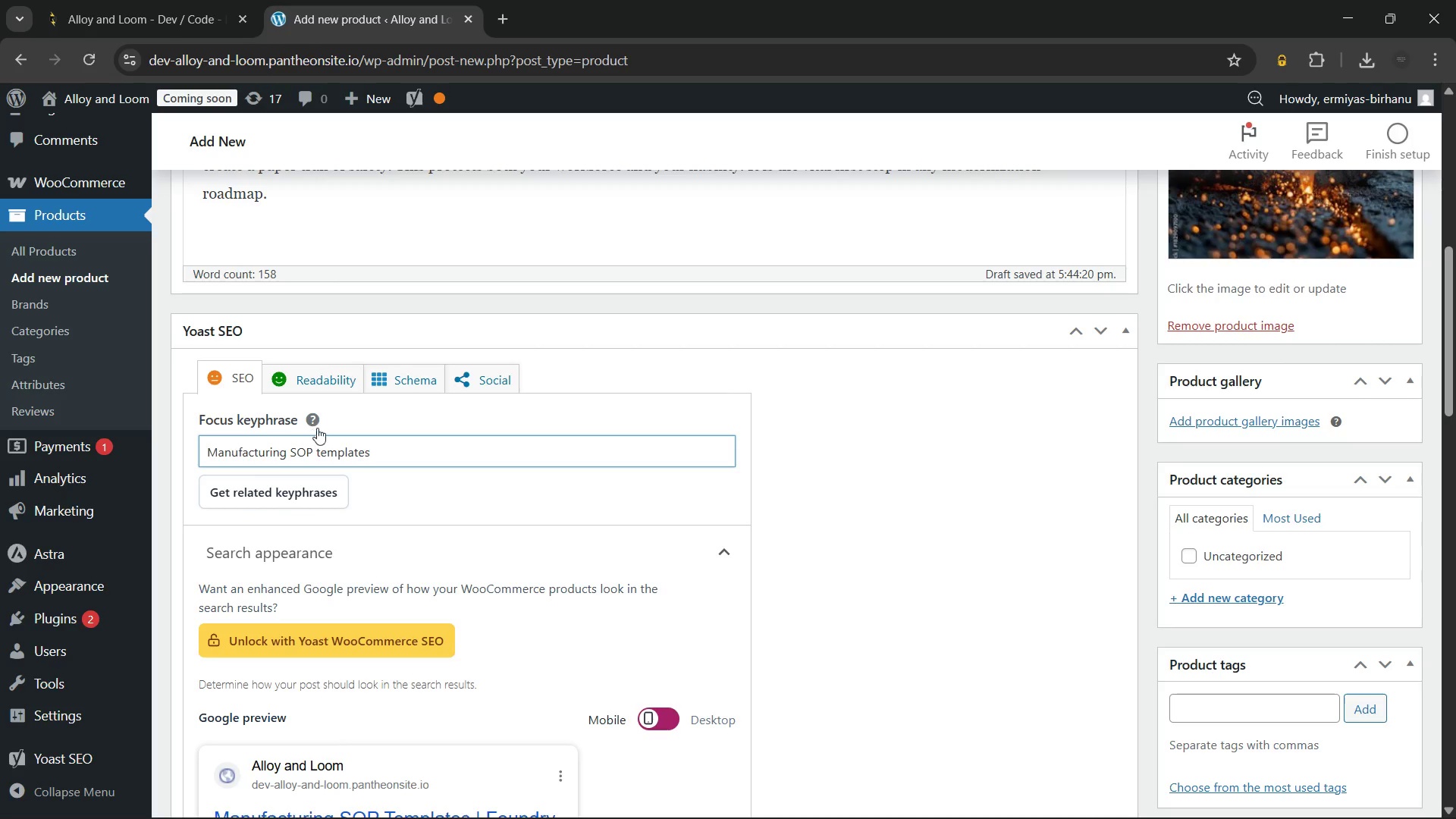 
left_click([592, 567])
 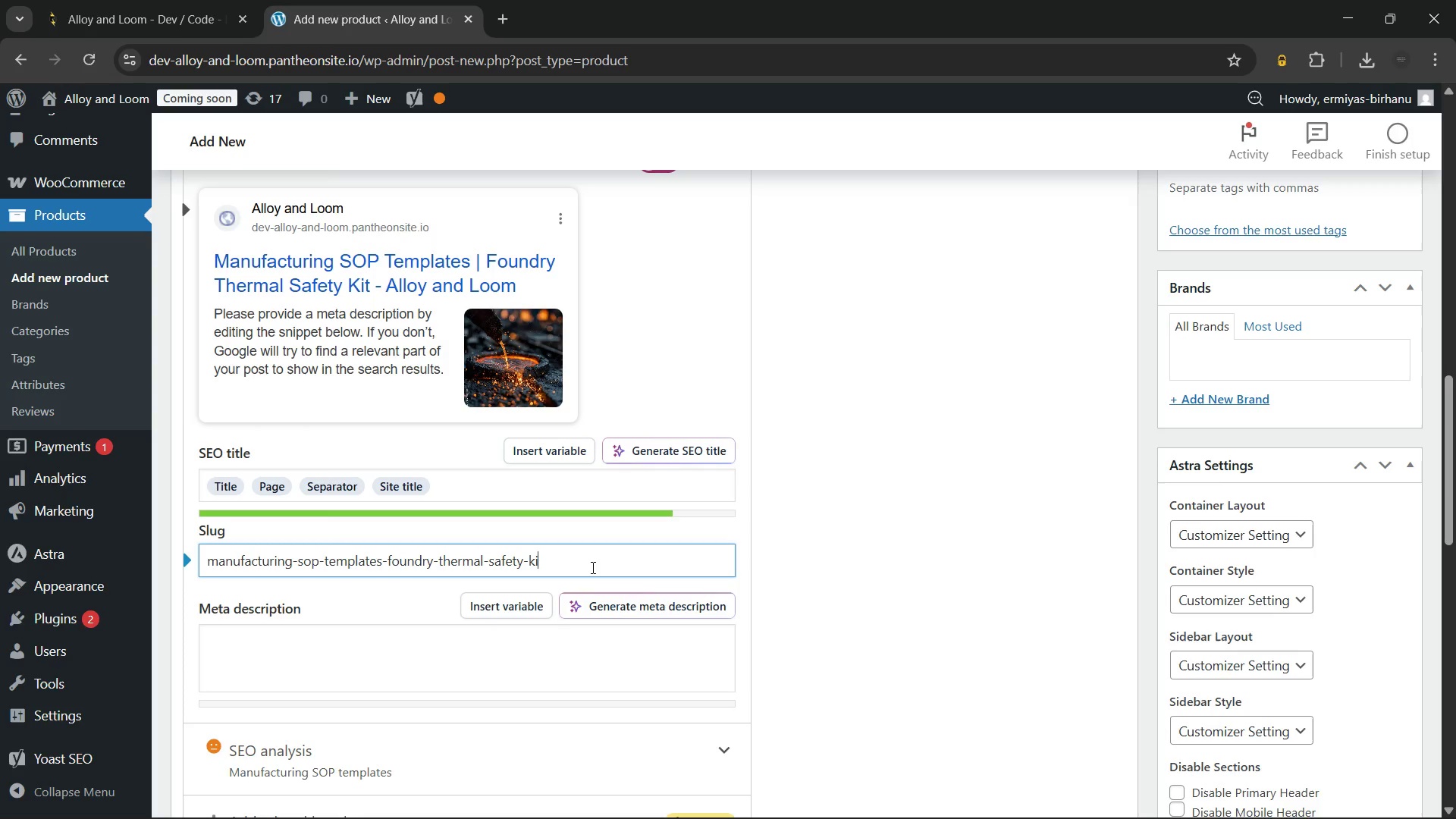 
hold_key(key=Backspace, duration=1.0)
 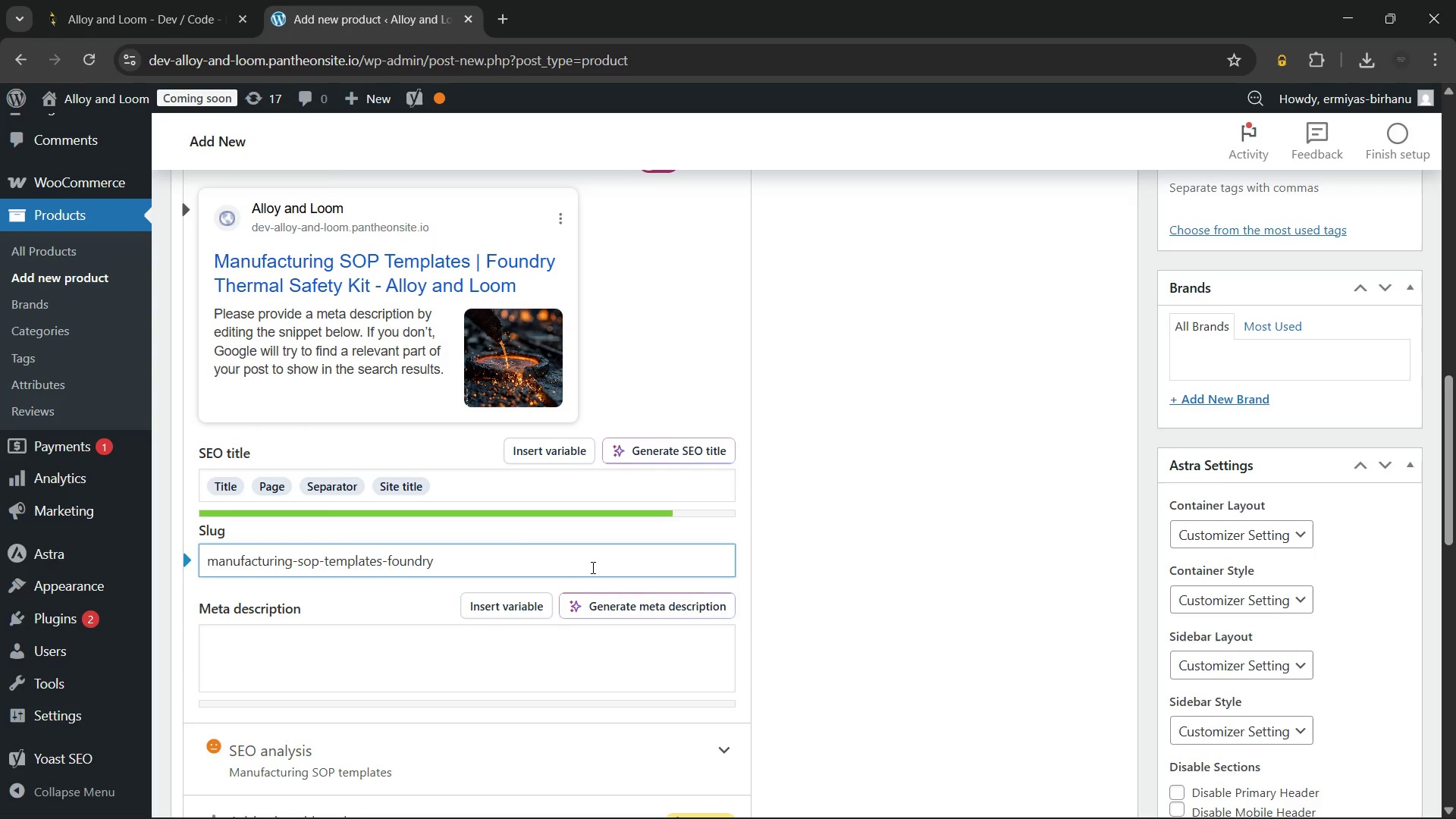 
key(Backspace)
 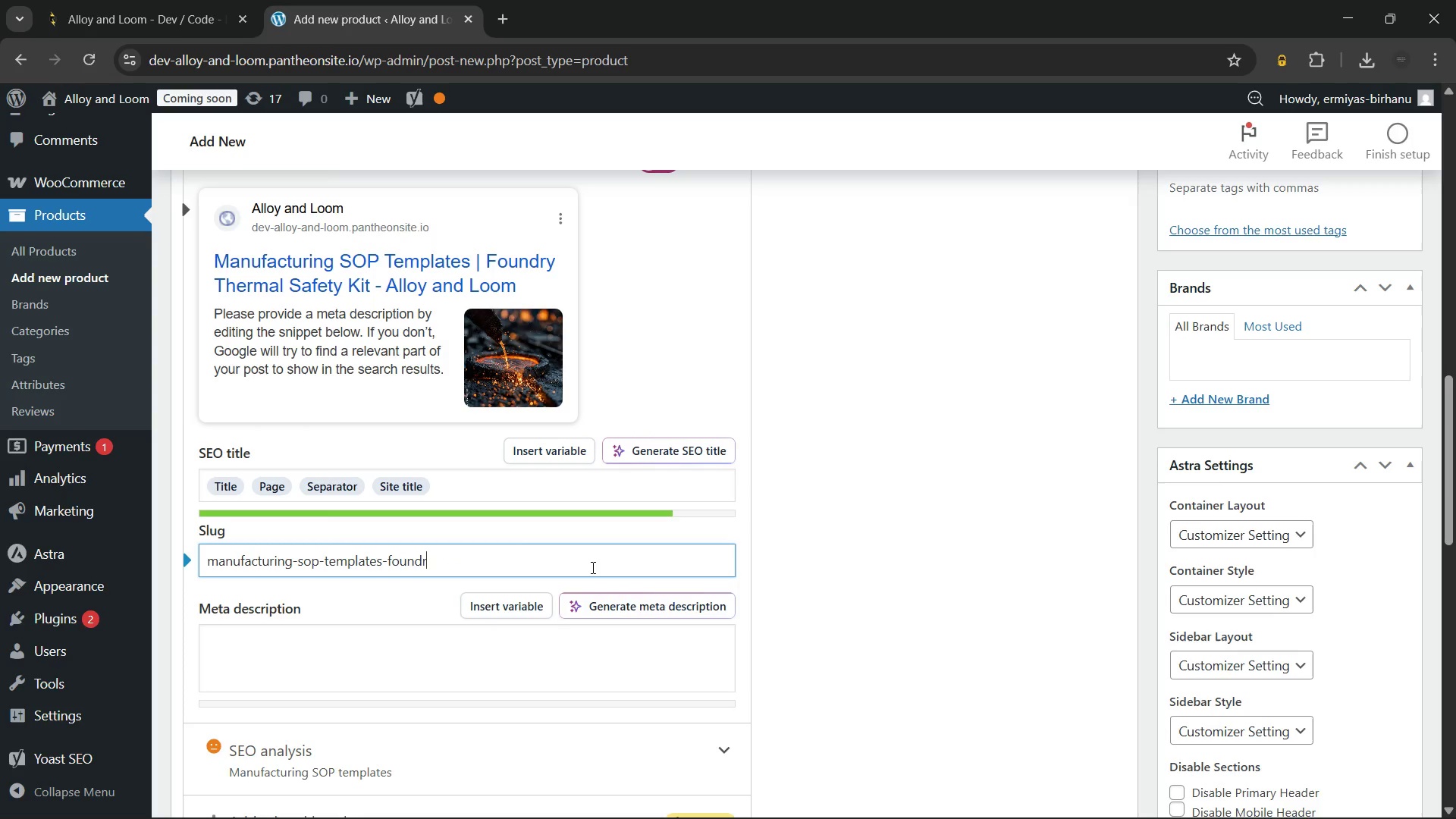 
key(Backspace)
 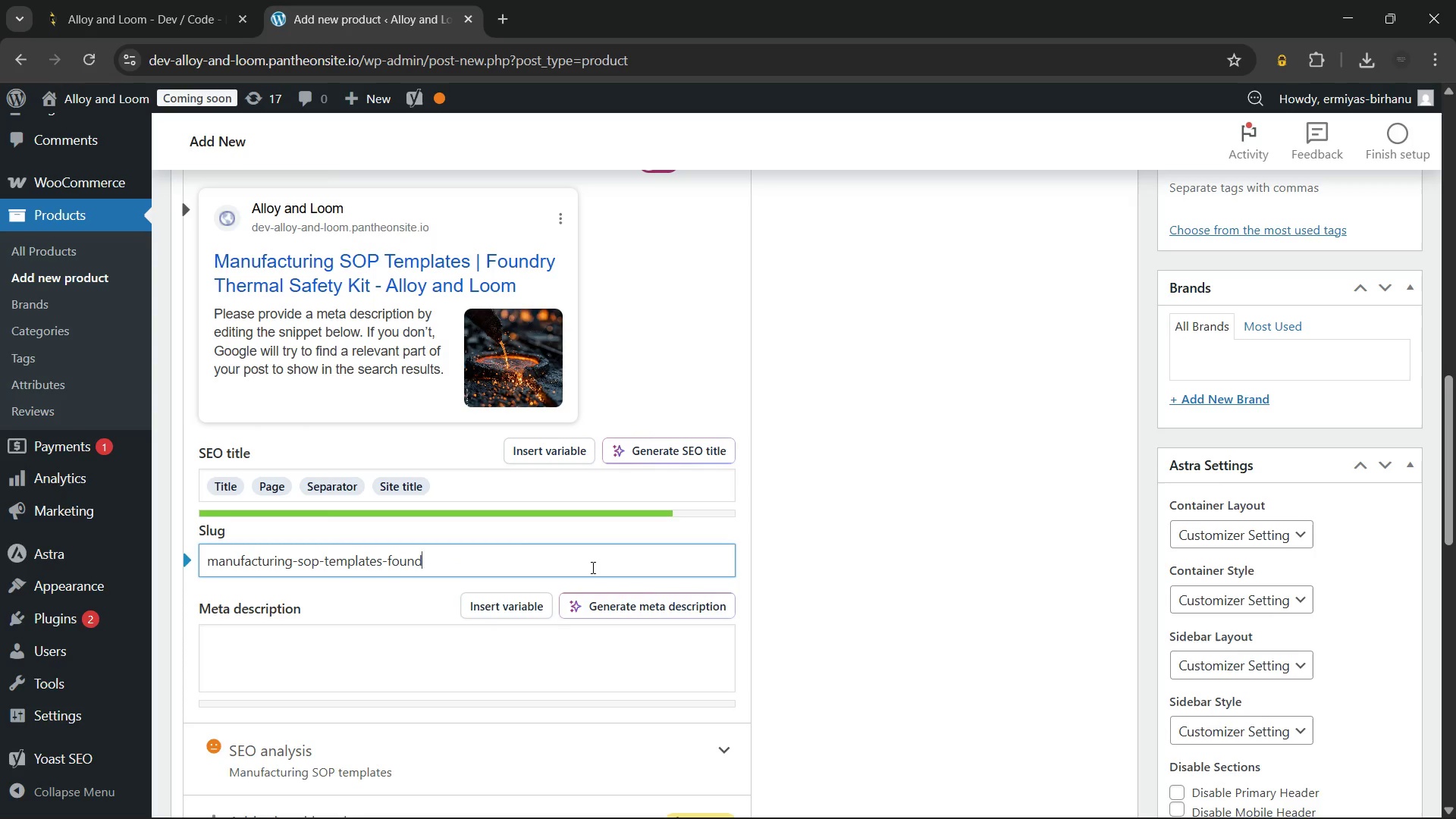 
key(Backspace)
 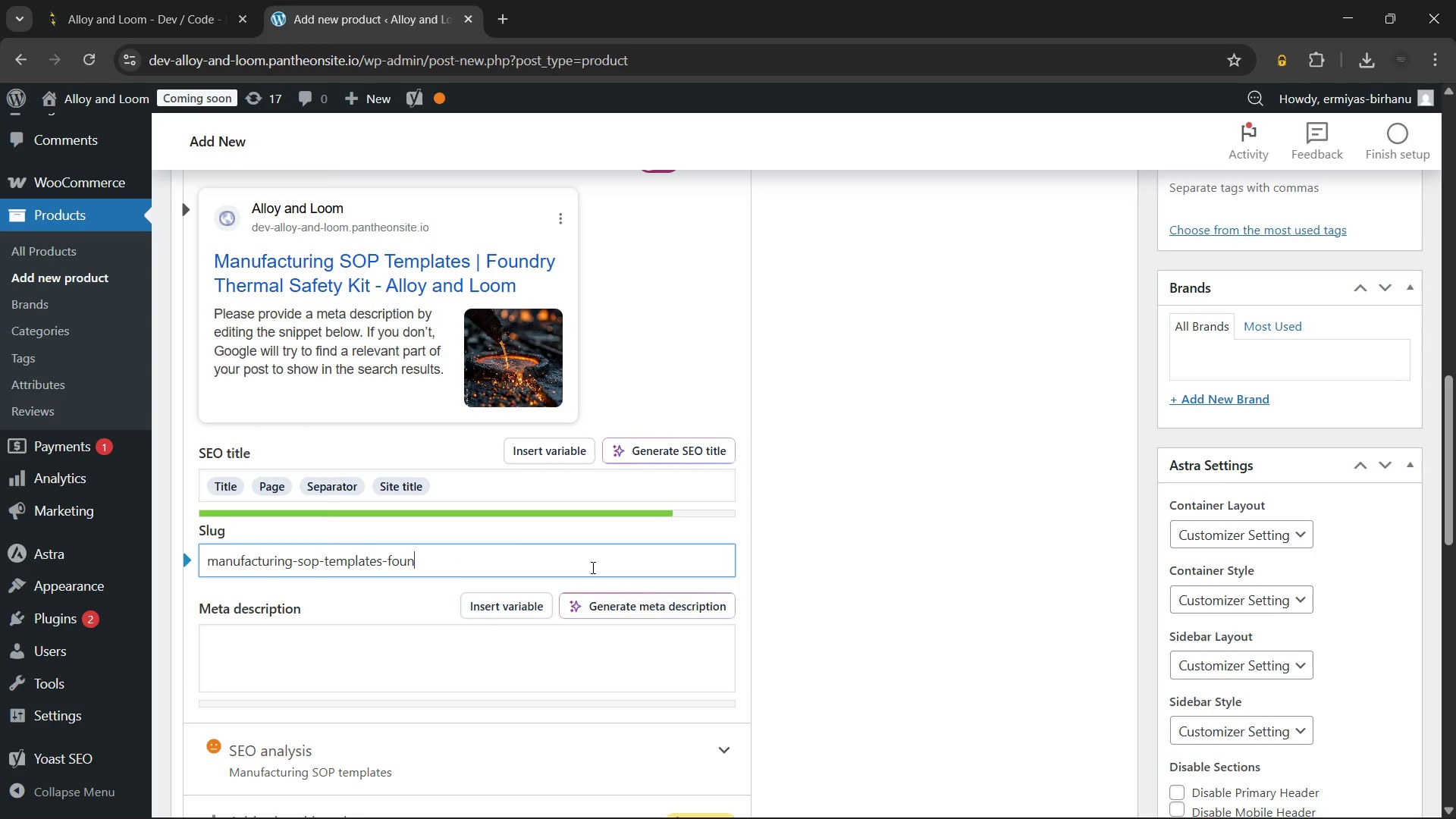 
key(Backspace)
 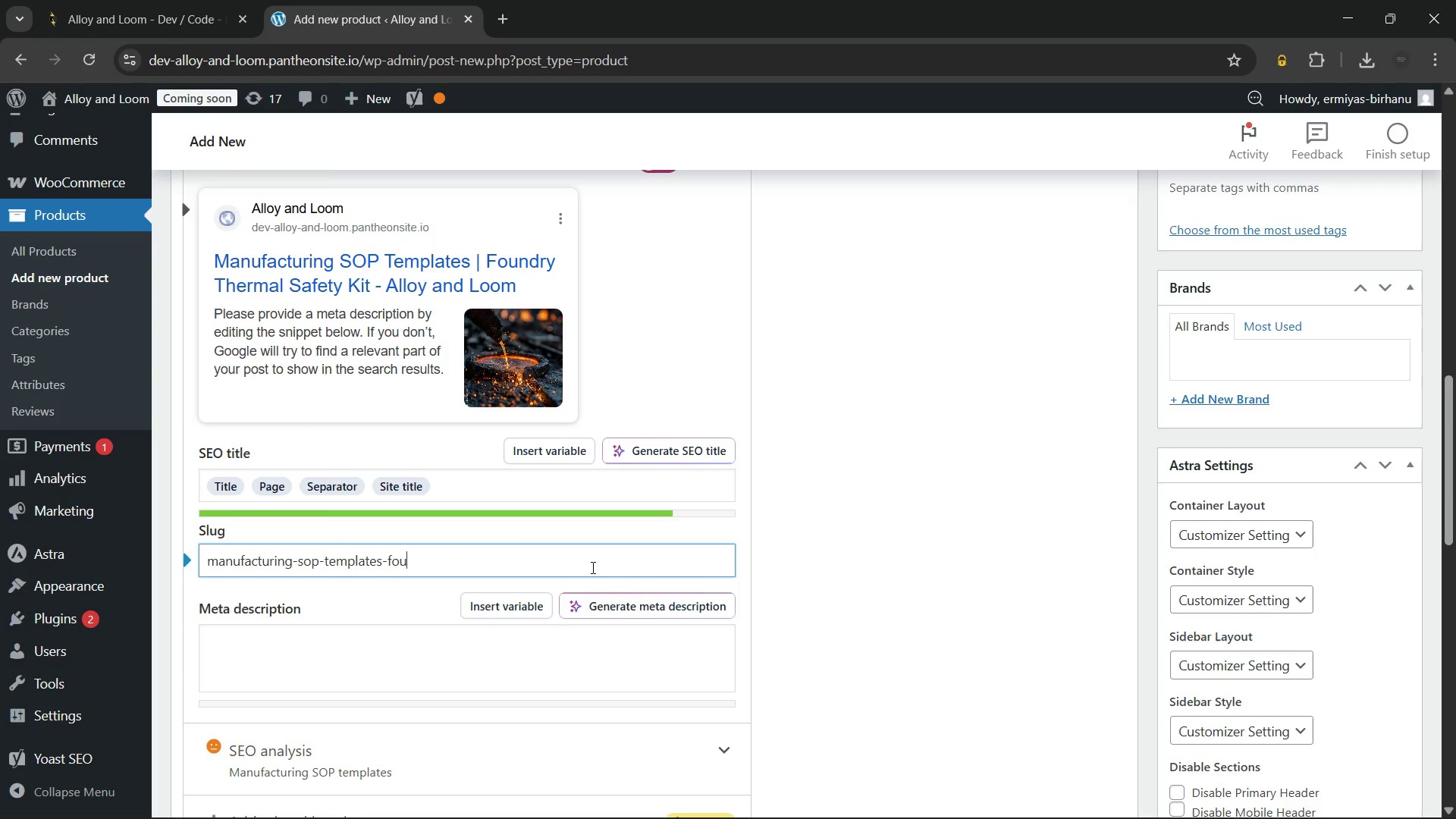 
key(Backspace)
 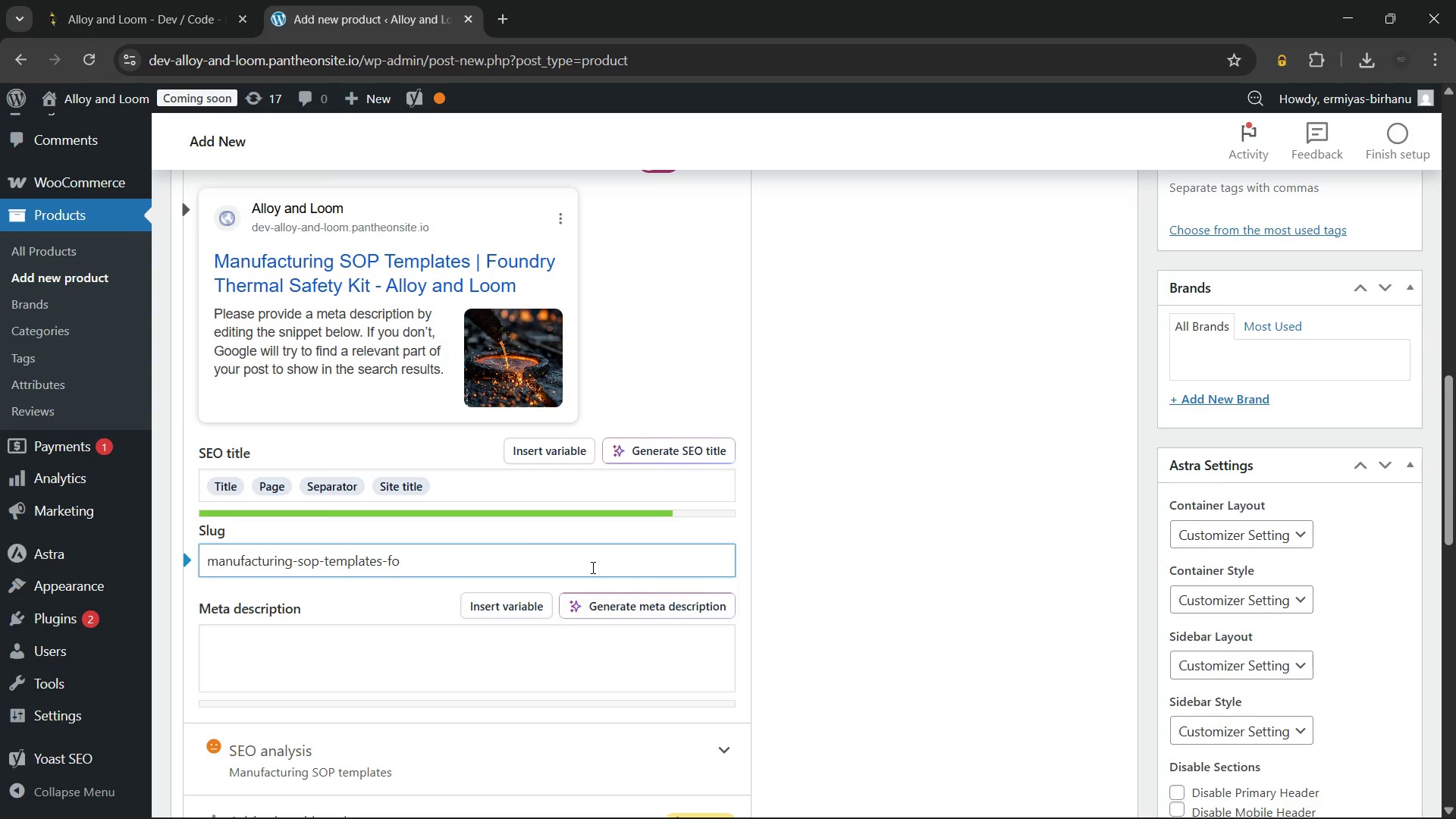 
key(Backspace)
 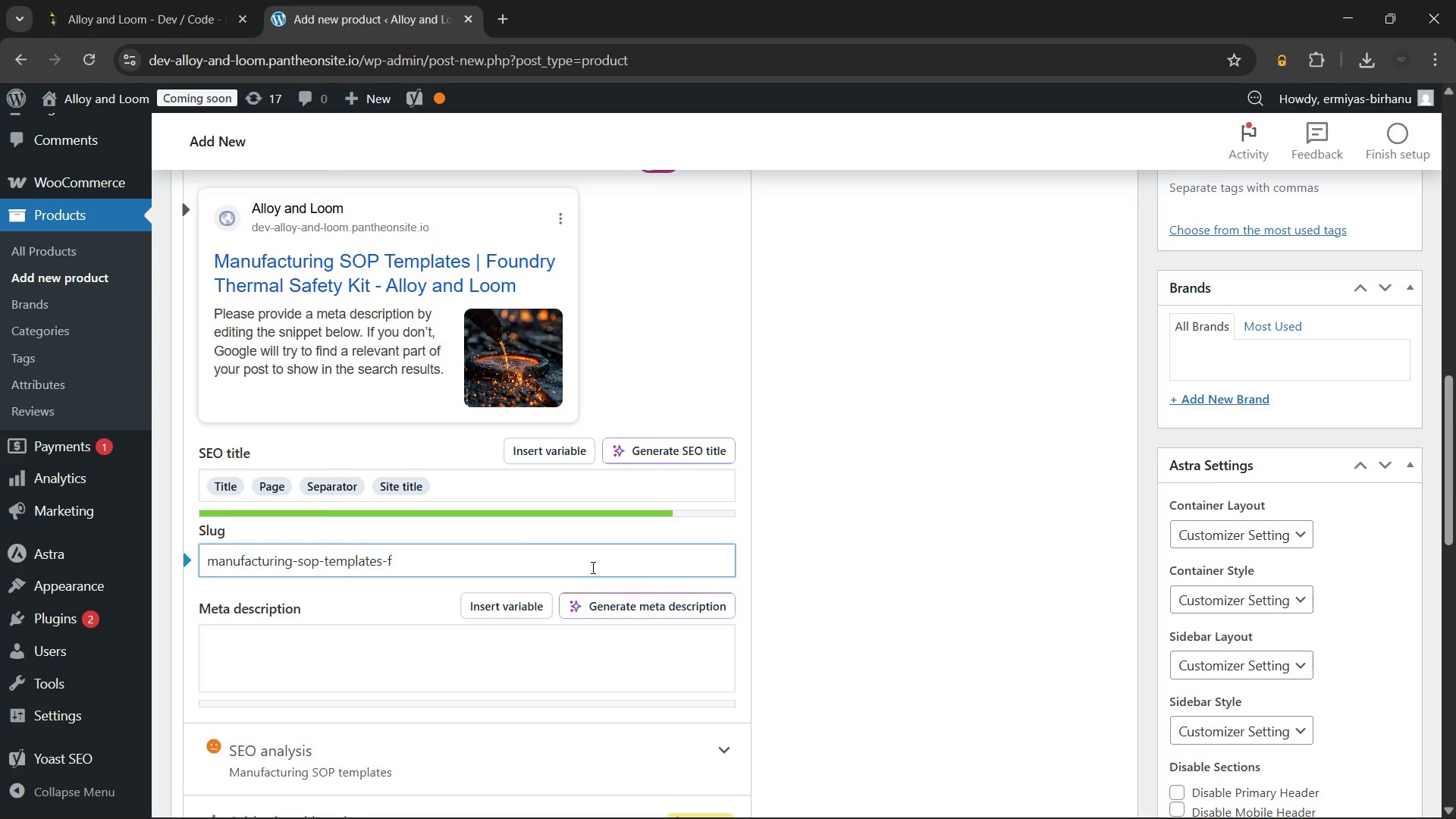 
key(Backspace)
 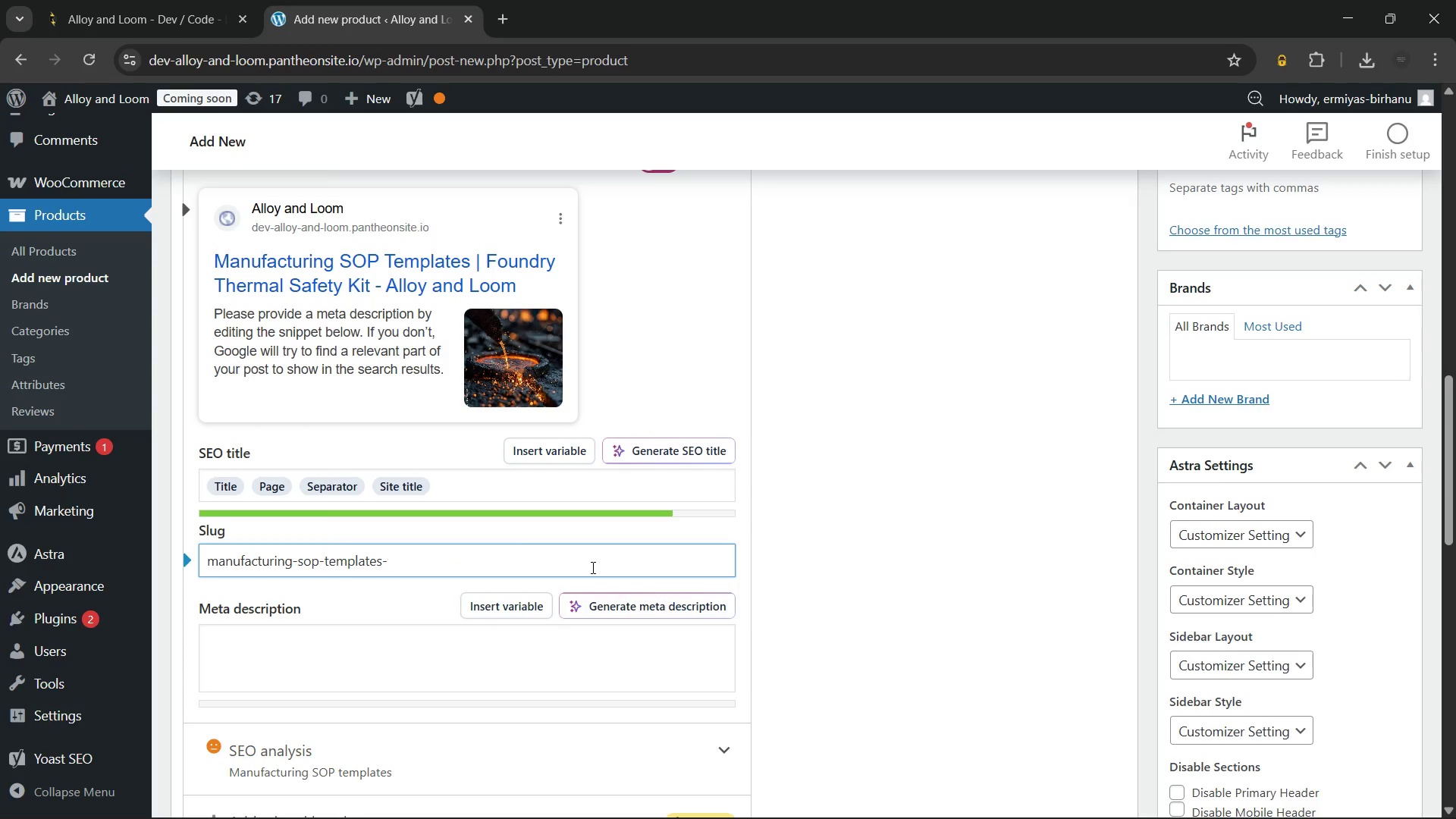 
key(Backspace)
 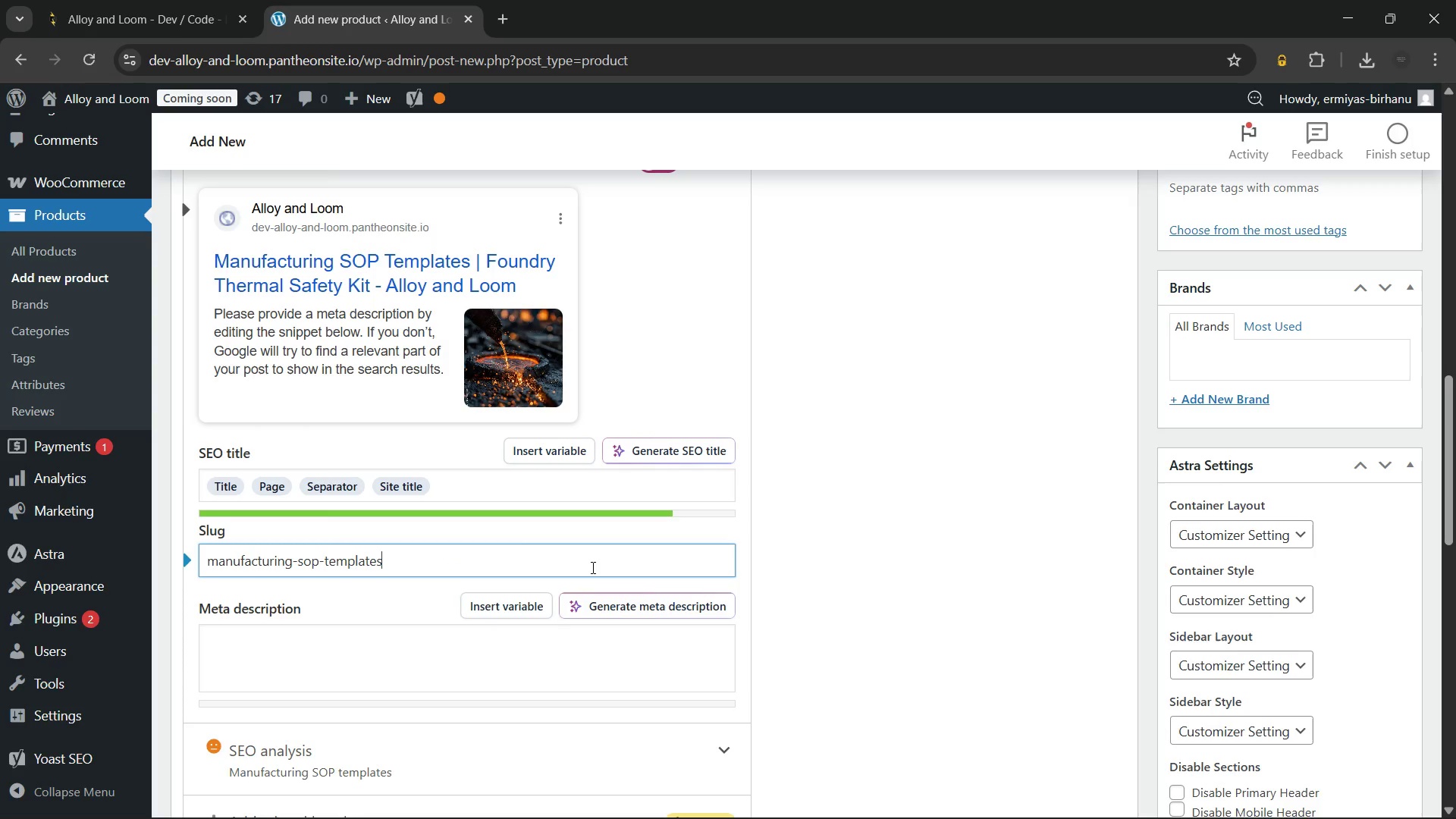 
key(Backspace)
 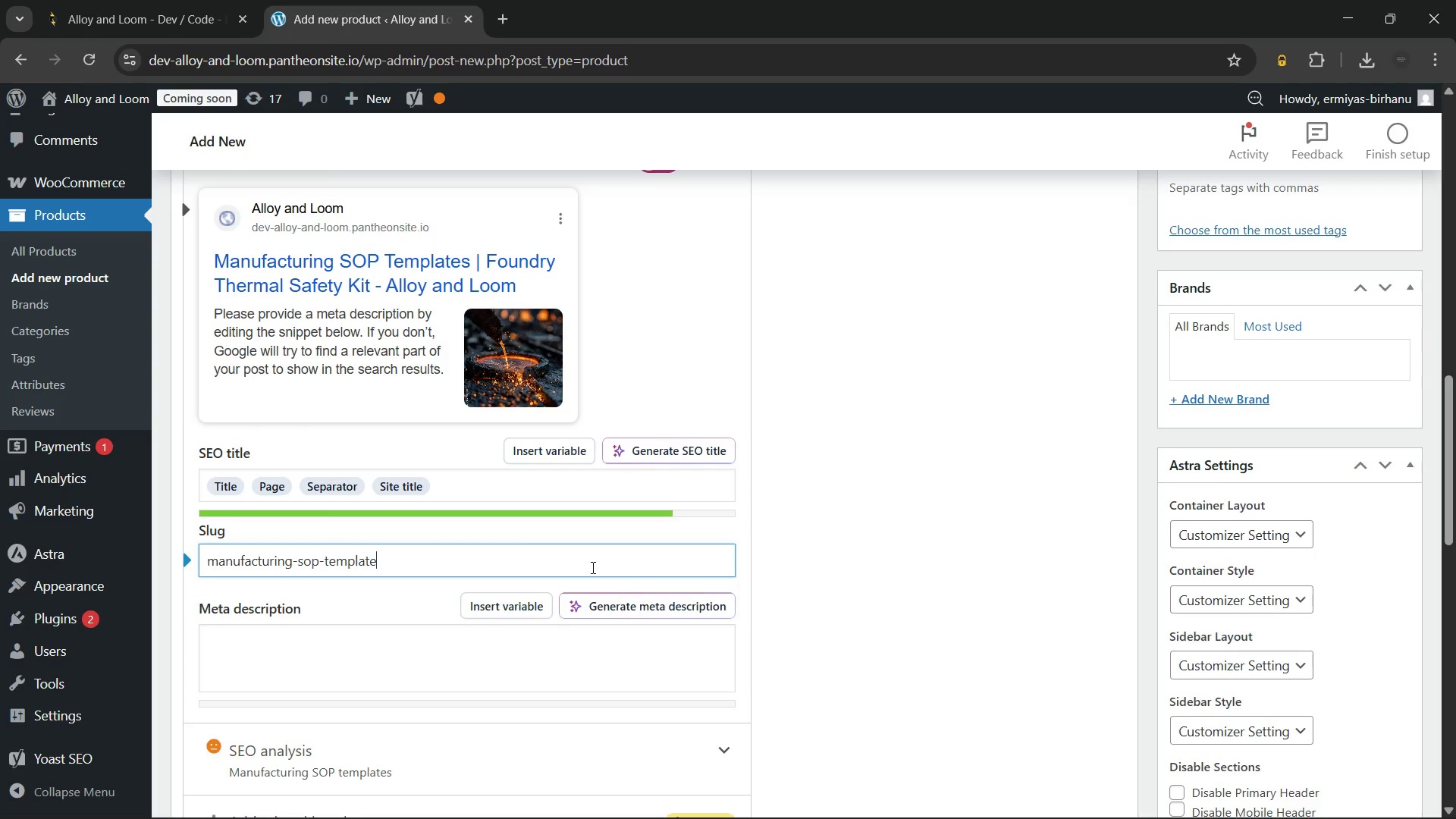 
key(Backspace)
 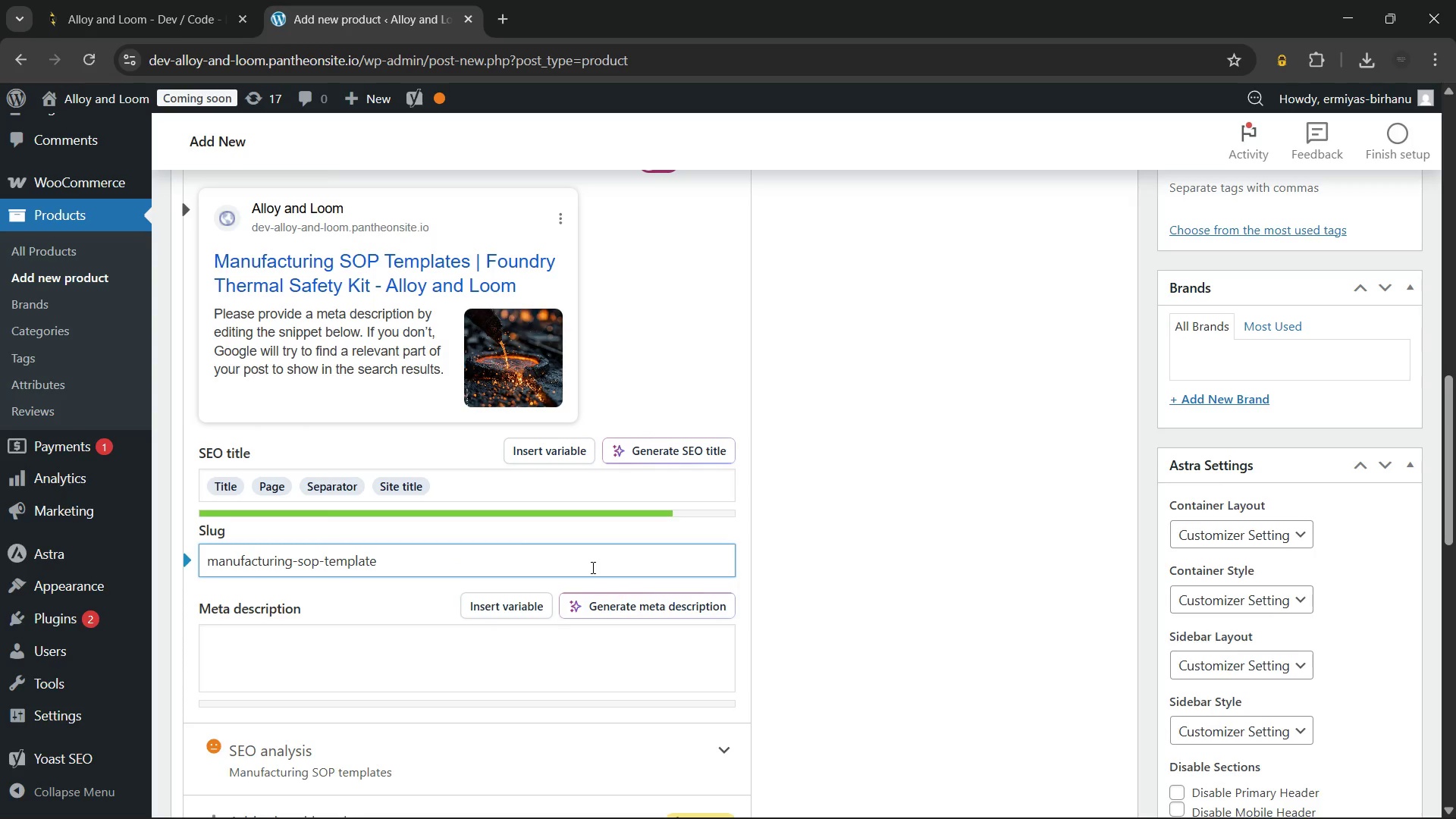 
key(S)
 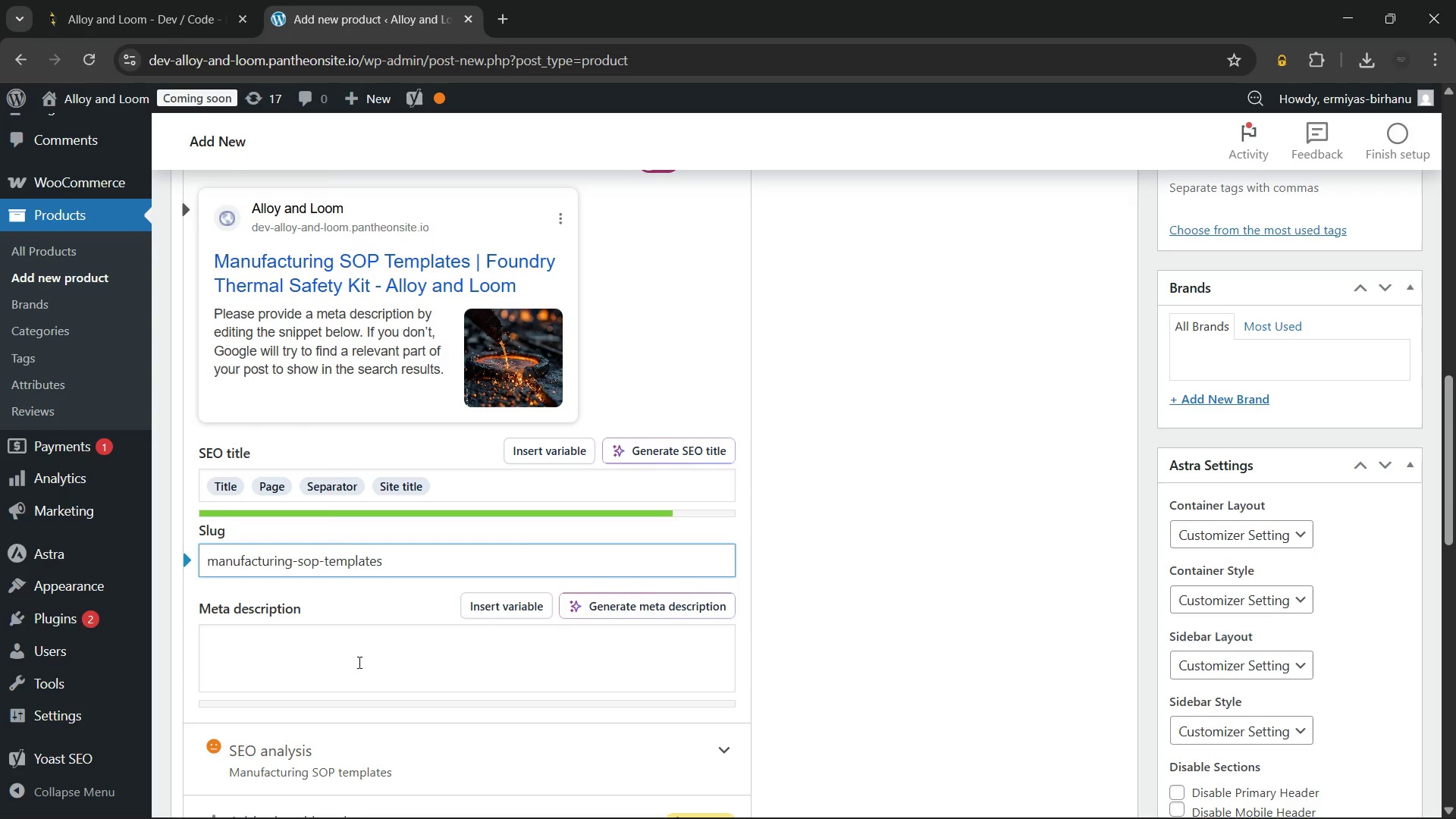 
left_click([358, 662])
 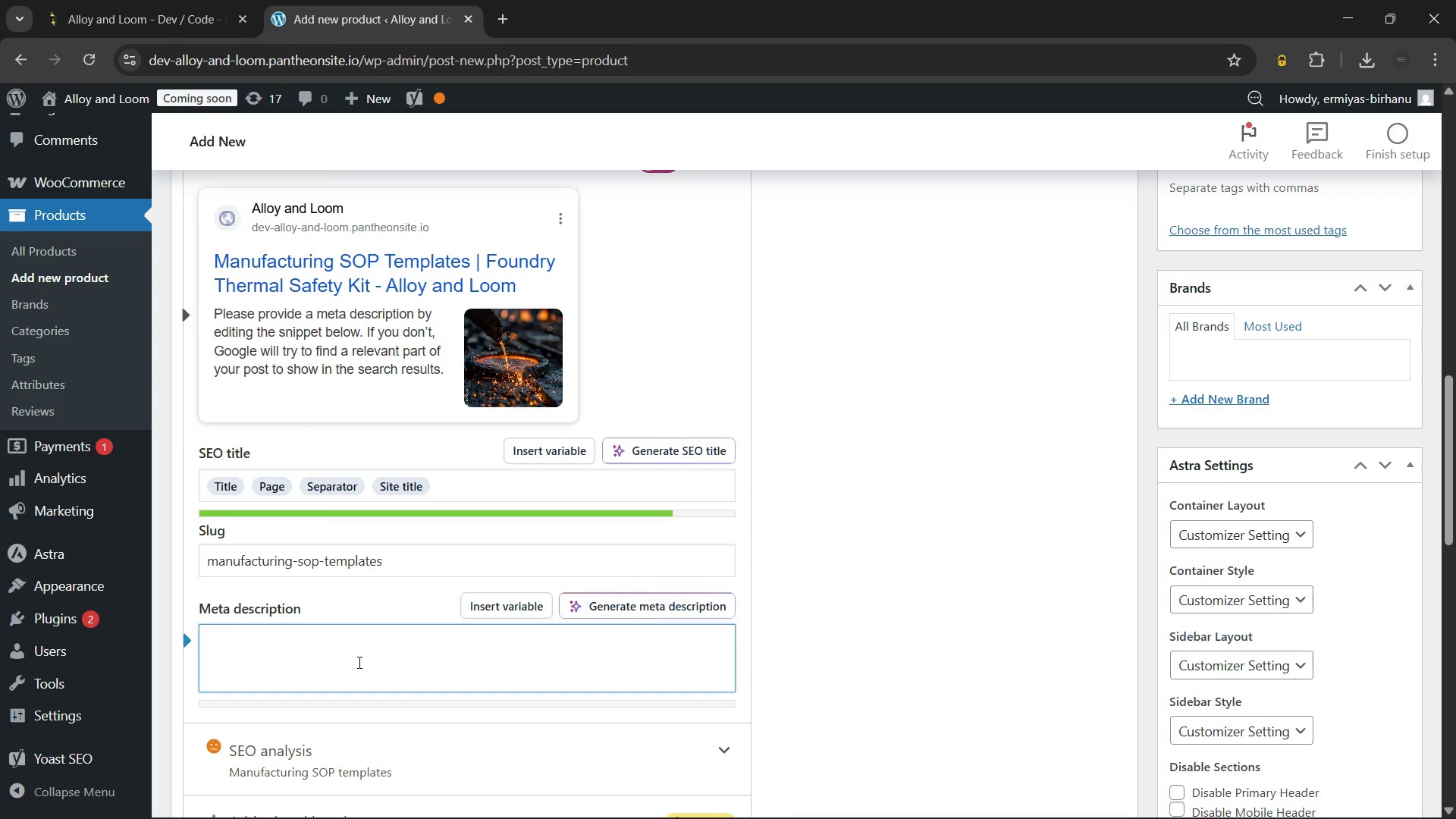 
type(Secure your foundry )
 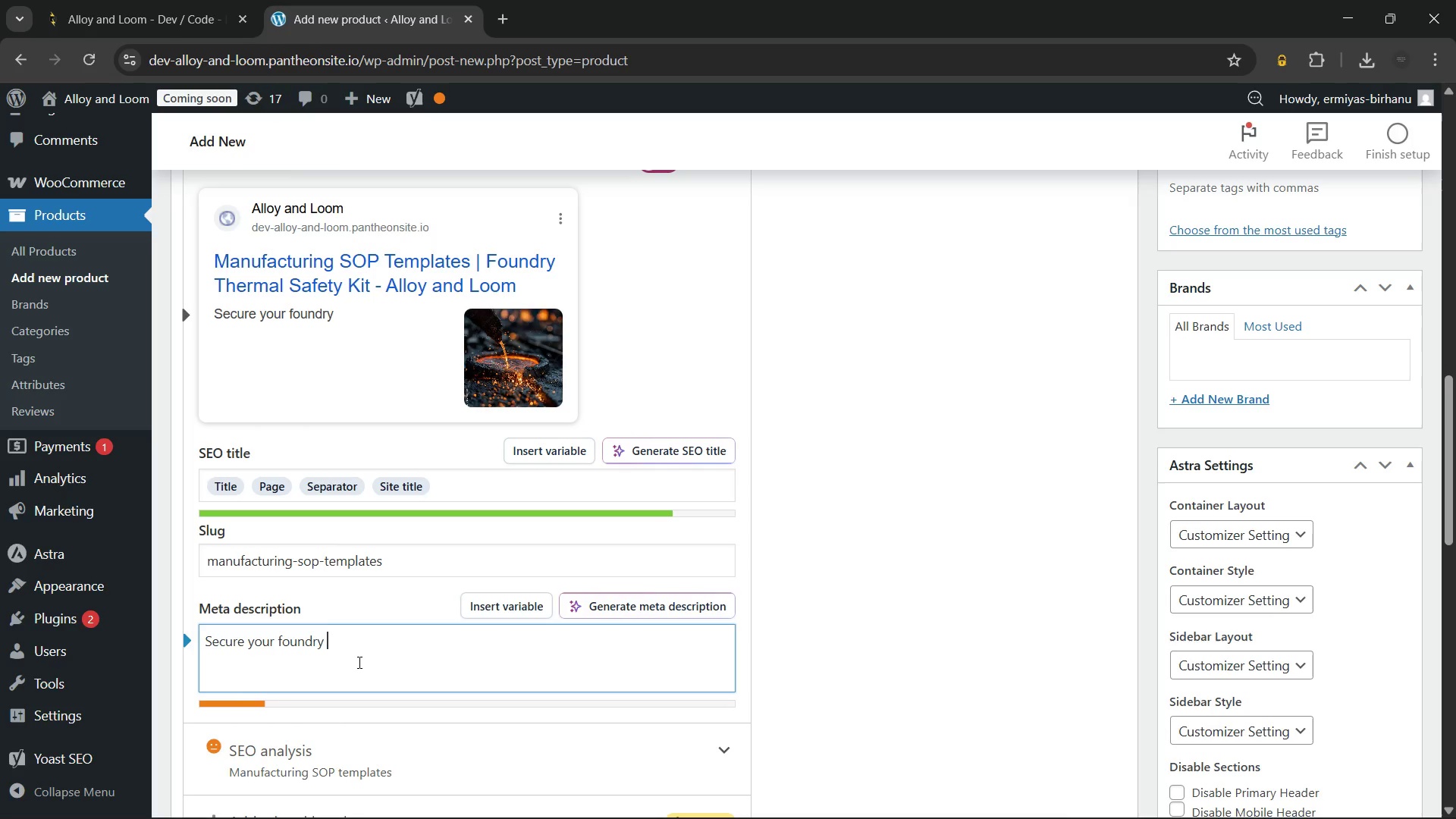 
type(with expert manufacturing SOP)
 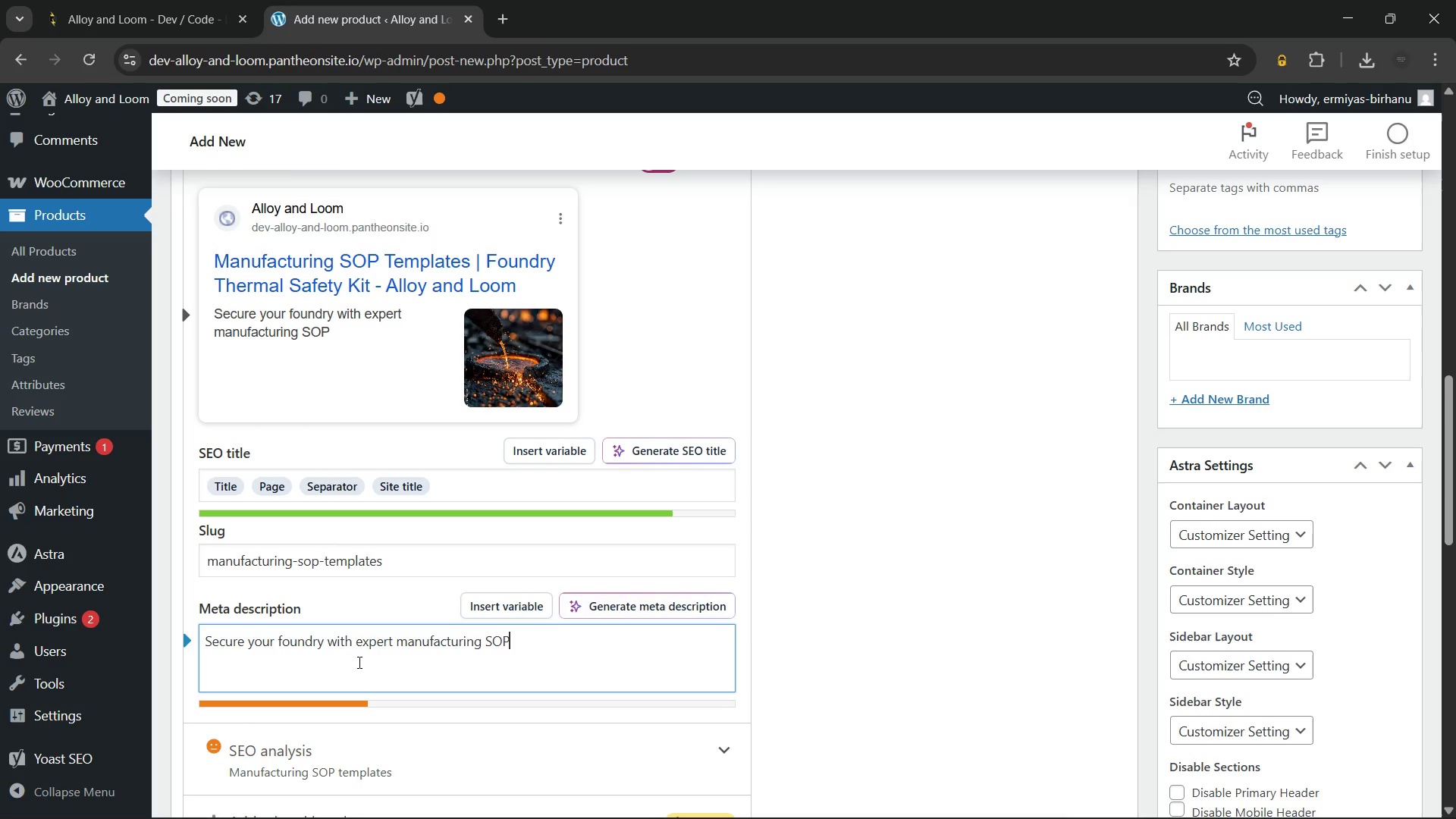 
type( templates. Our audit kit reduces rs)
key(Backspace)
type(isk in legacy foundries. Downla)
key(Backspace)
 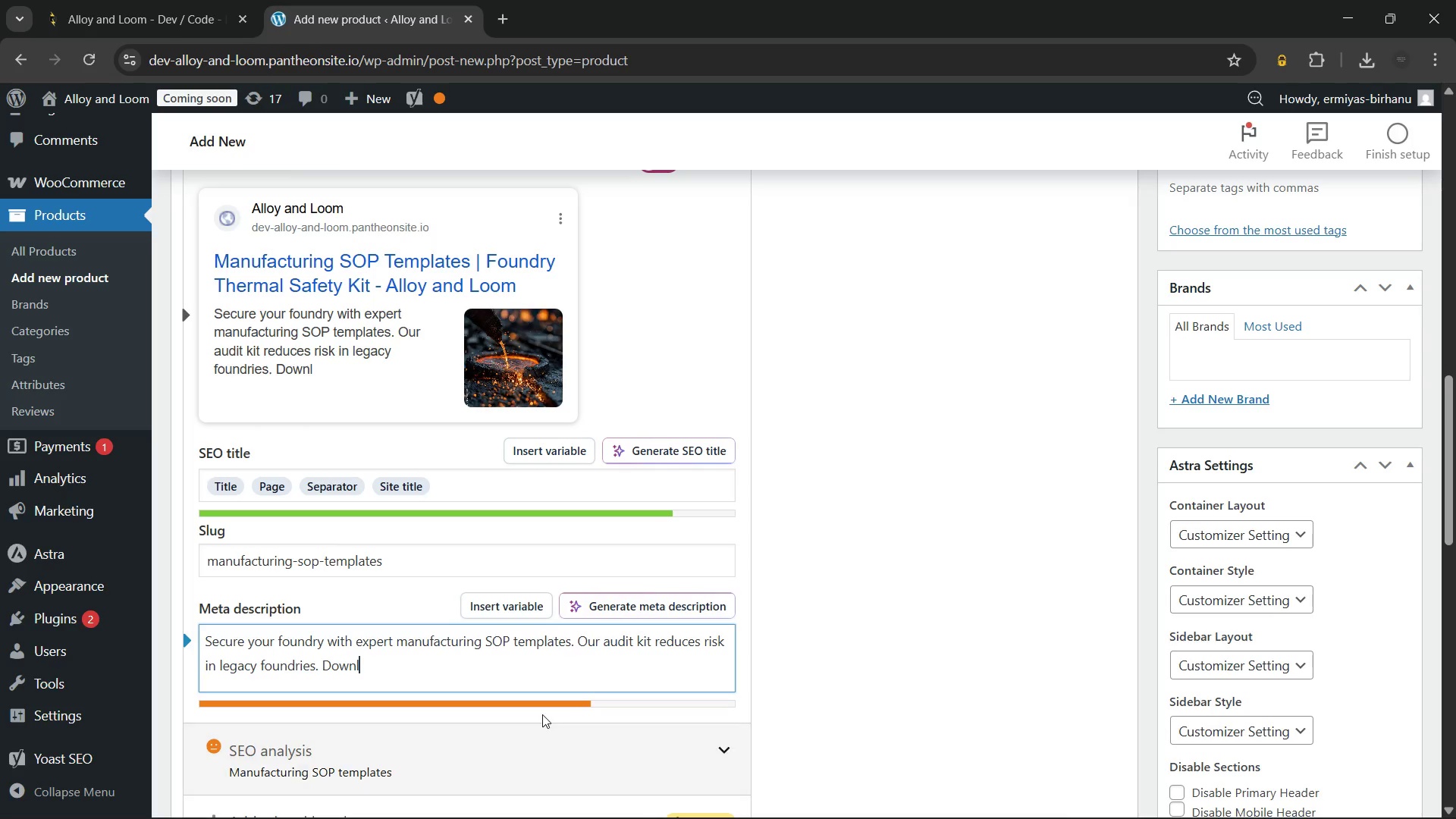 
type(oad your professional templates now.)
 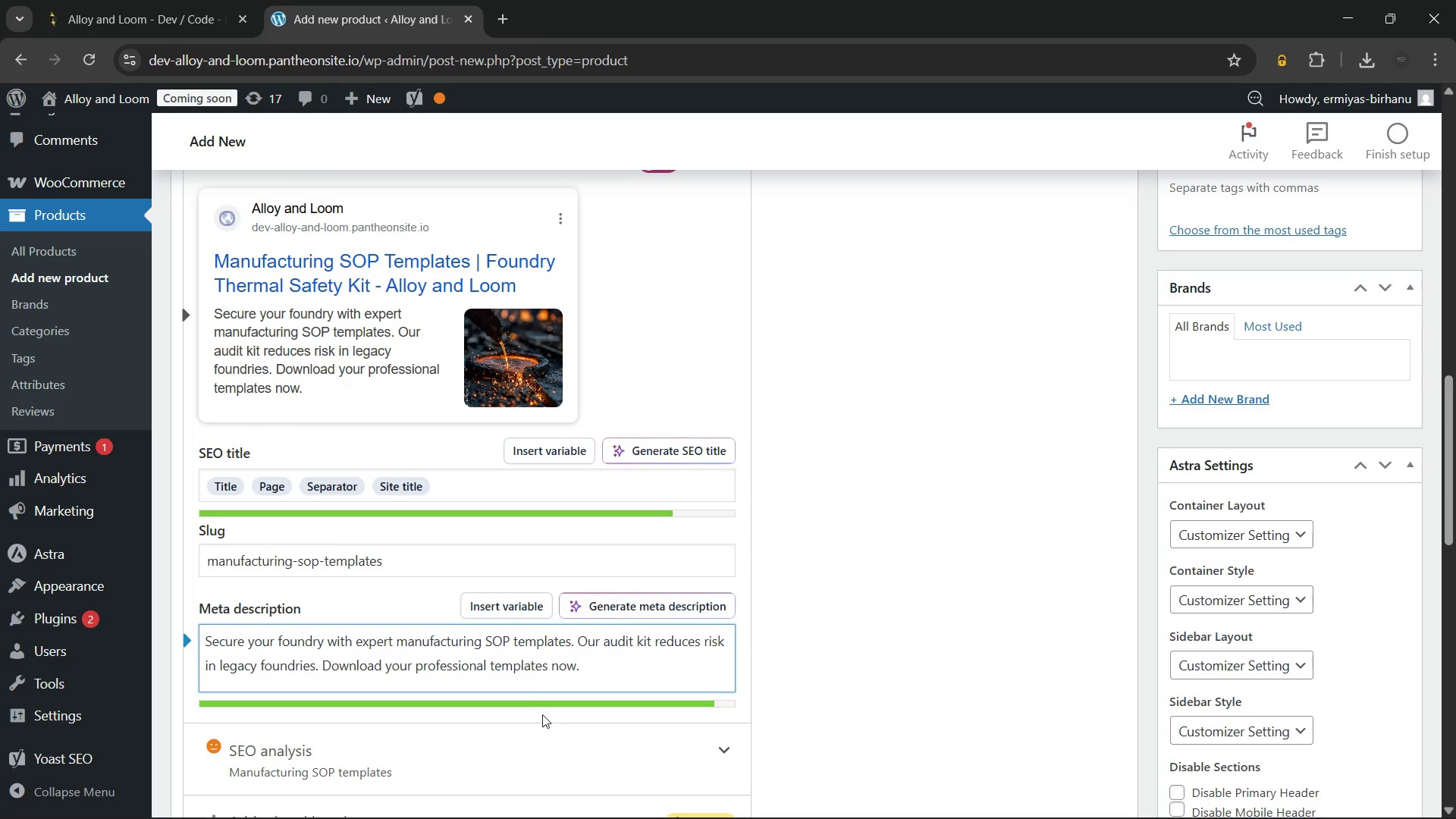 
scroll: coordinate [581, 593], scroll_direction: down, amount: 3.0
 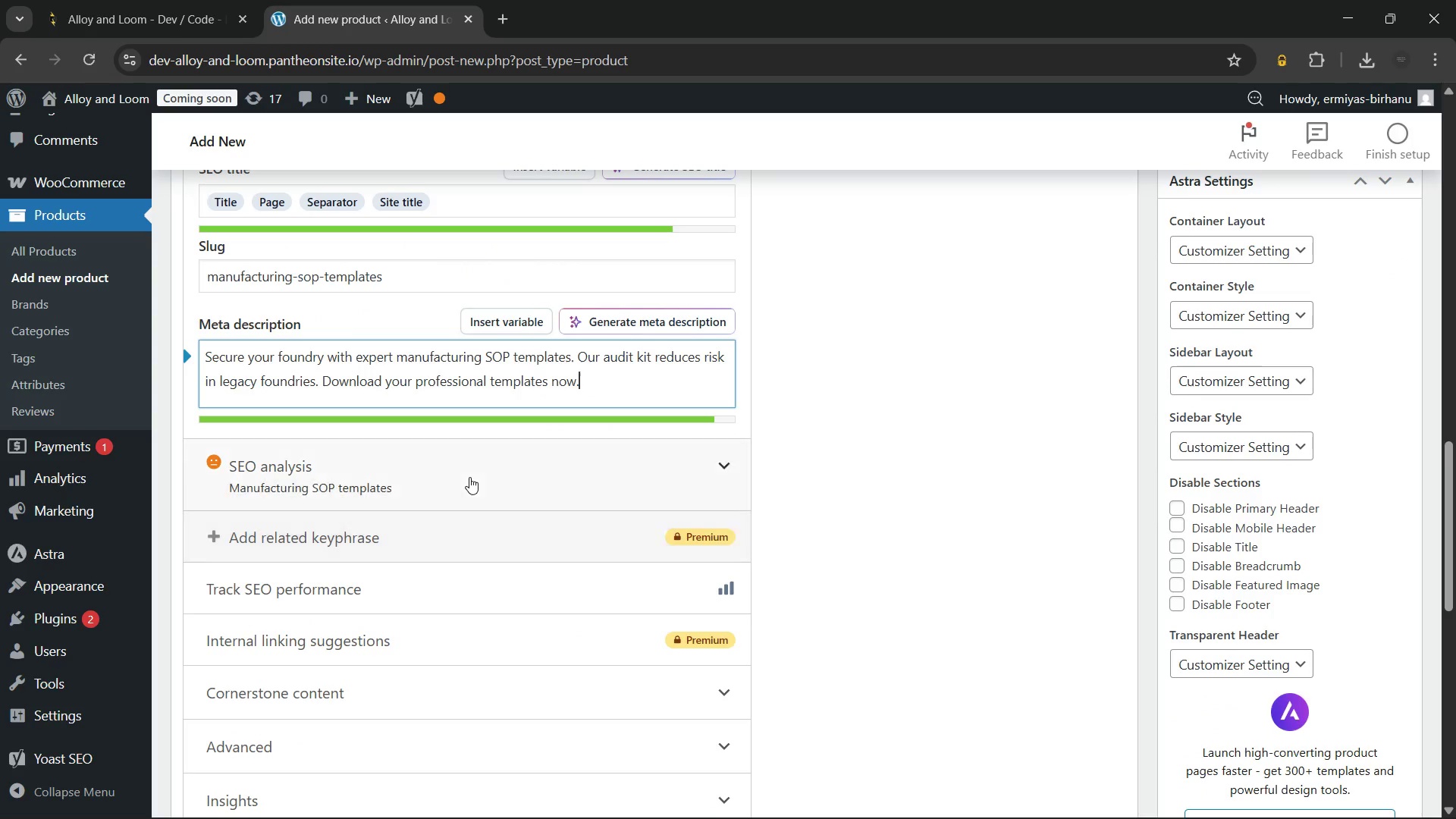 
left_click([469, 477])
 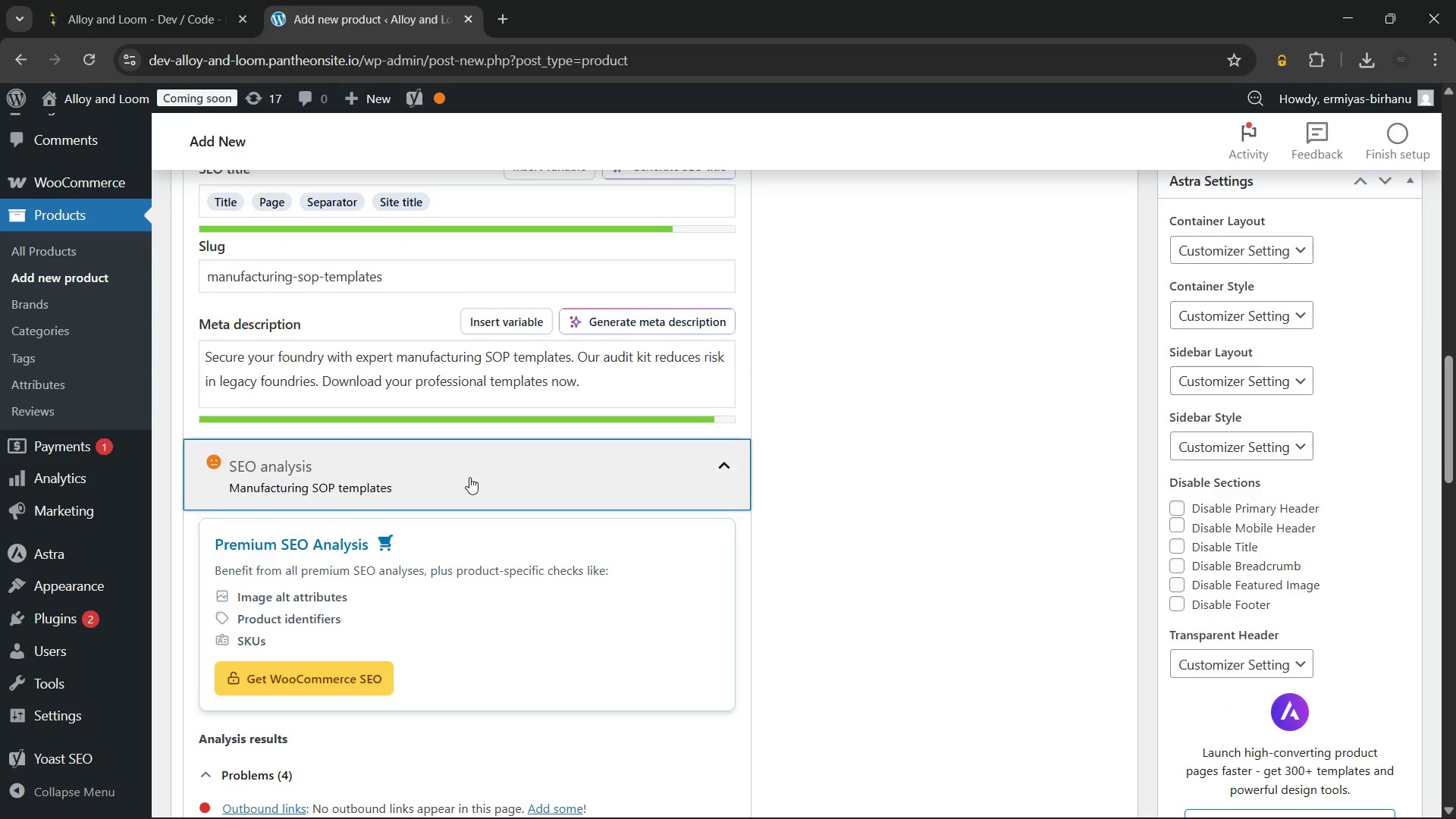 
scroll: coordinate [469, 477], scroll_direction: down, amount: 3.0
 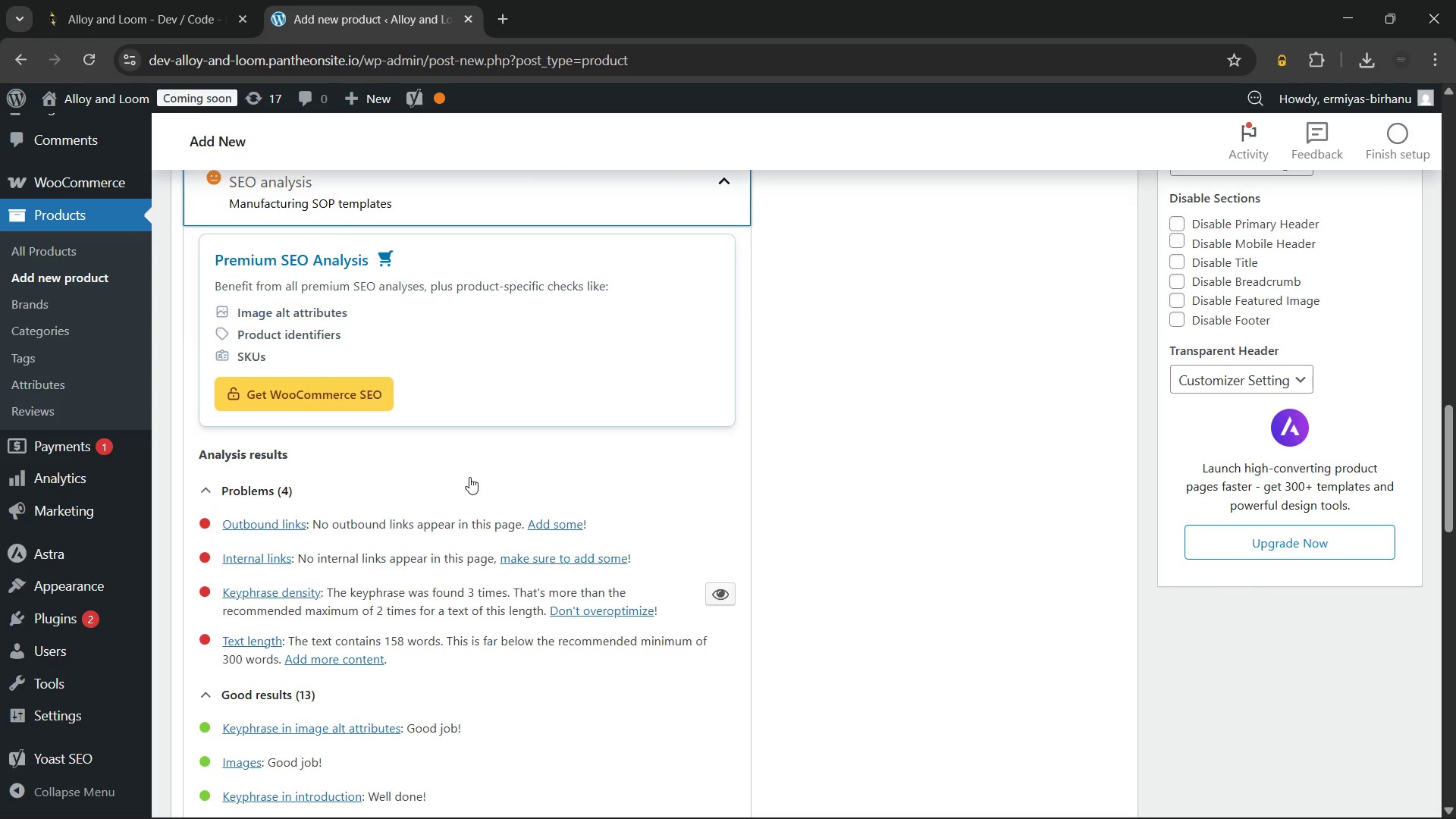 
scroll: coordinate [469, 477], scroll_direction: up, amount: 5.0
 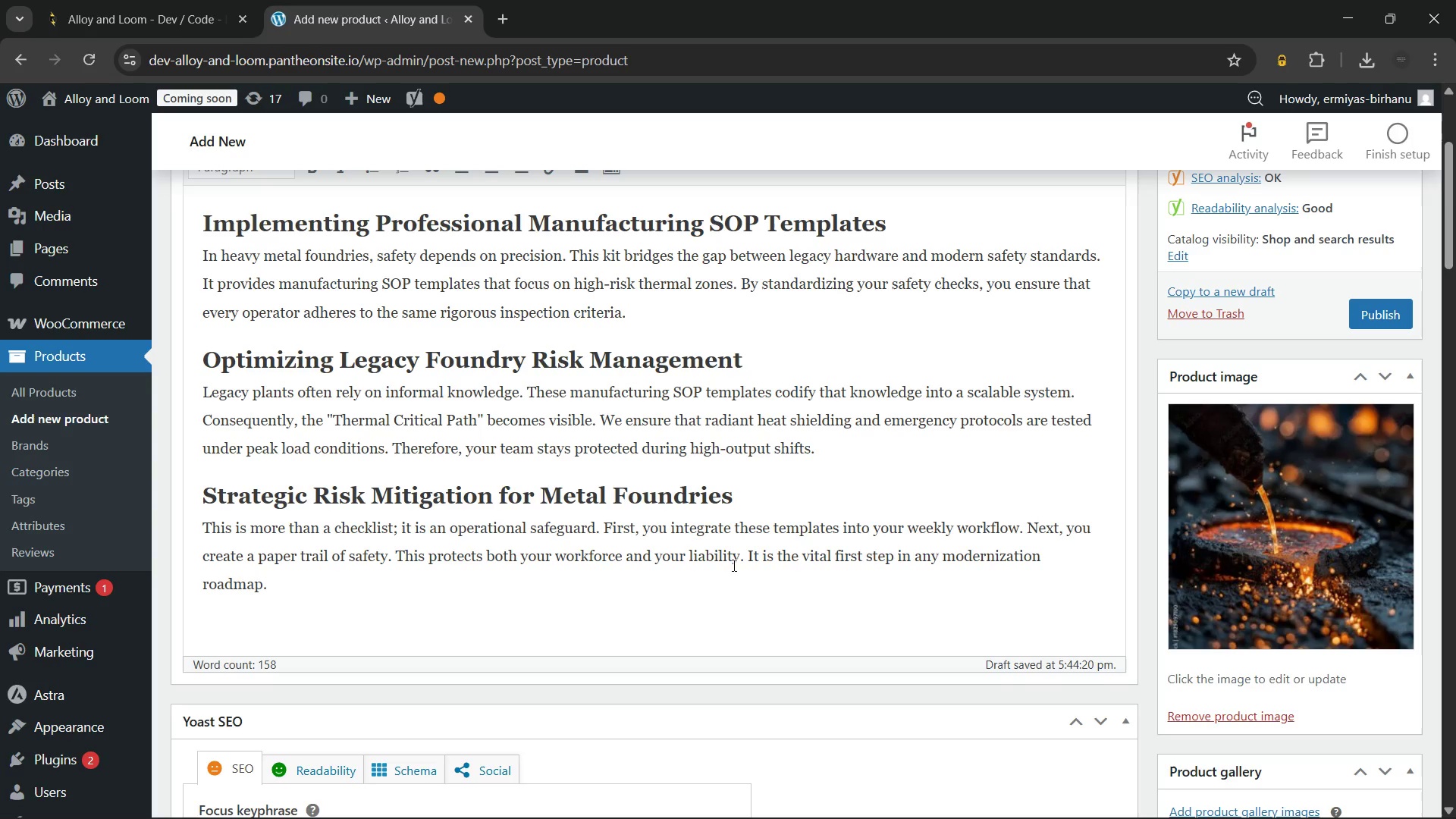 
wait(6.67)
 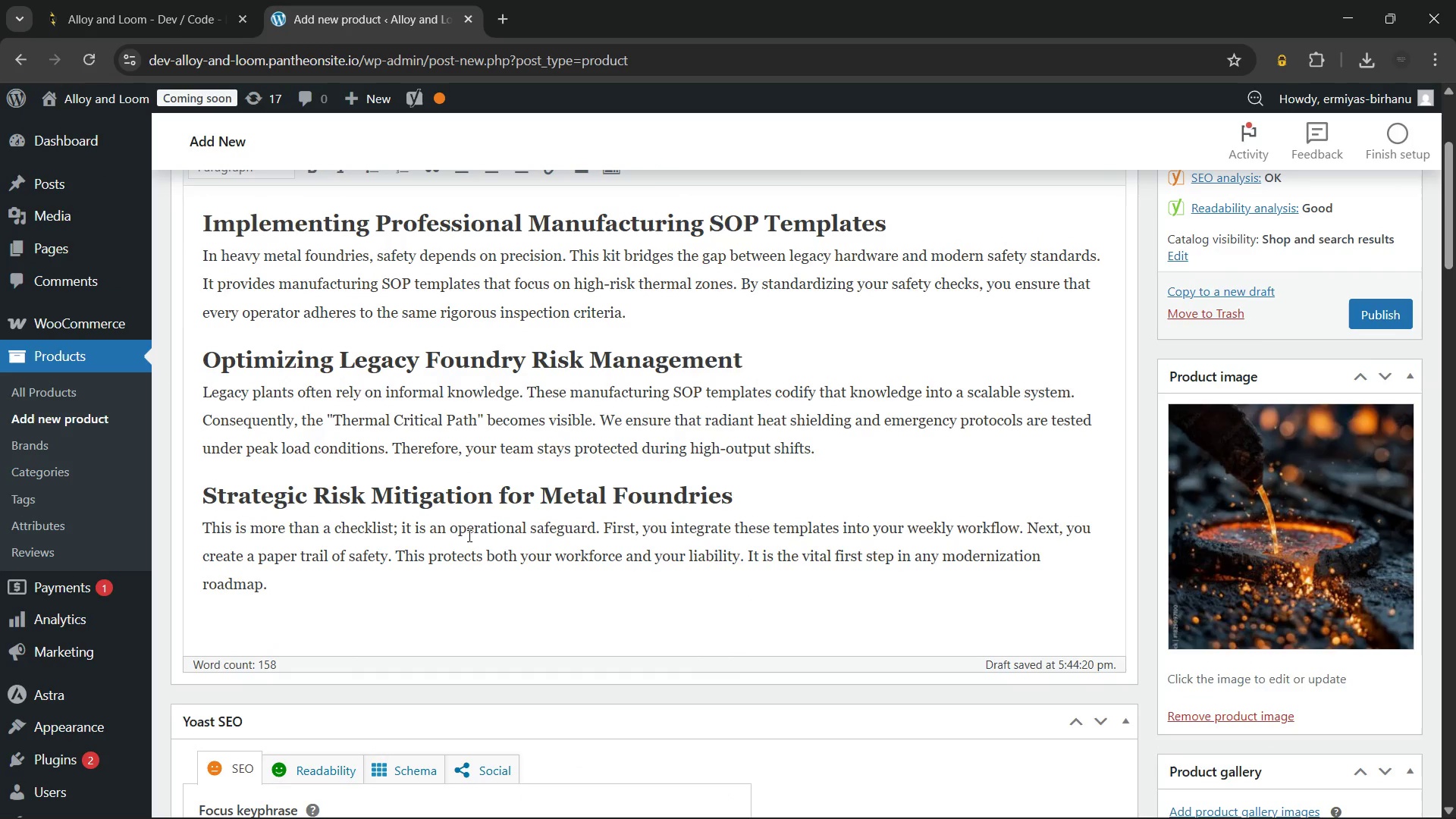 
scroll: coordinate [703, 432], scroll_direction: up, amount: 1.0
 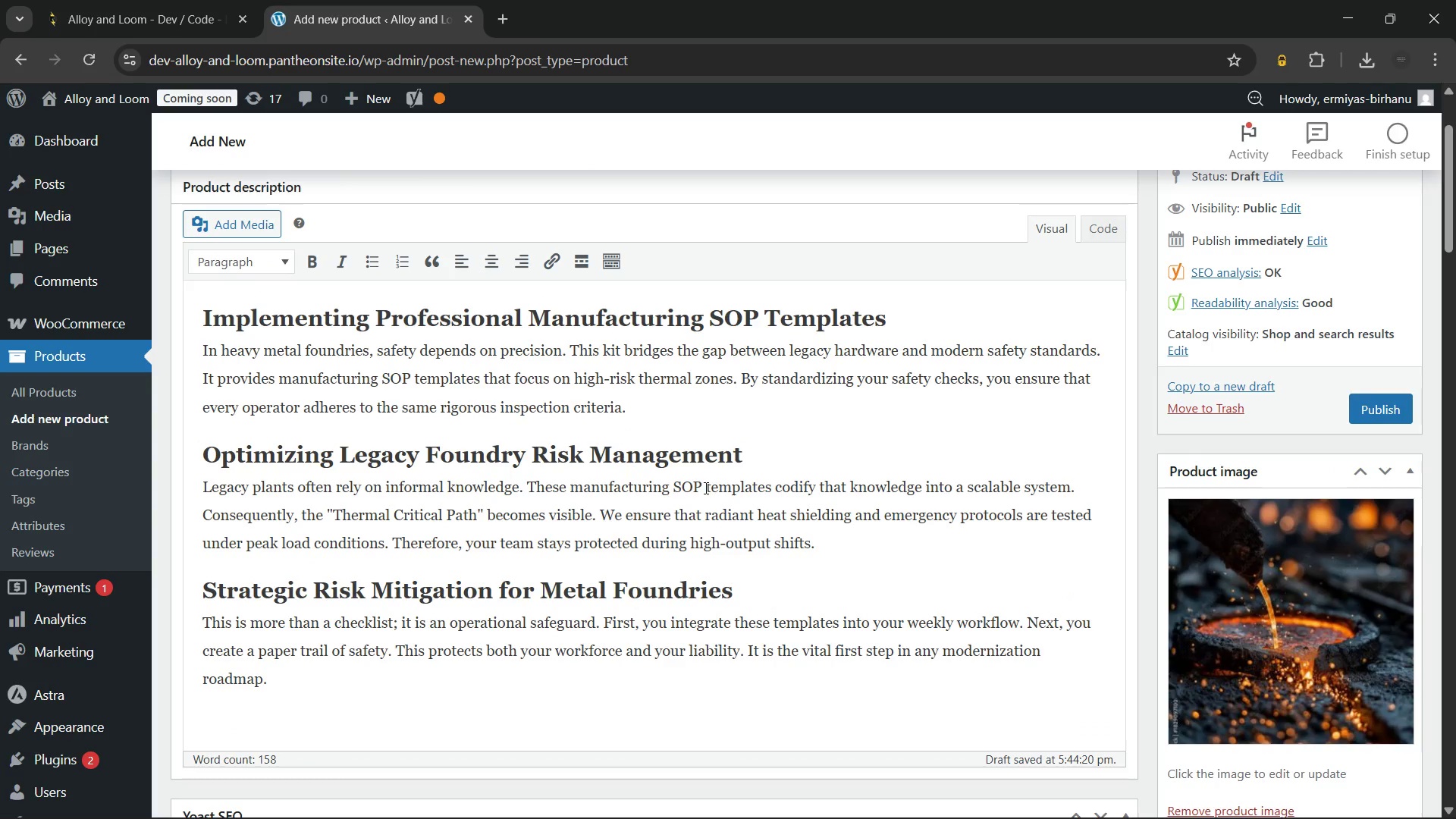 
left_click([704, 486])
 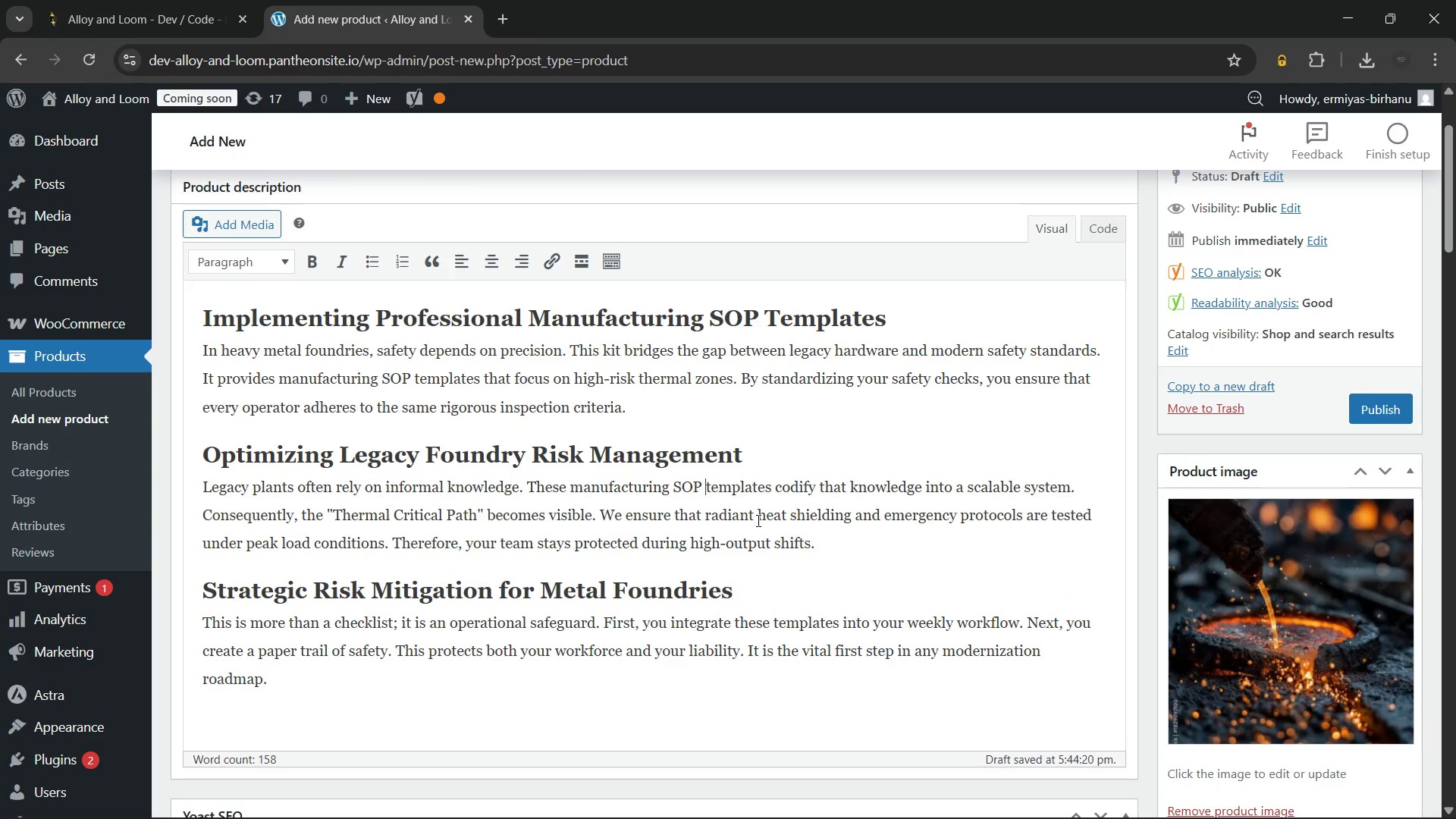 
key(Backspace)
 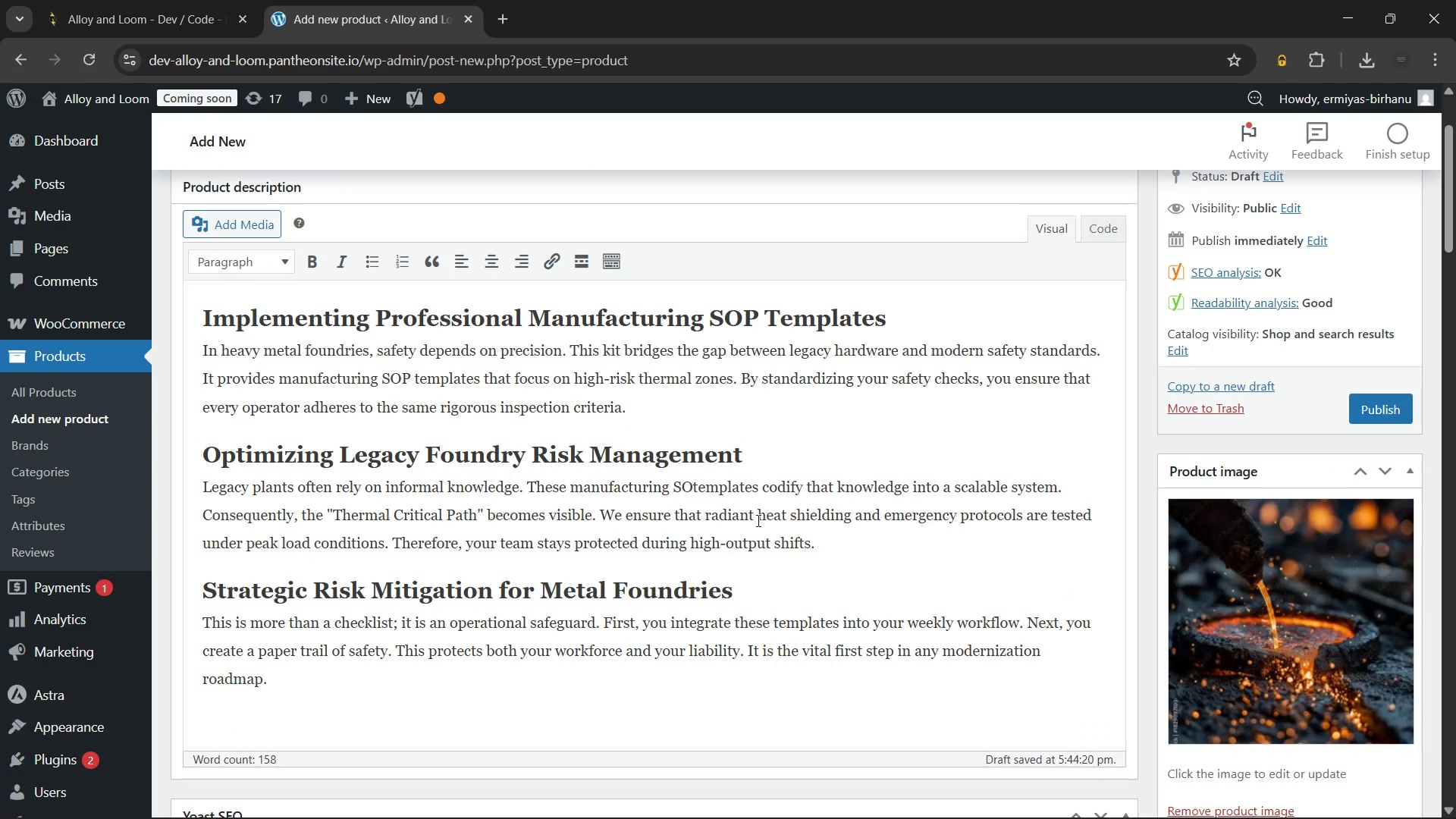 
key(Backspace)
 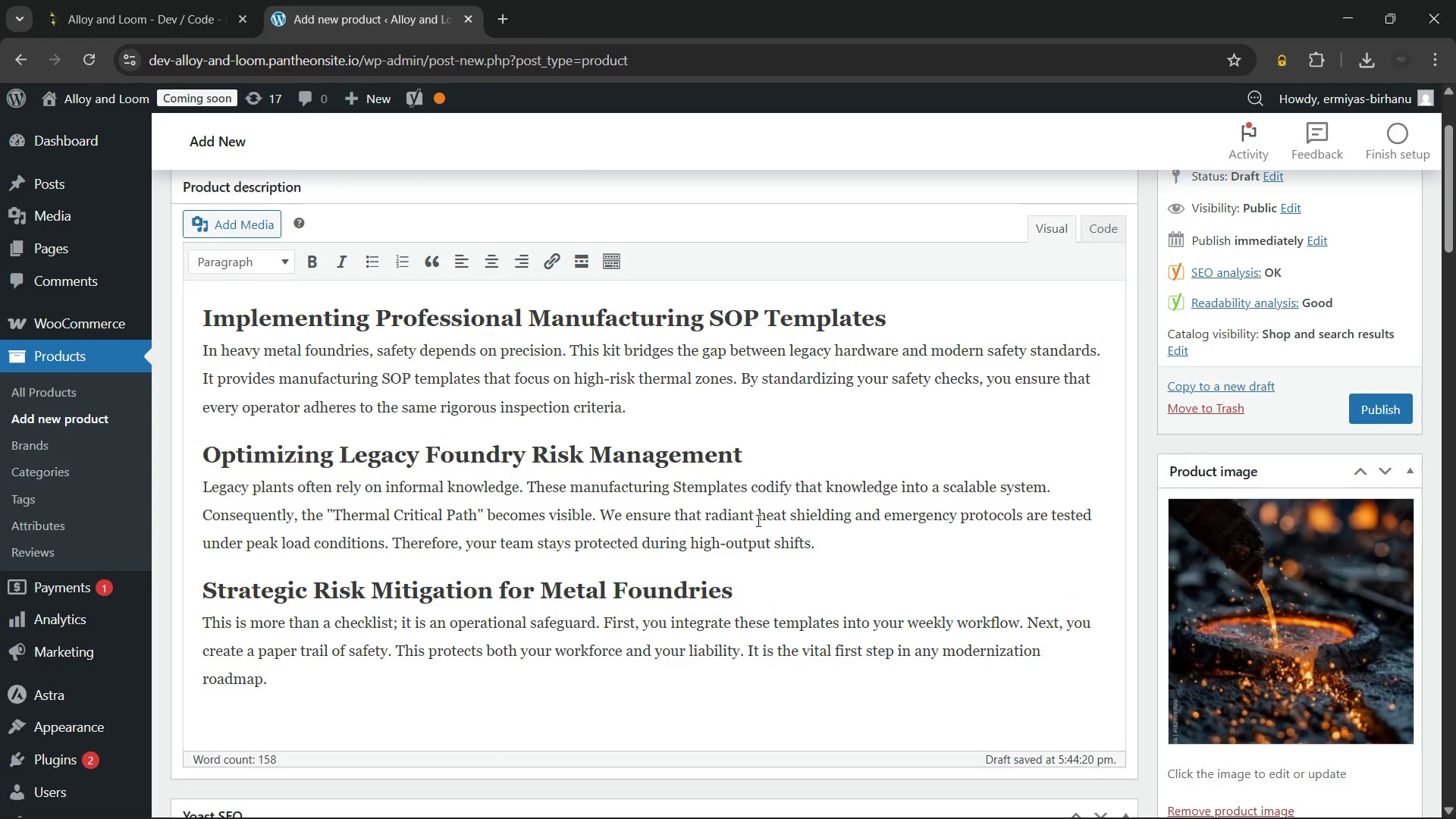 
key(Backspace)
 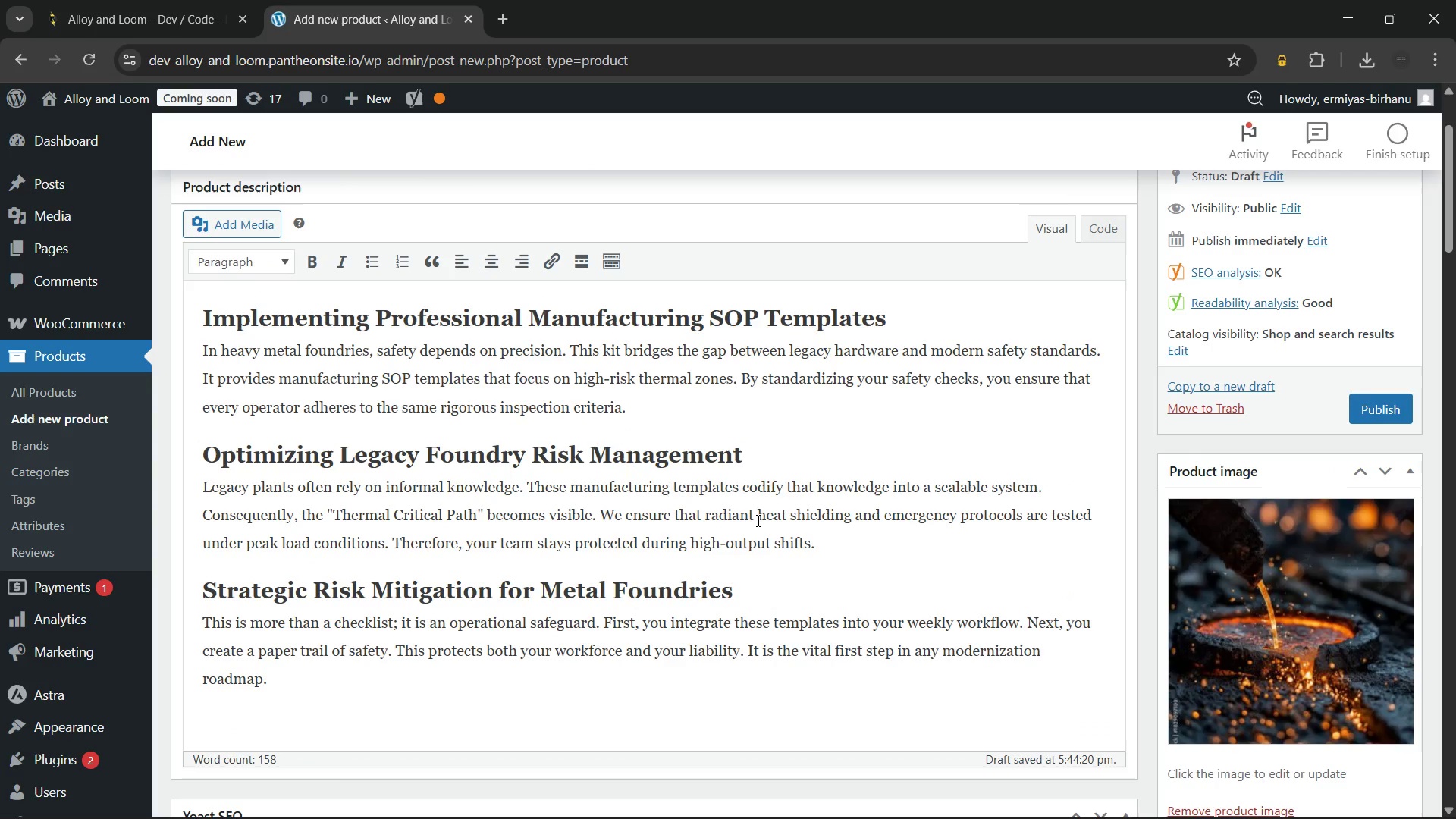 
key(Backspace)
 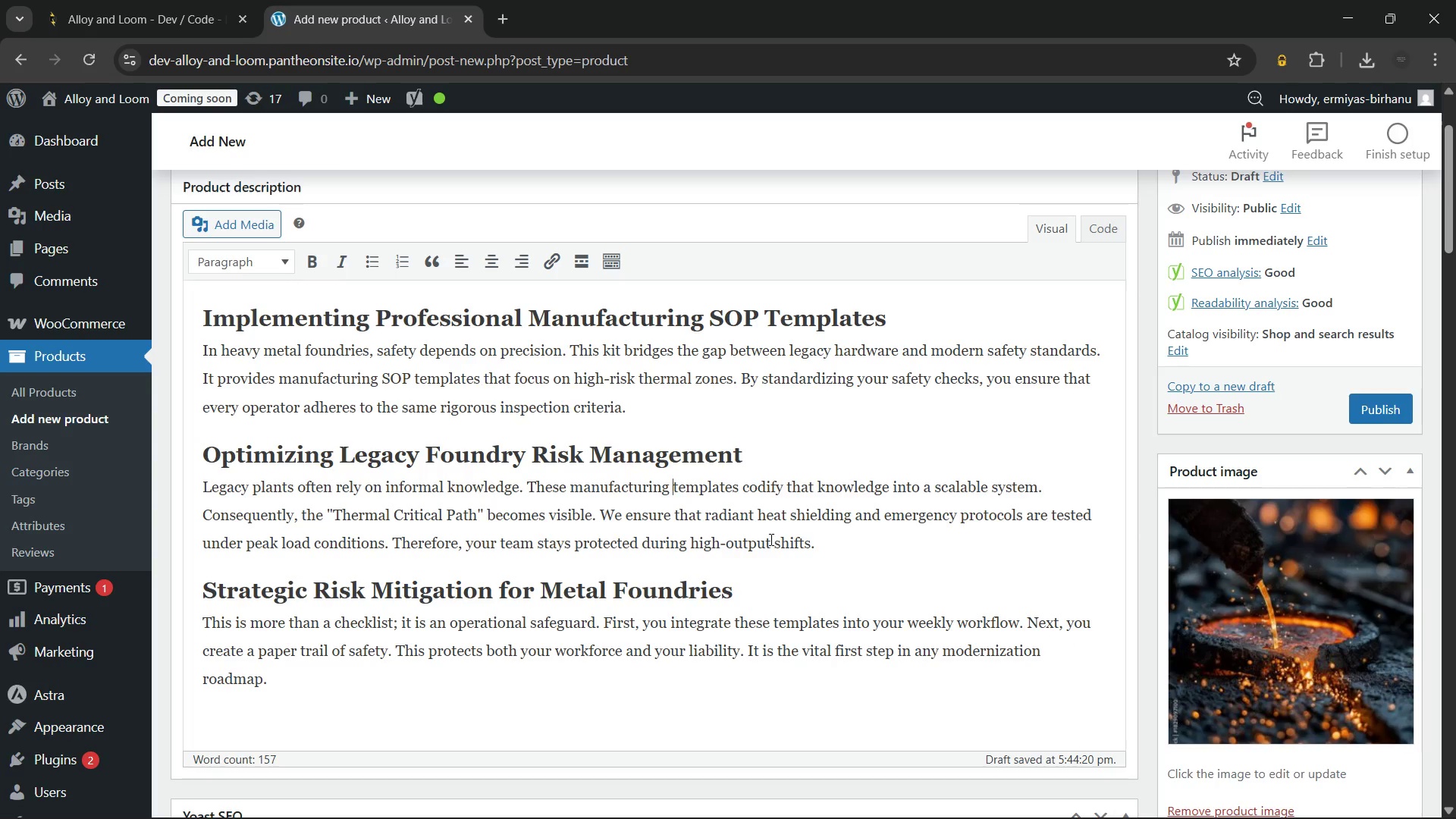 
wait(5.95)
 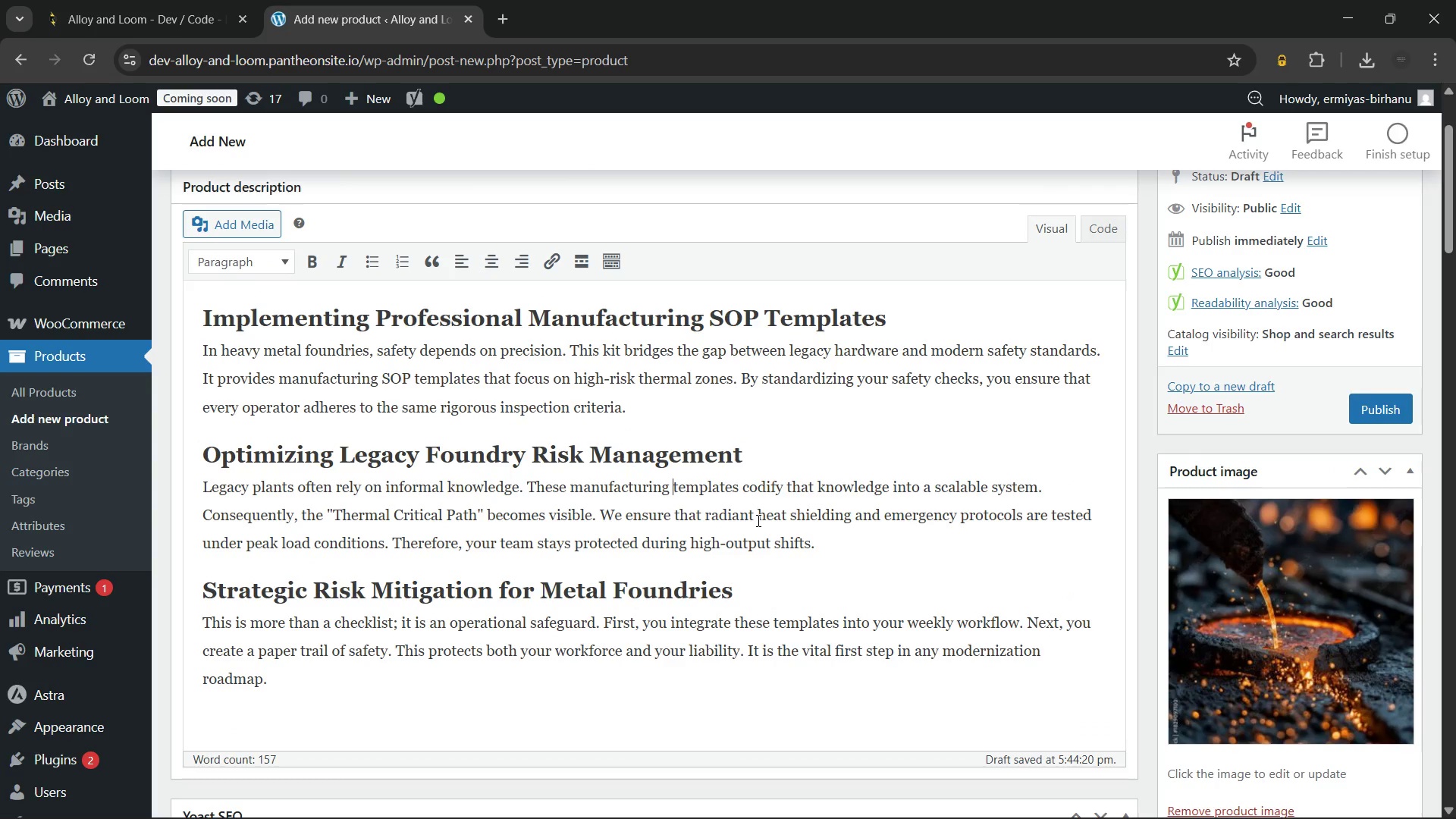 
scroll: coordinate [659, 444], scroll_direction: down, amount: 13.0
 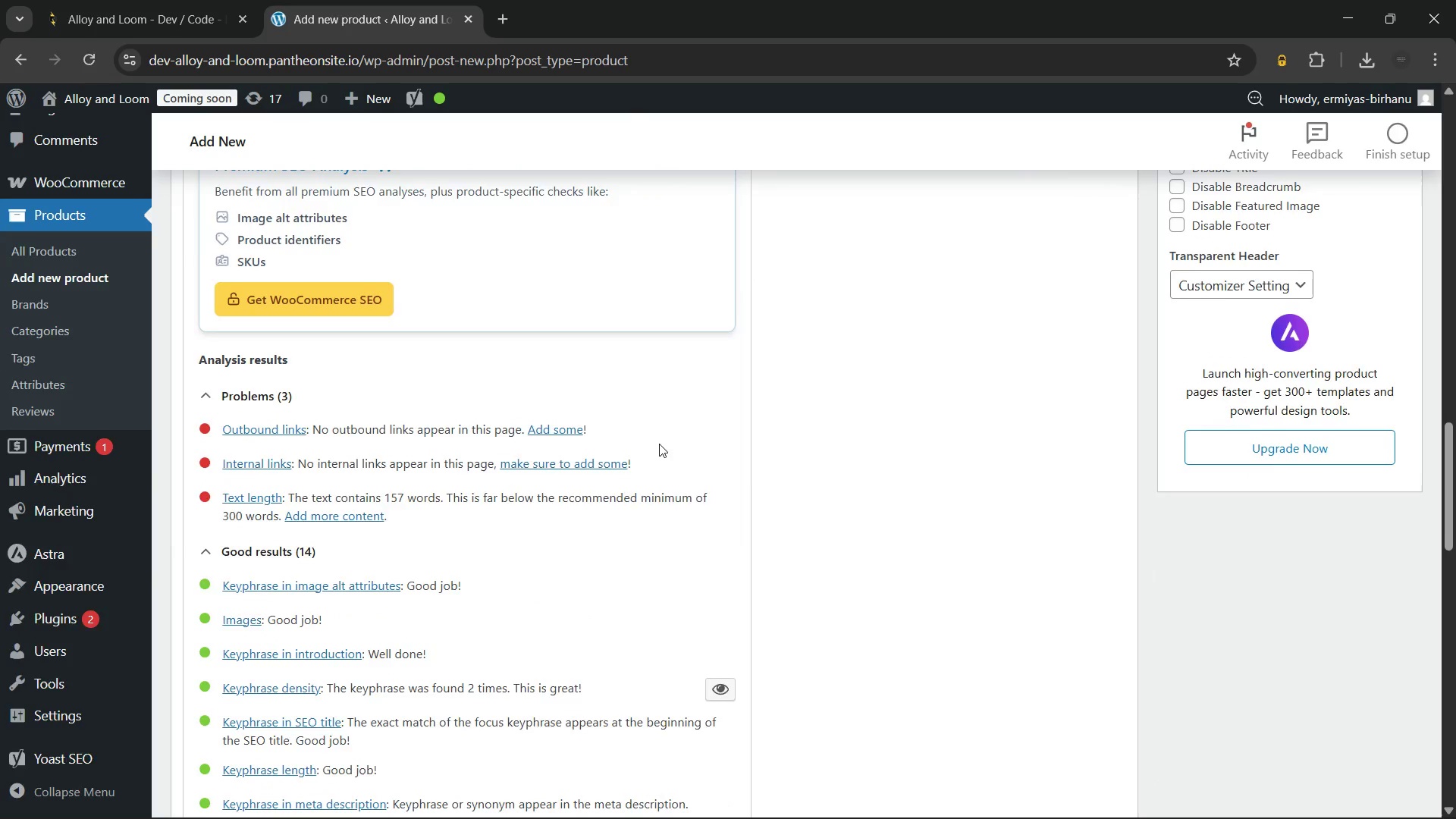 
scroll: coordinate [659, 444], scroll_direction: up, amount: 2.0
 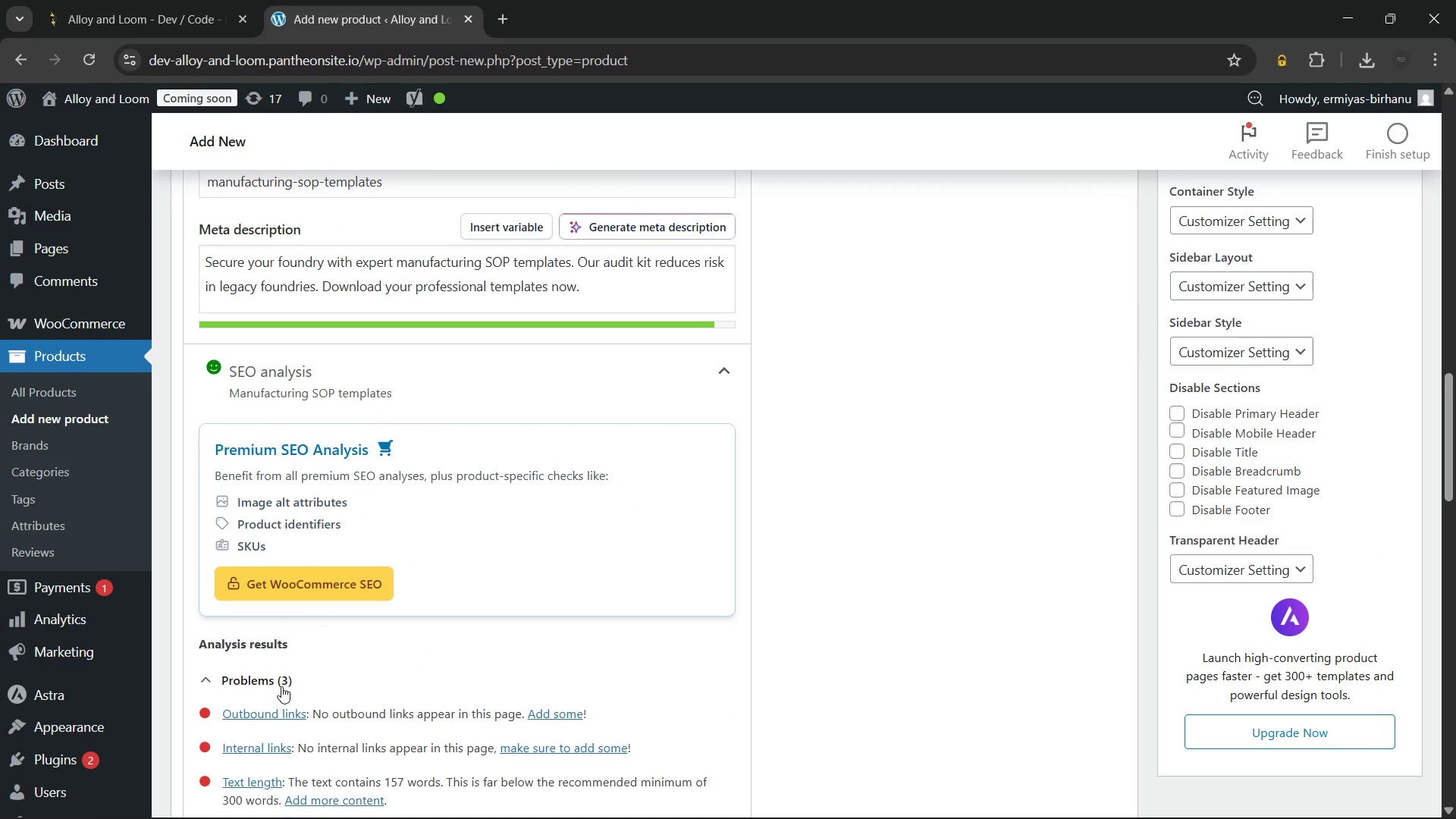 
left_click([281, 686])
 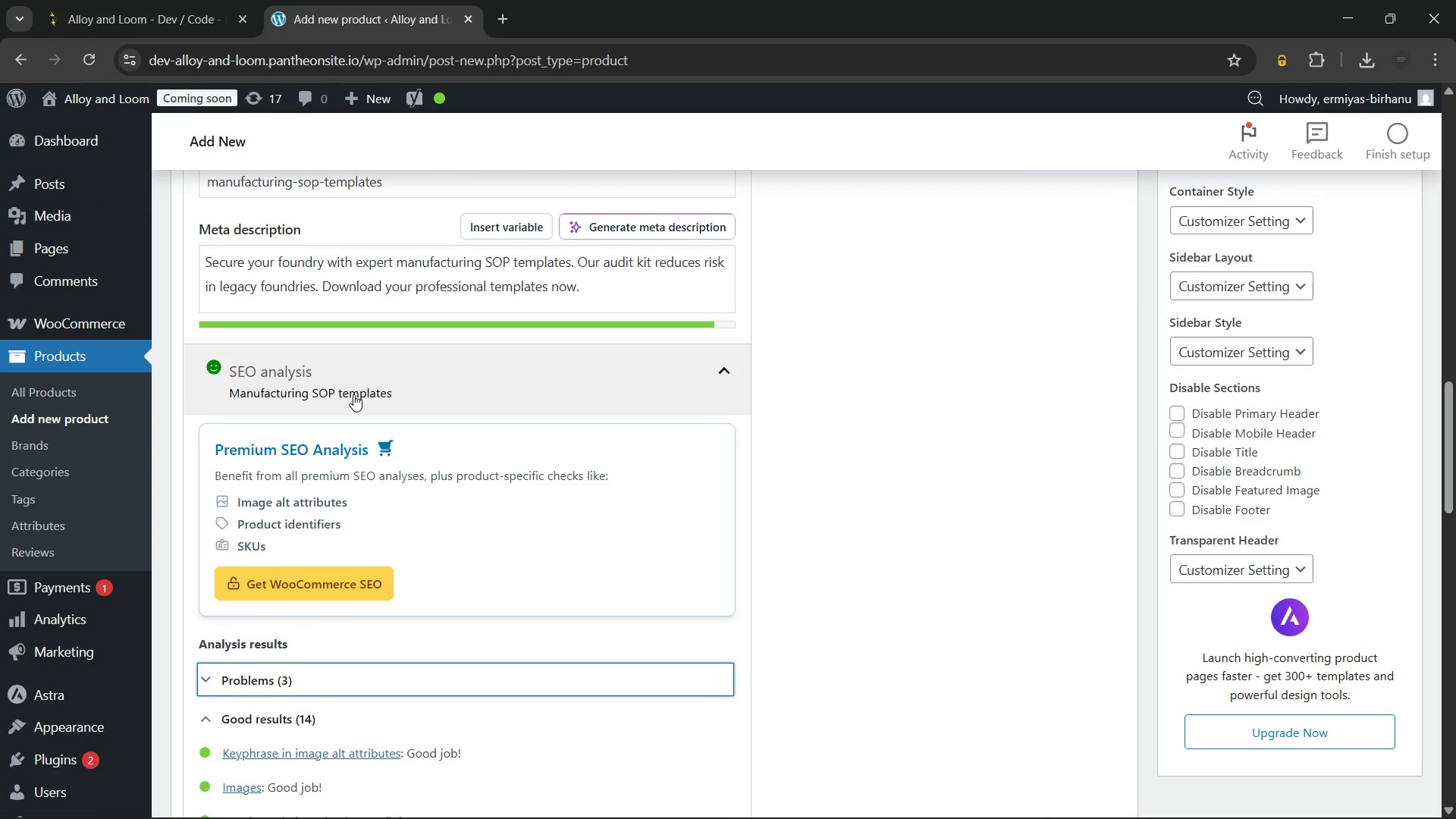 
left_click([353, 394])
 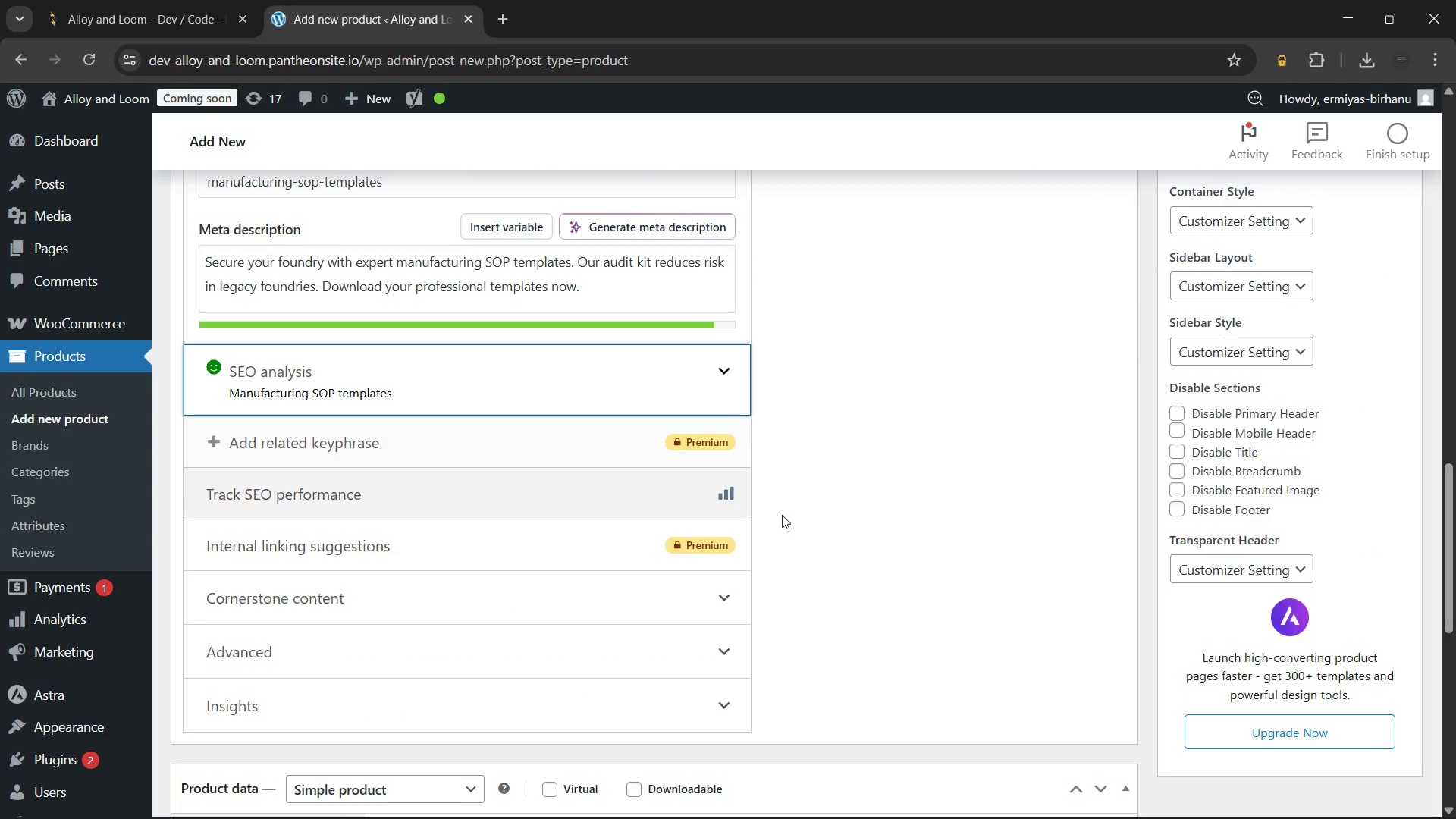 
scroll: coordinate [795, 524], scroll_direction: down, amount: 2.0
 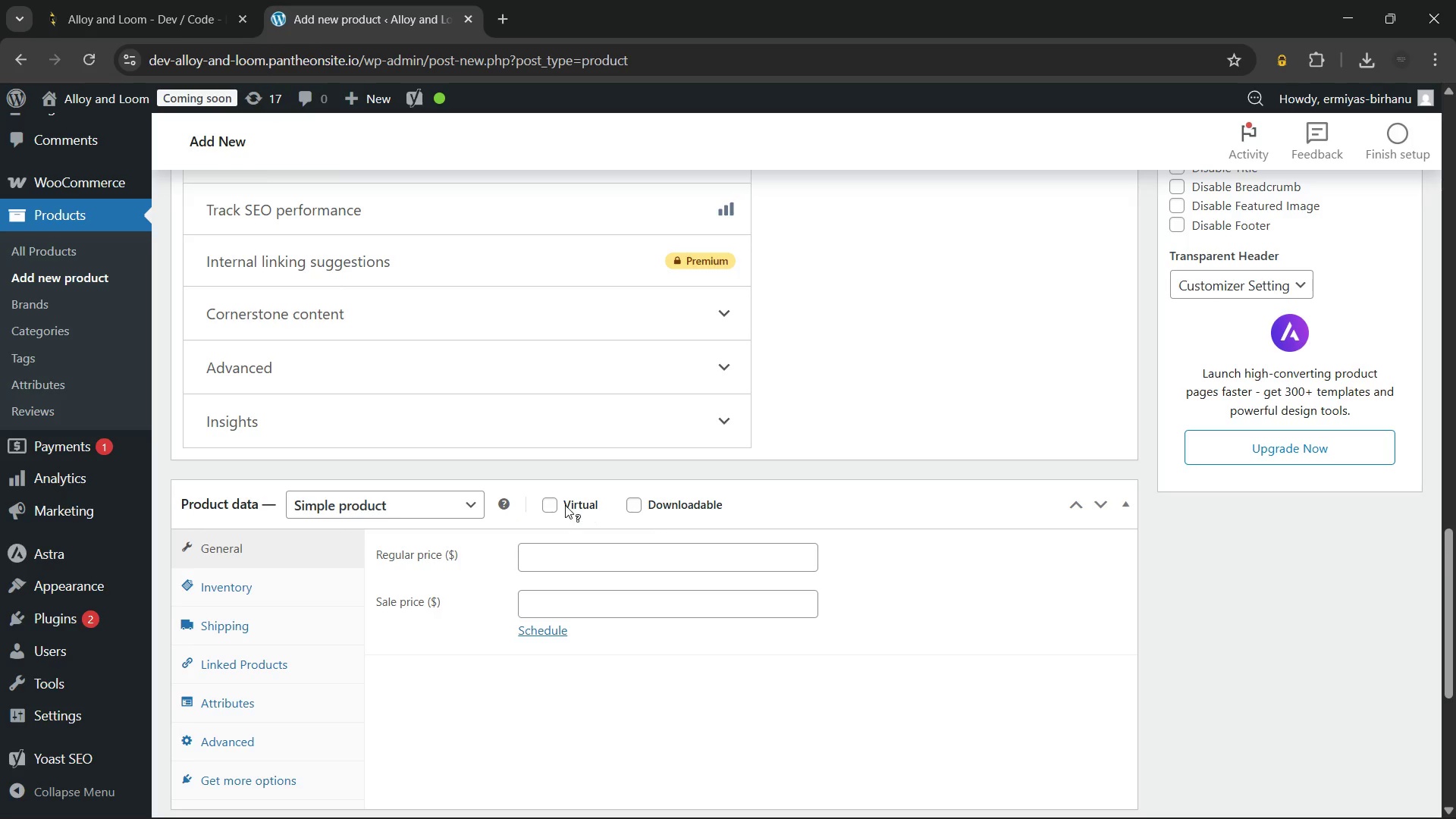 
left_click([546, 506])
 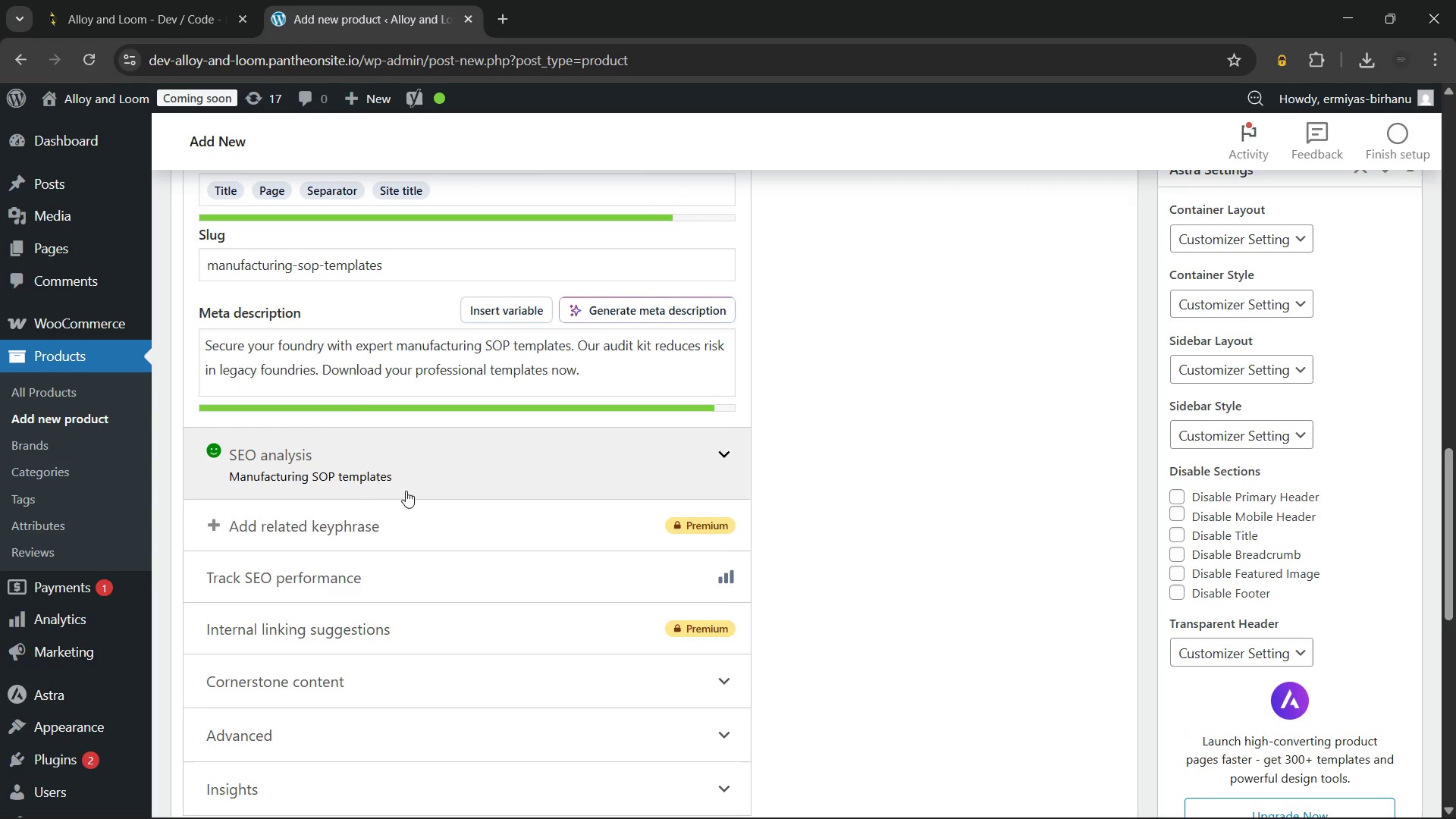 
wait(241.77)
 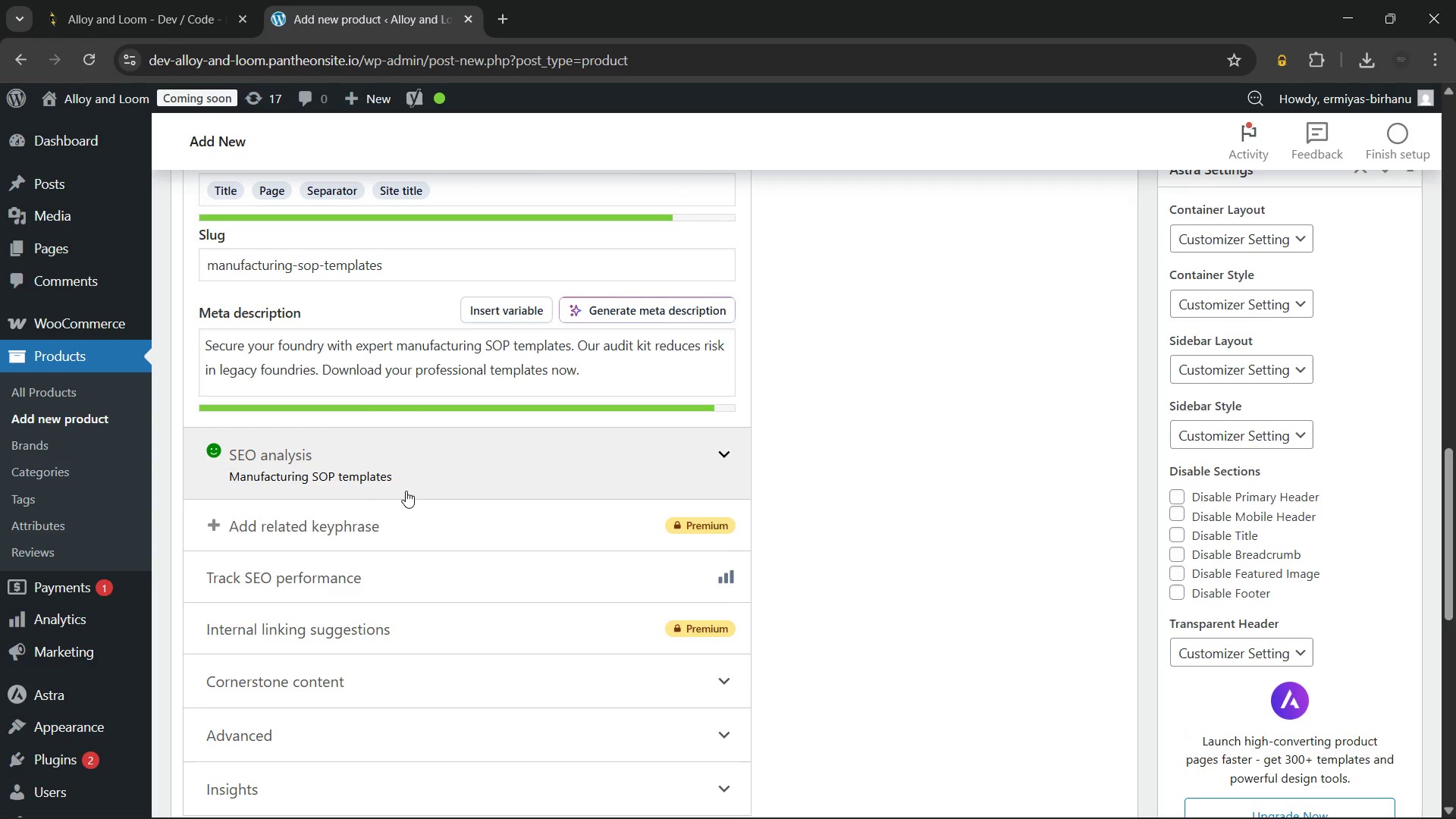 
scroll: coordinate [406, 491], scroll_direction: down, amount: 4.0
 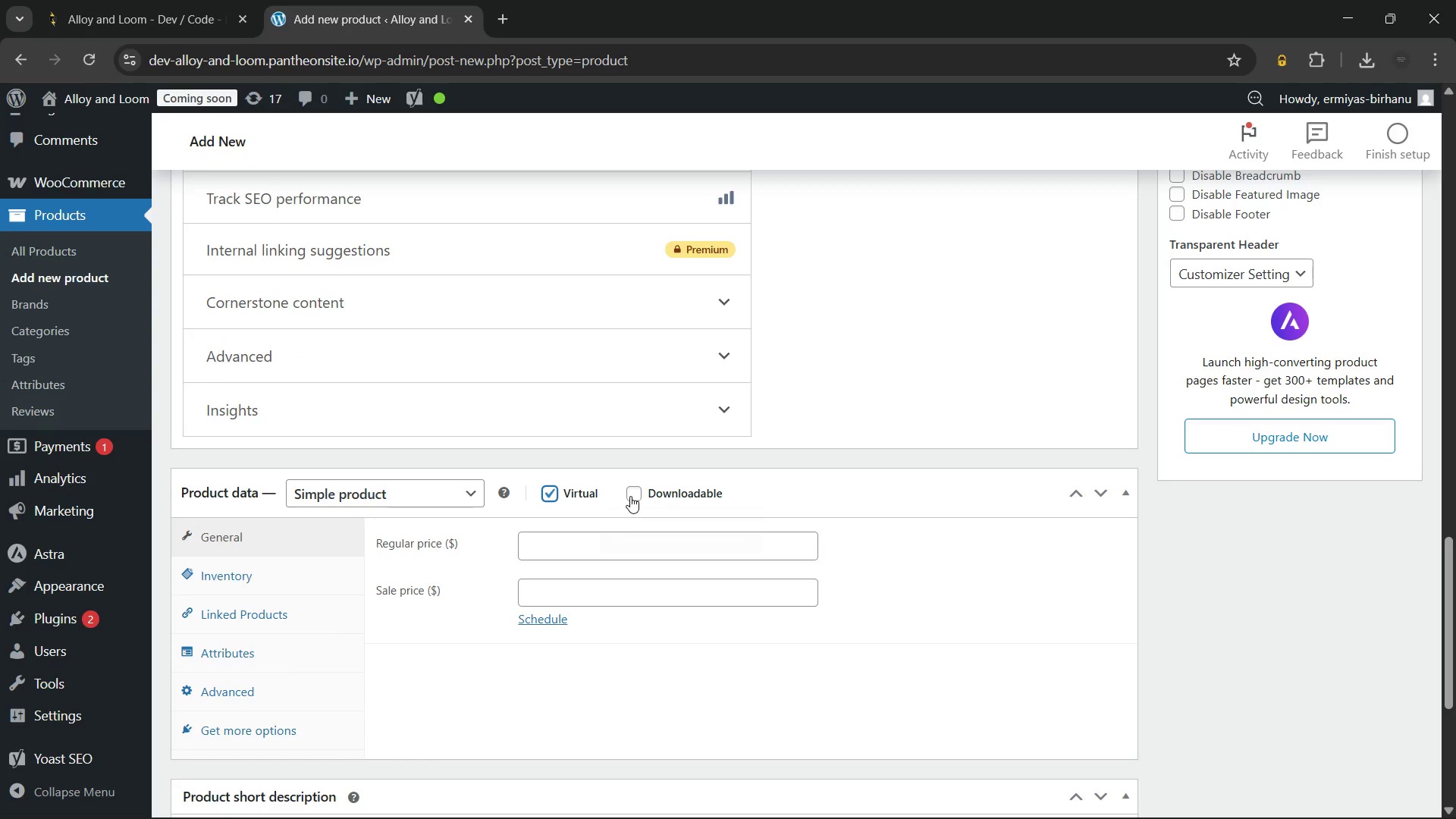 
left_click([631, 493])
 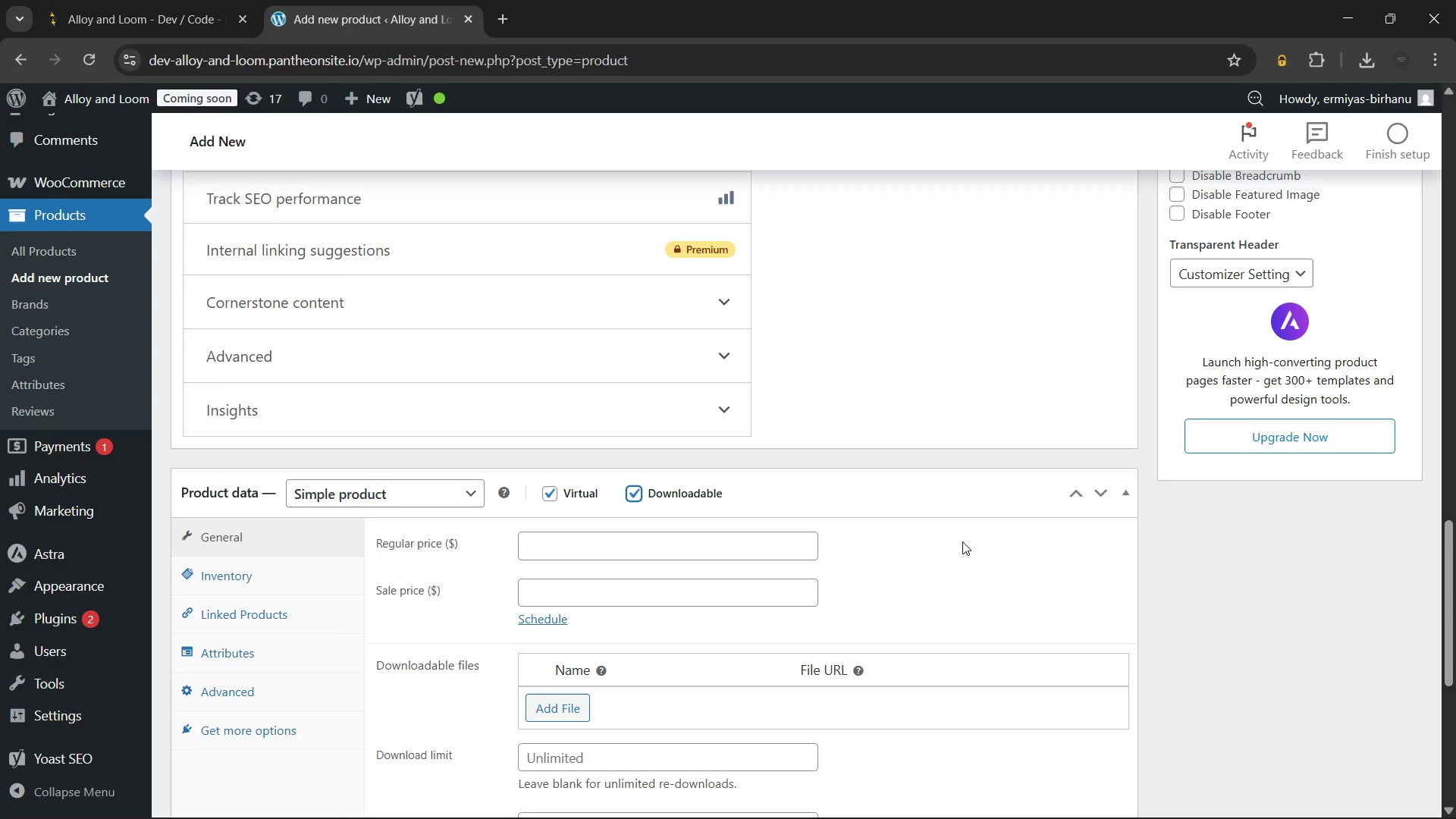 
left_click([962, 541])
 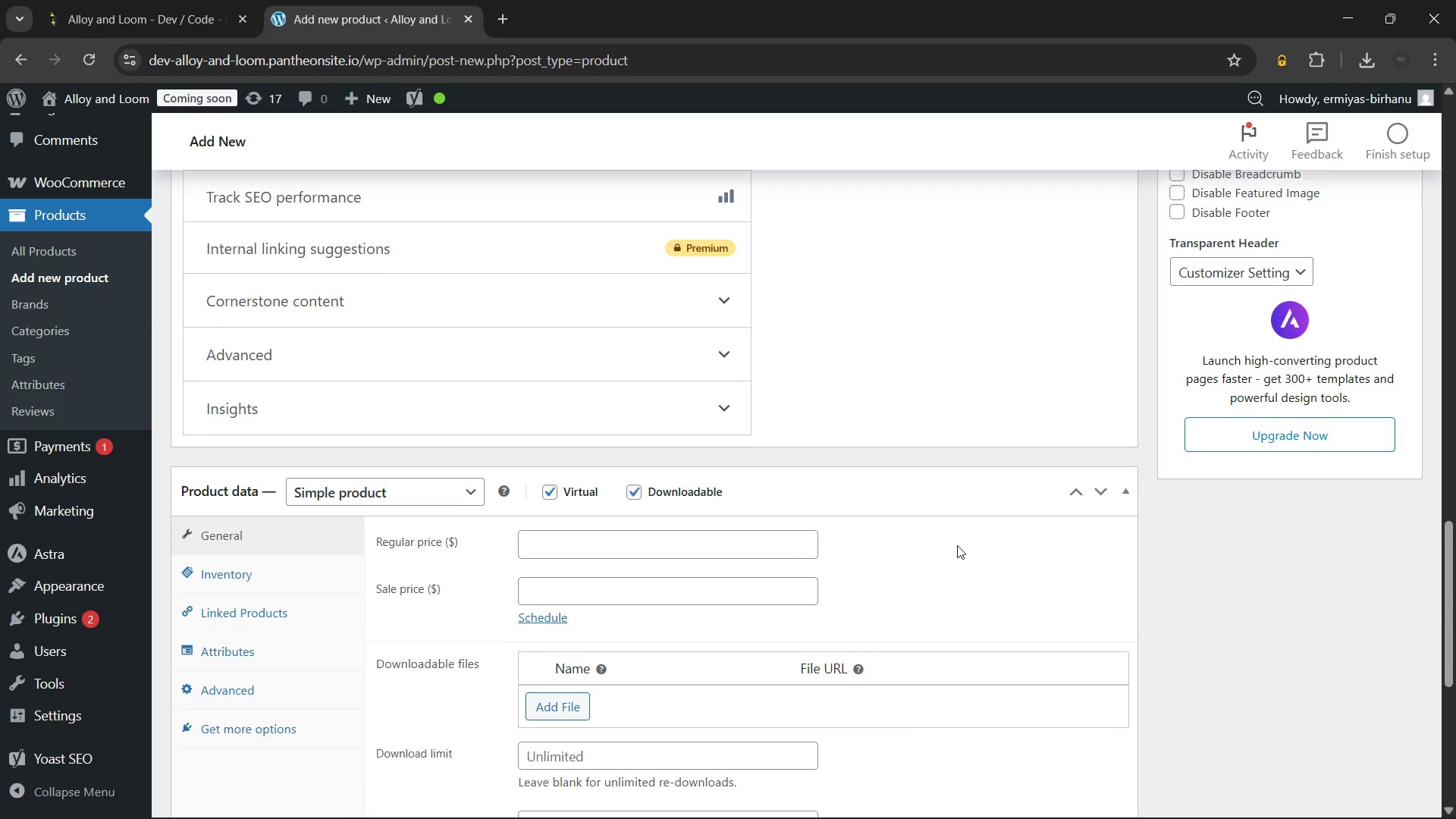 
scroll: coordinate [957, 545], scroll_direction: down, amount: 1.0
 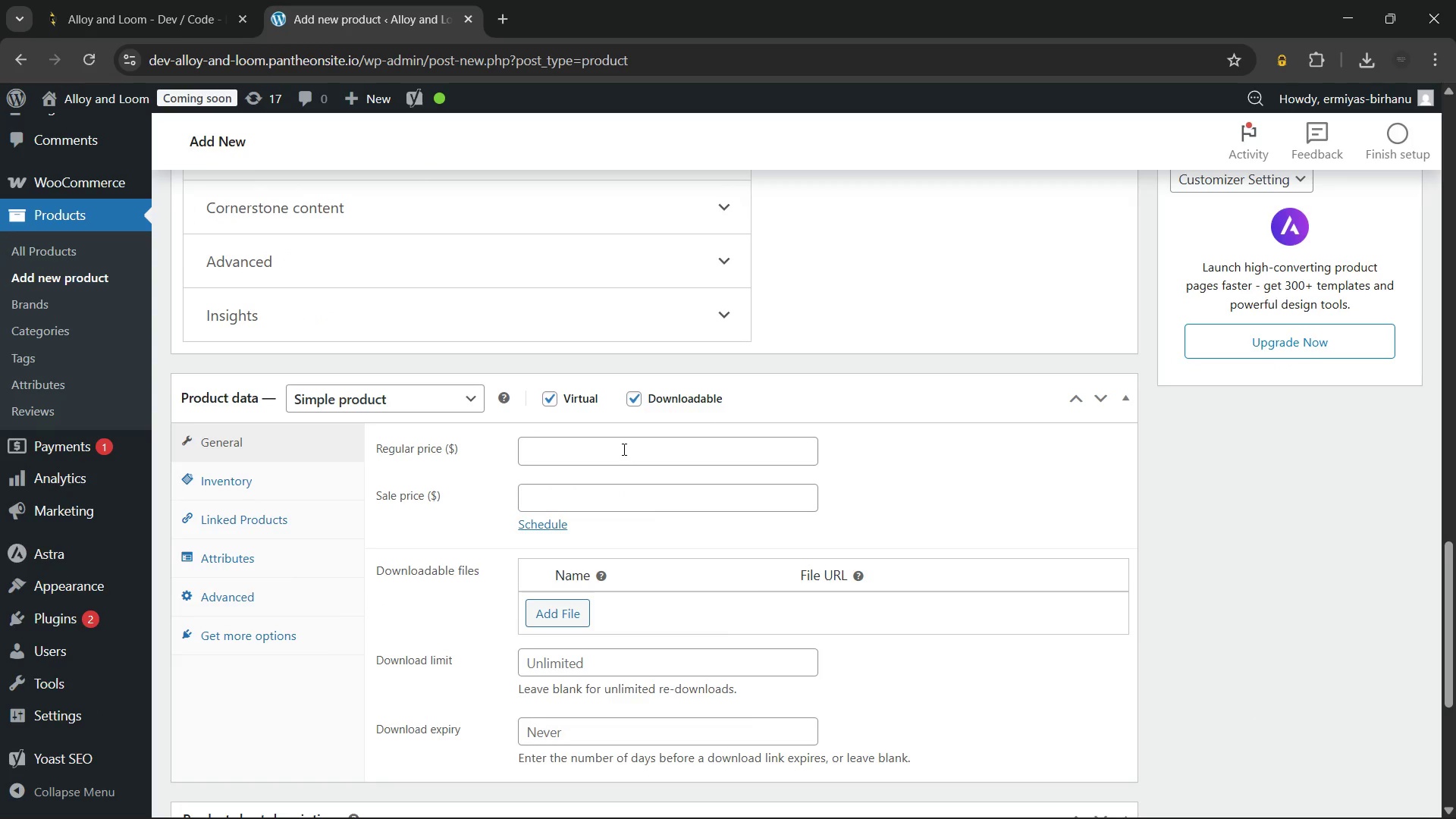 
left_click([623, 449])
 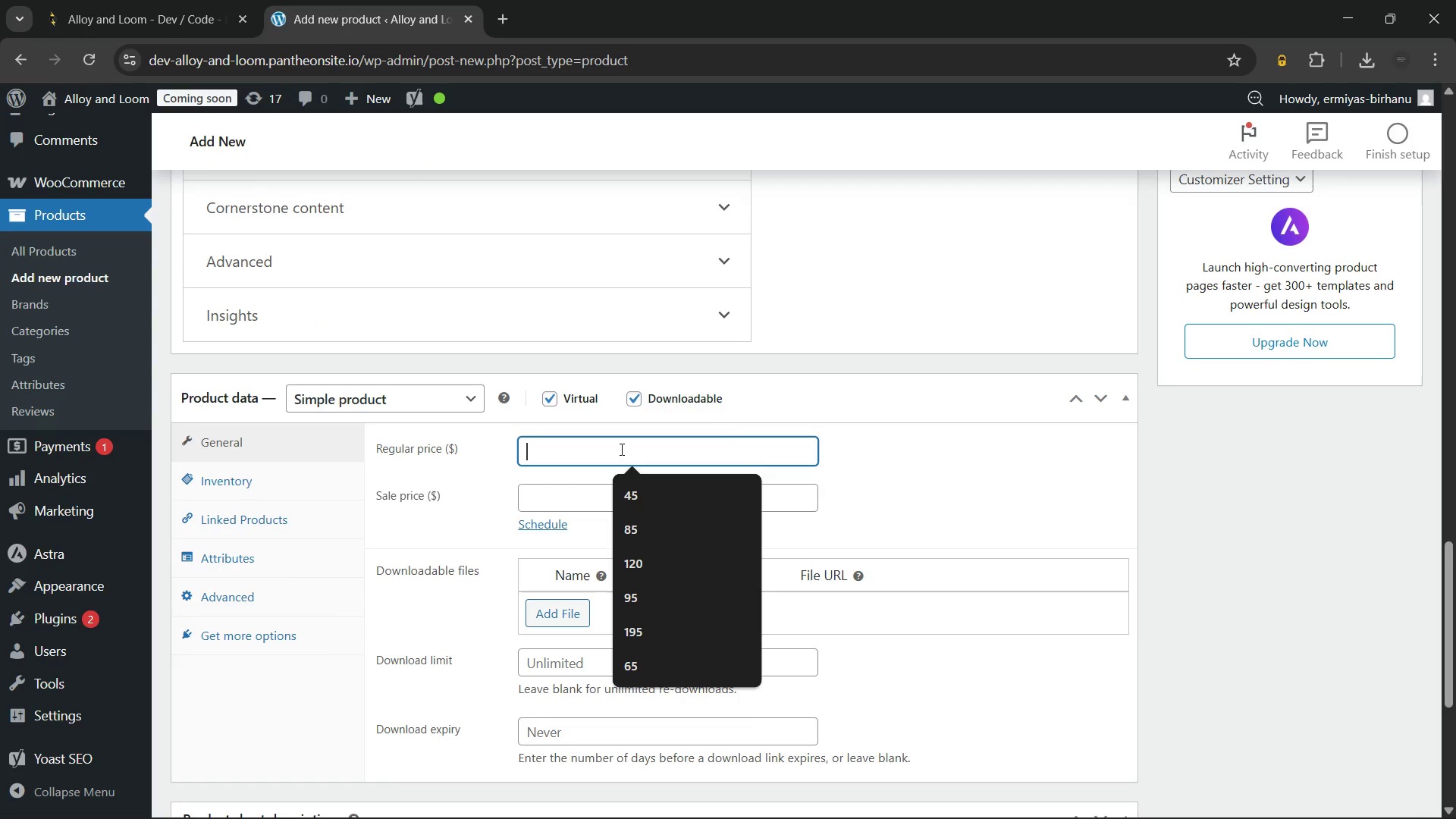 
type(249)
 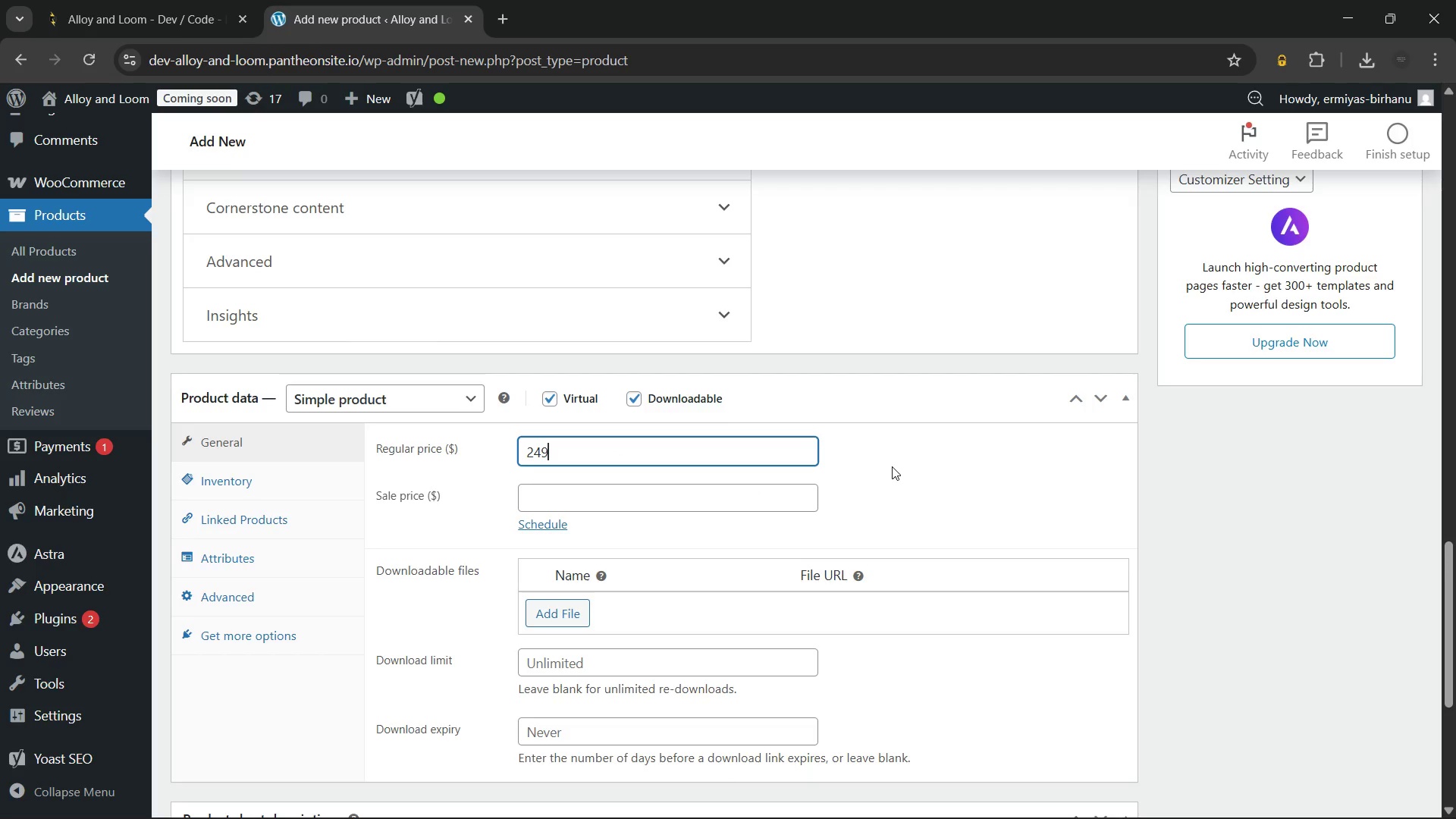 
left_click([892, 466])
 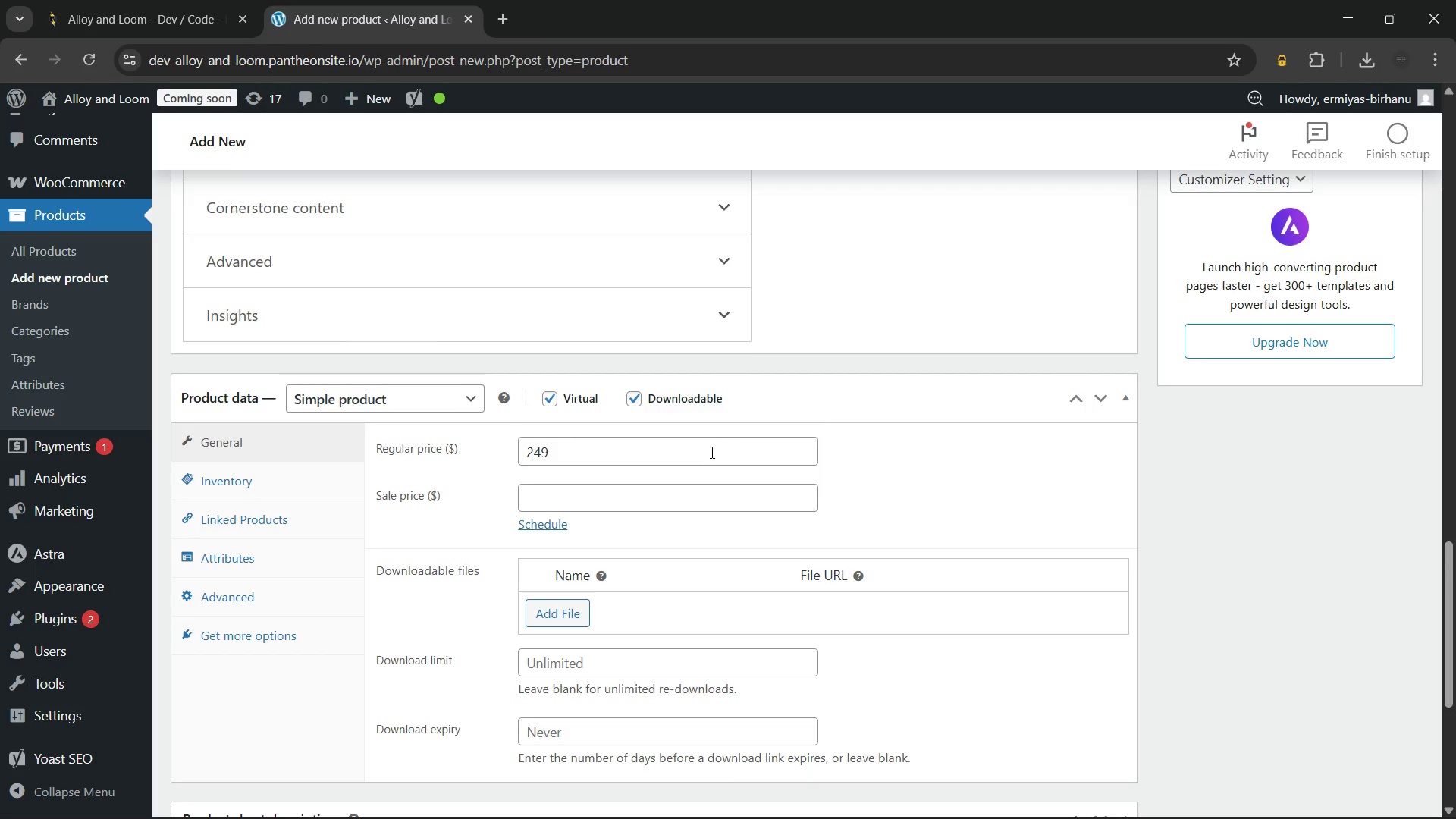 
left_click([711, 452])
 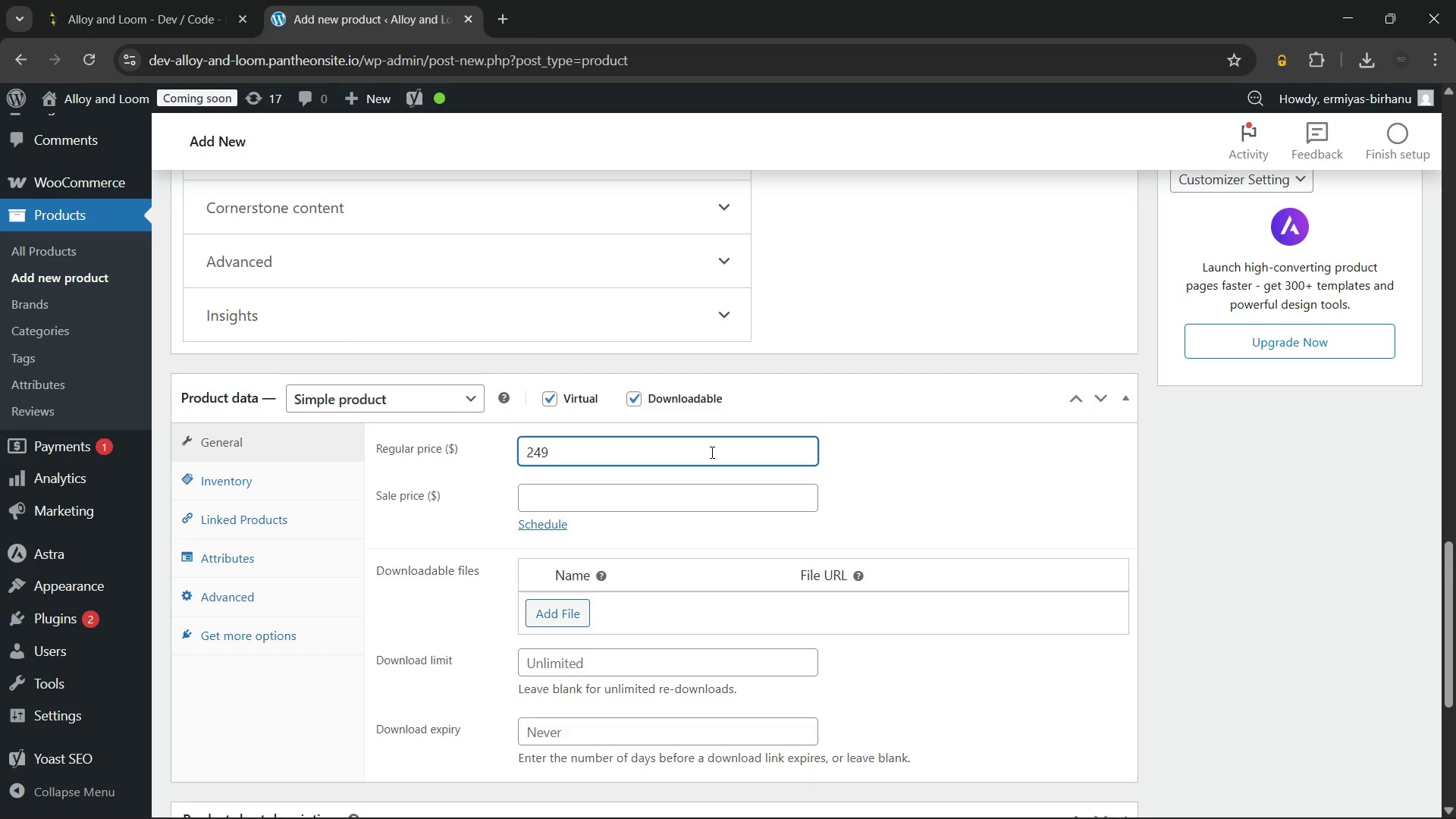 
key(NumpadDecimal)
 